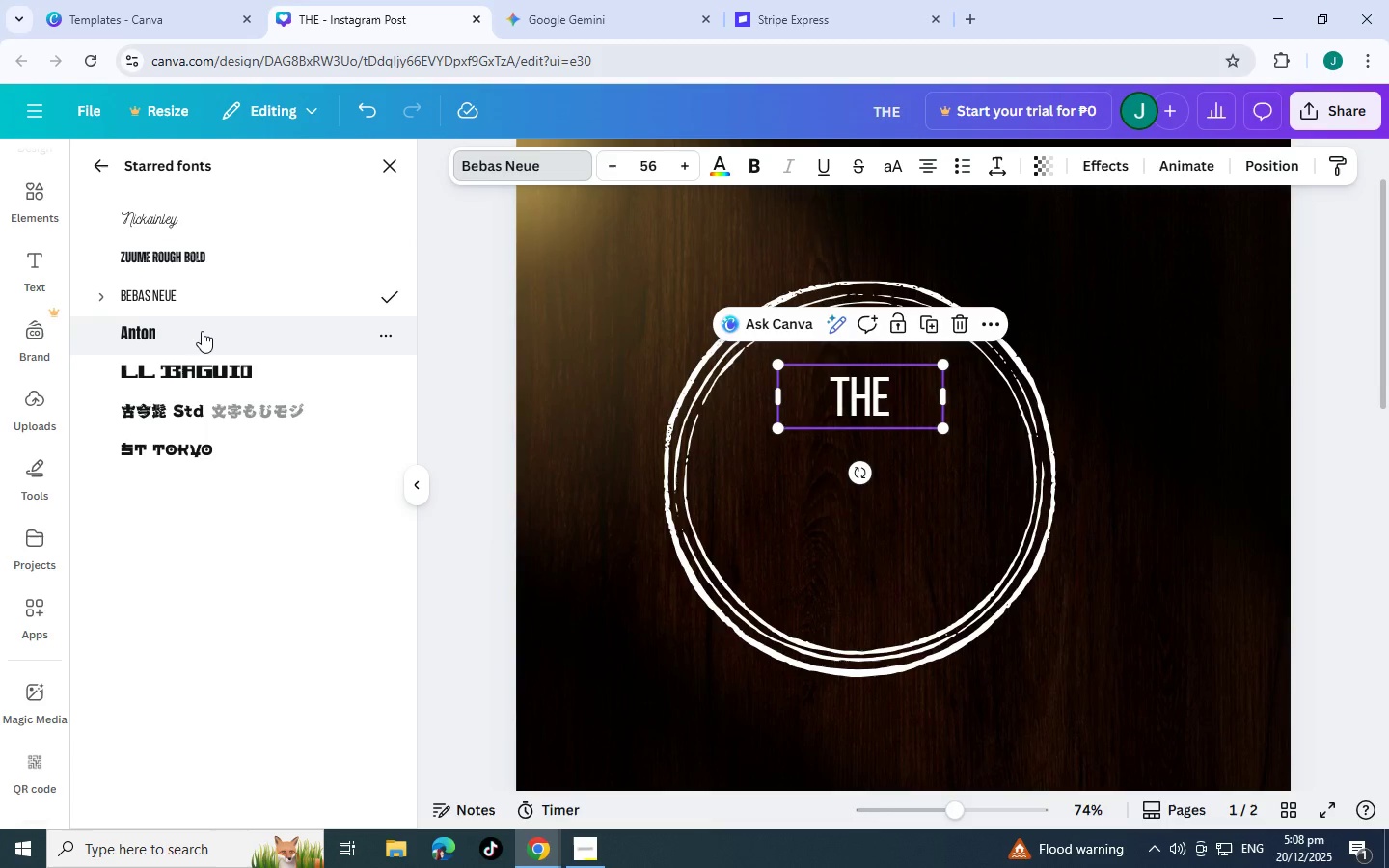 
left_click([202, 331])
 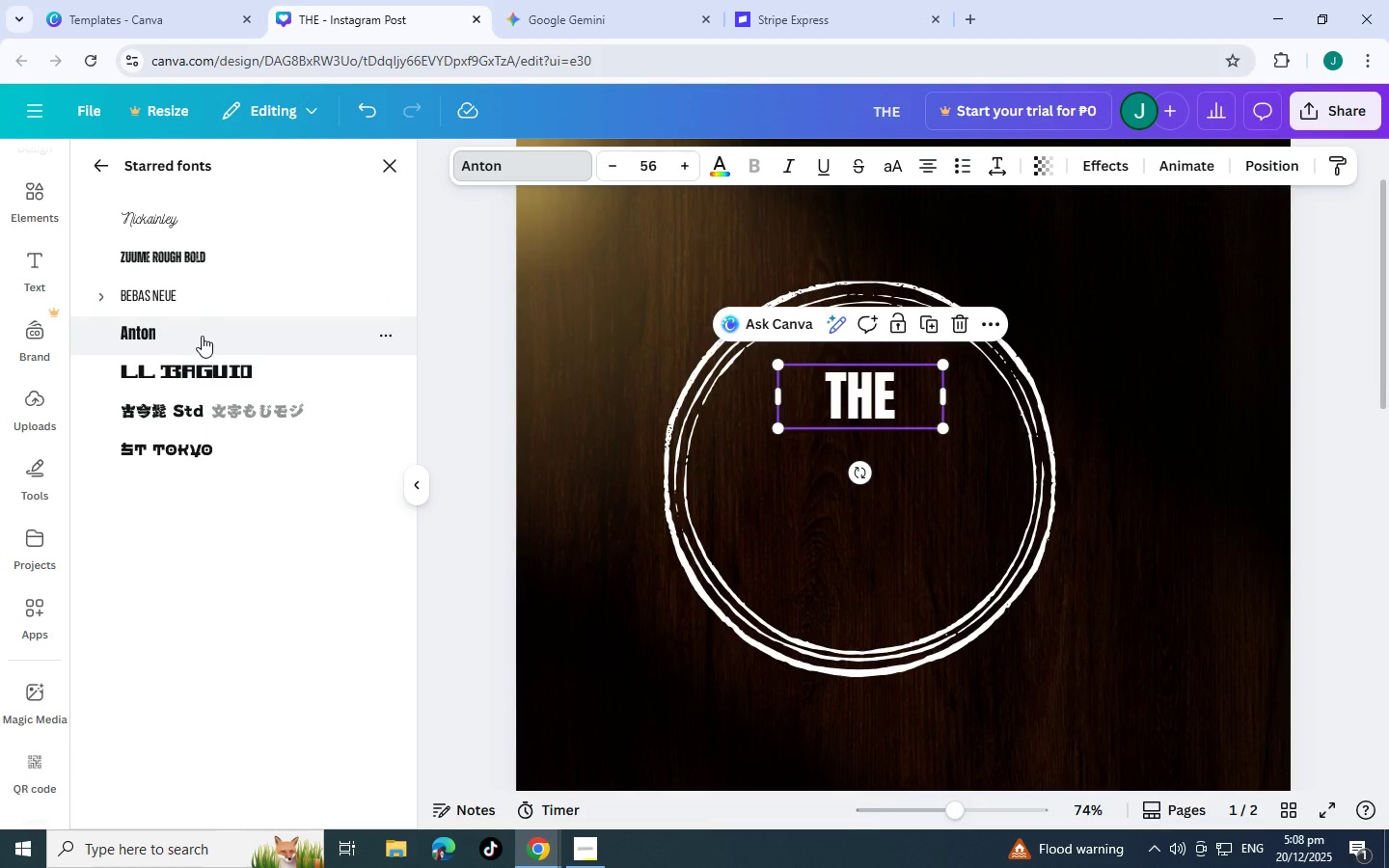 
left_click([209, 368])
 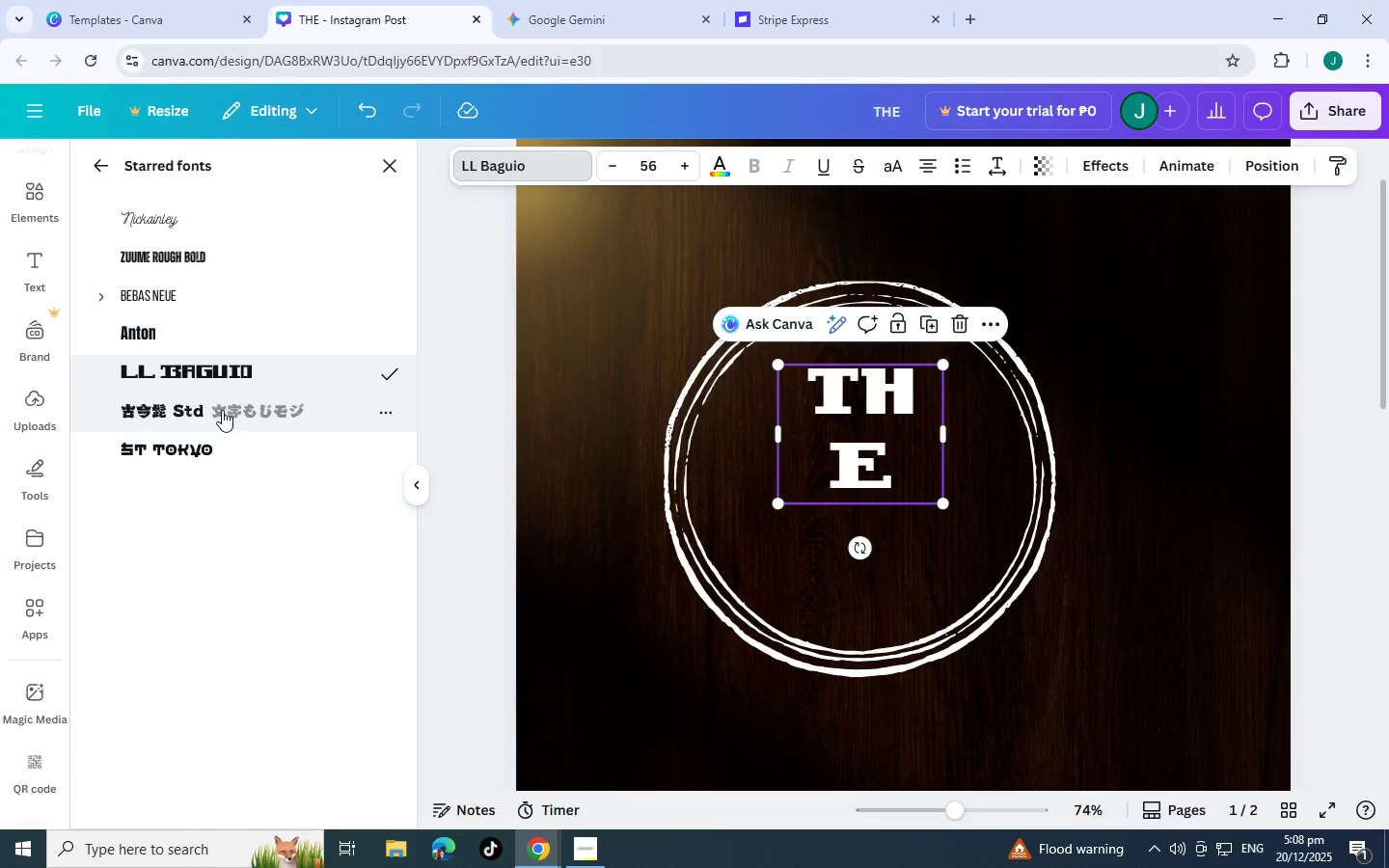 
left_click([222, 406])
 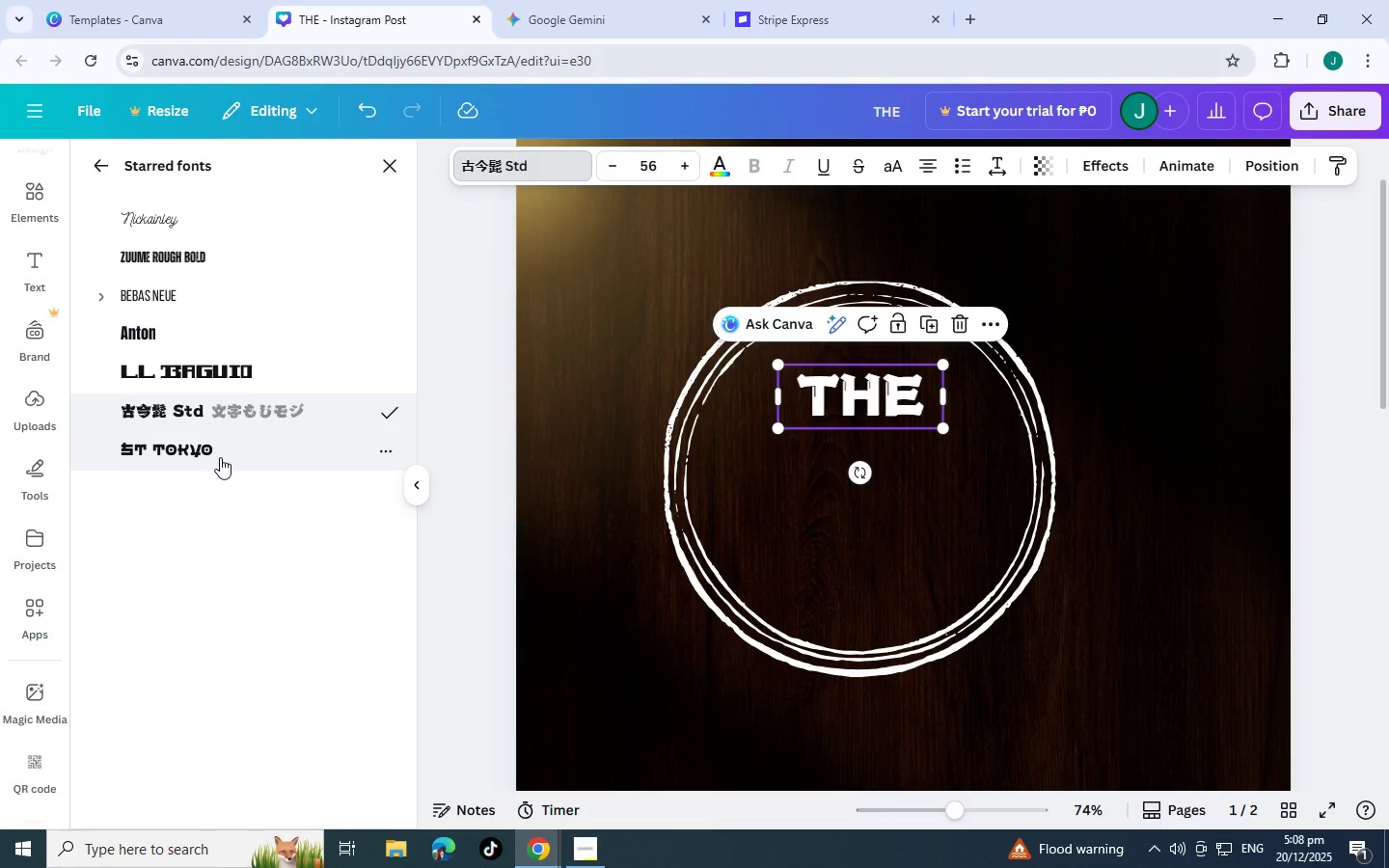 
left_click([220, 457])
 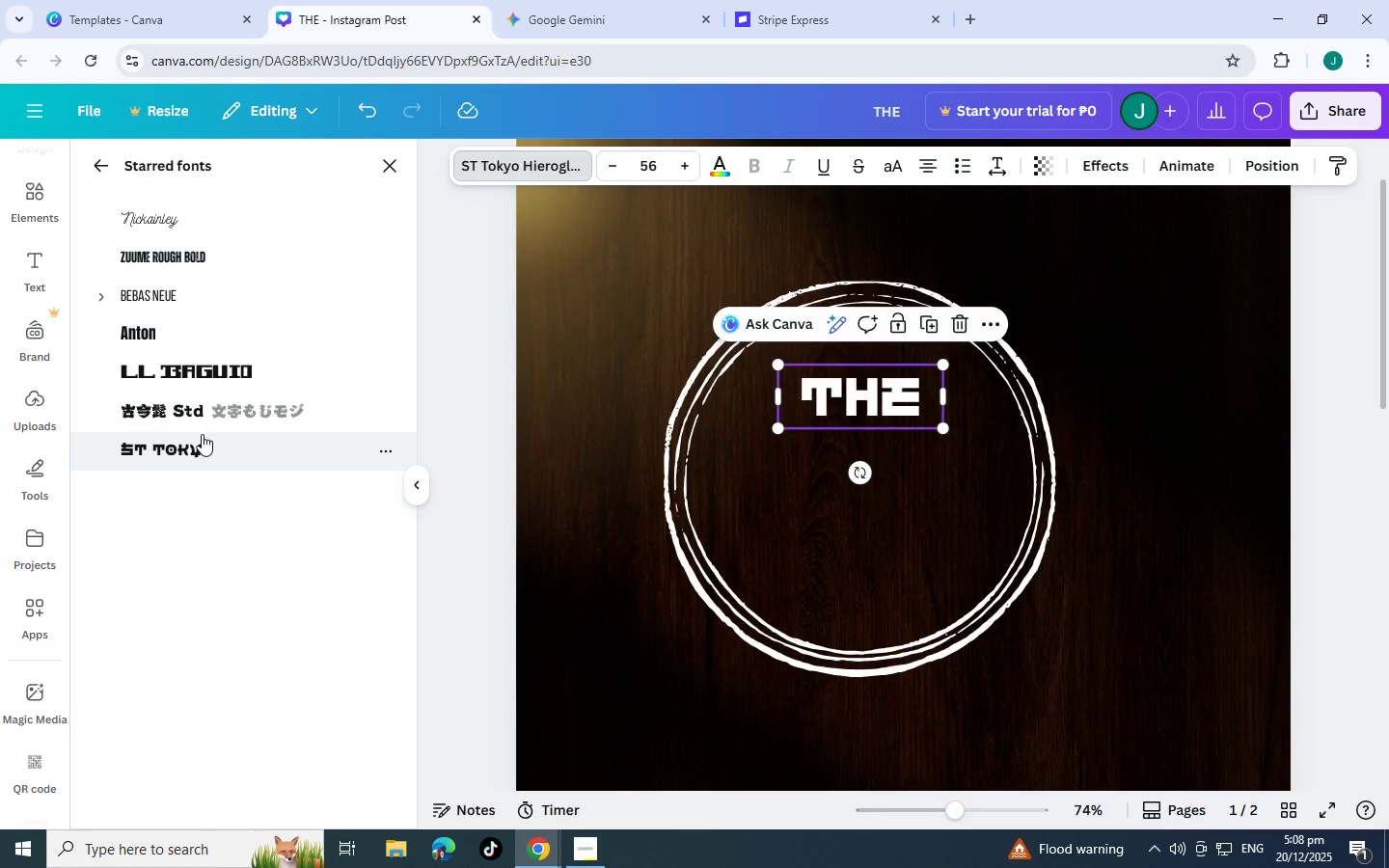 
left_click([199, 417])
 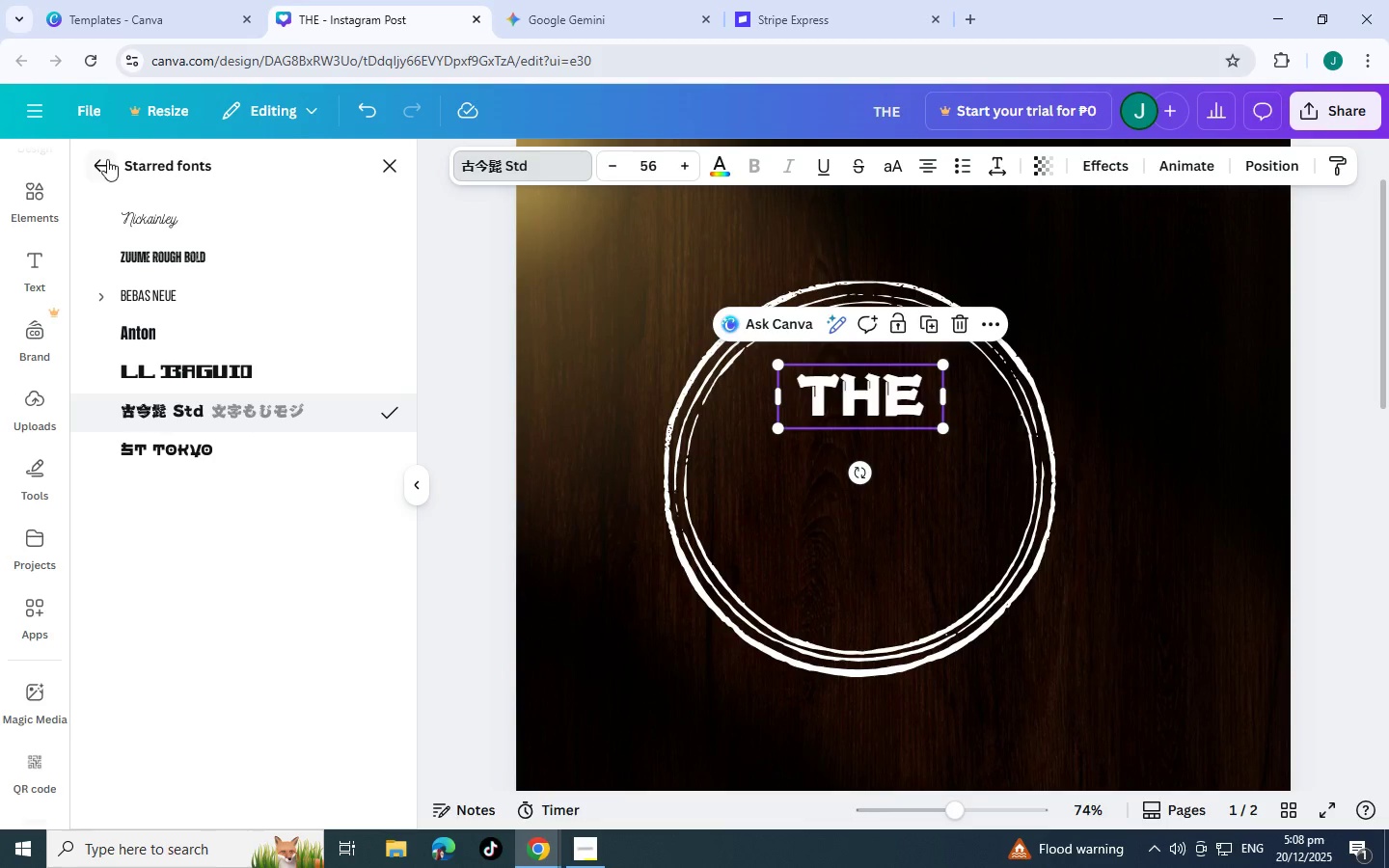 
left_click([107, 159])
 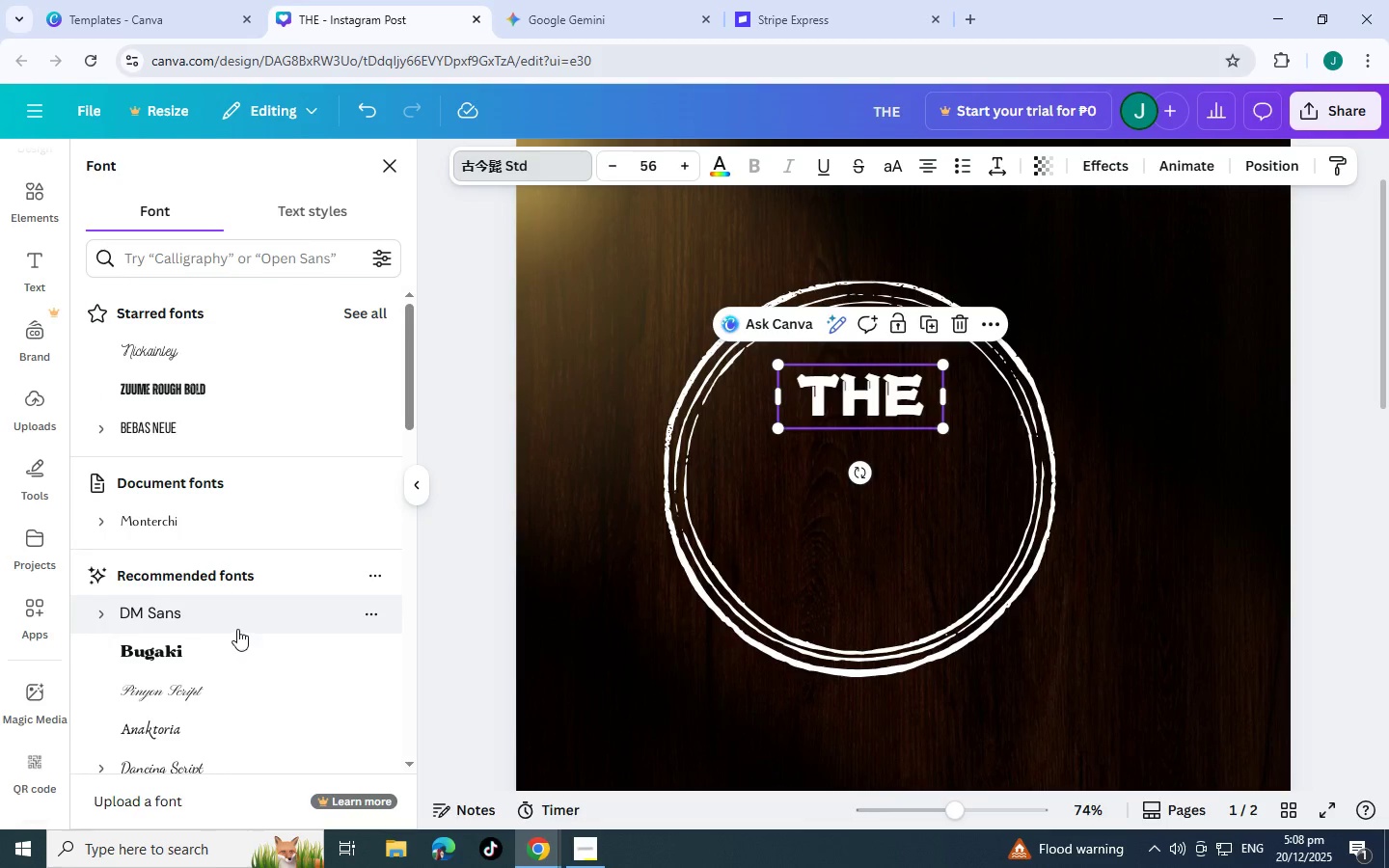 
scroll: coordinate [228, 617], scroll_direction: down, amount: 4.0
 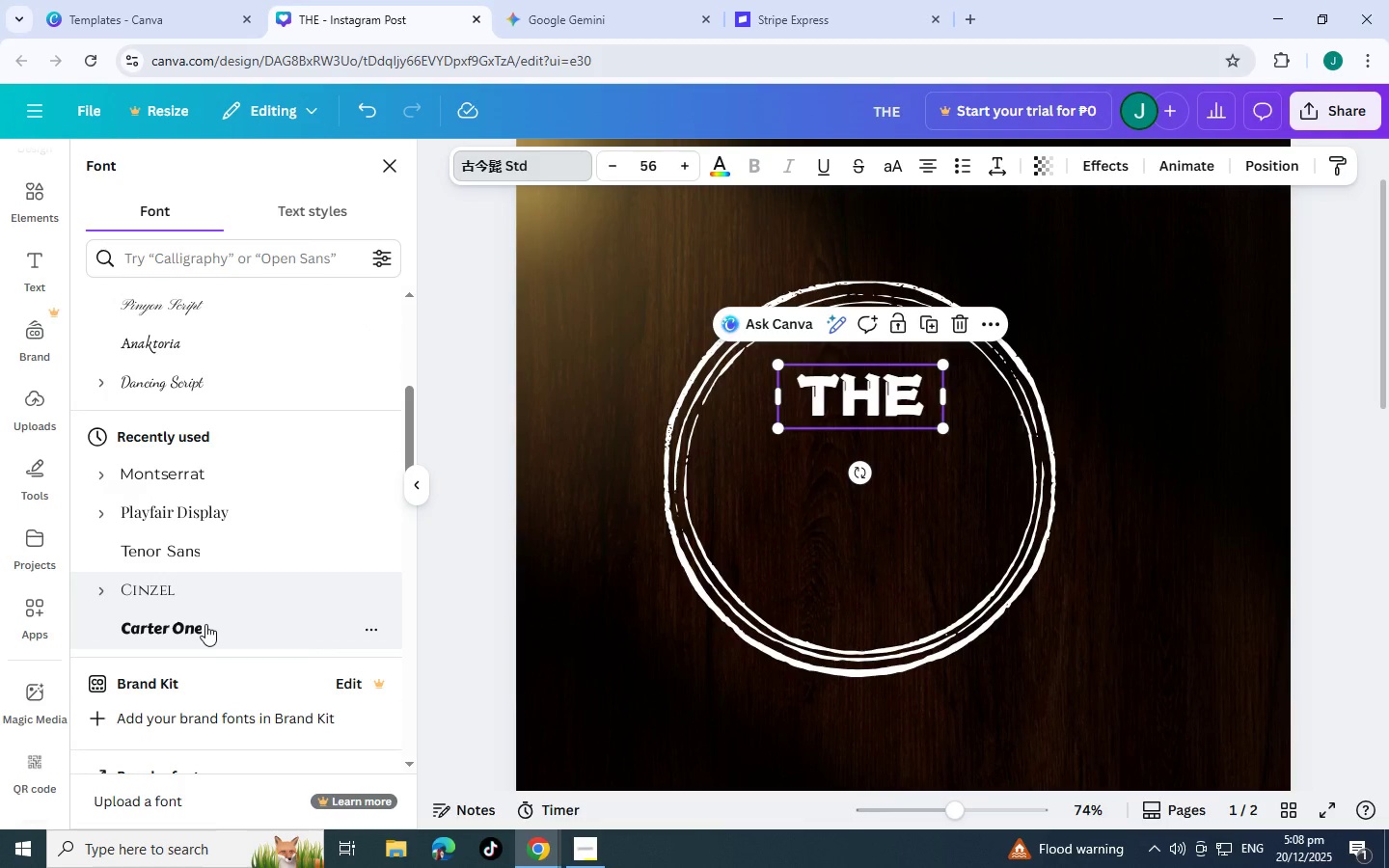 
left_click([184, 584])
 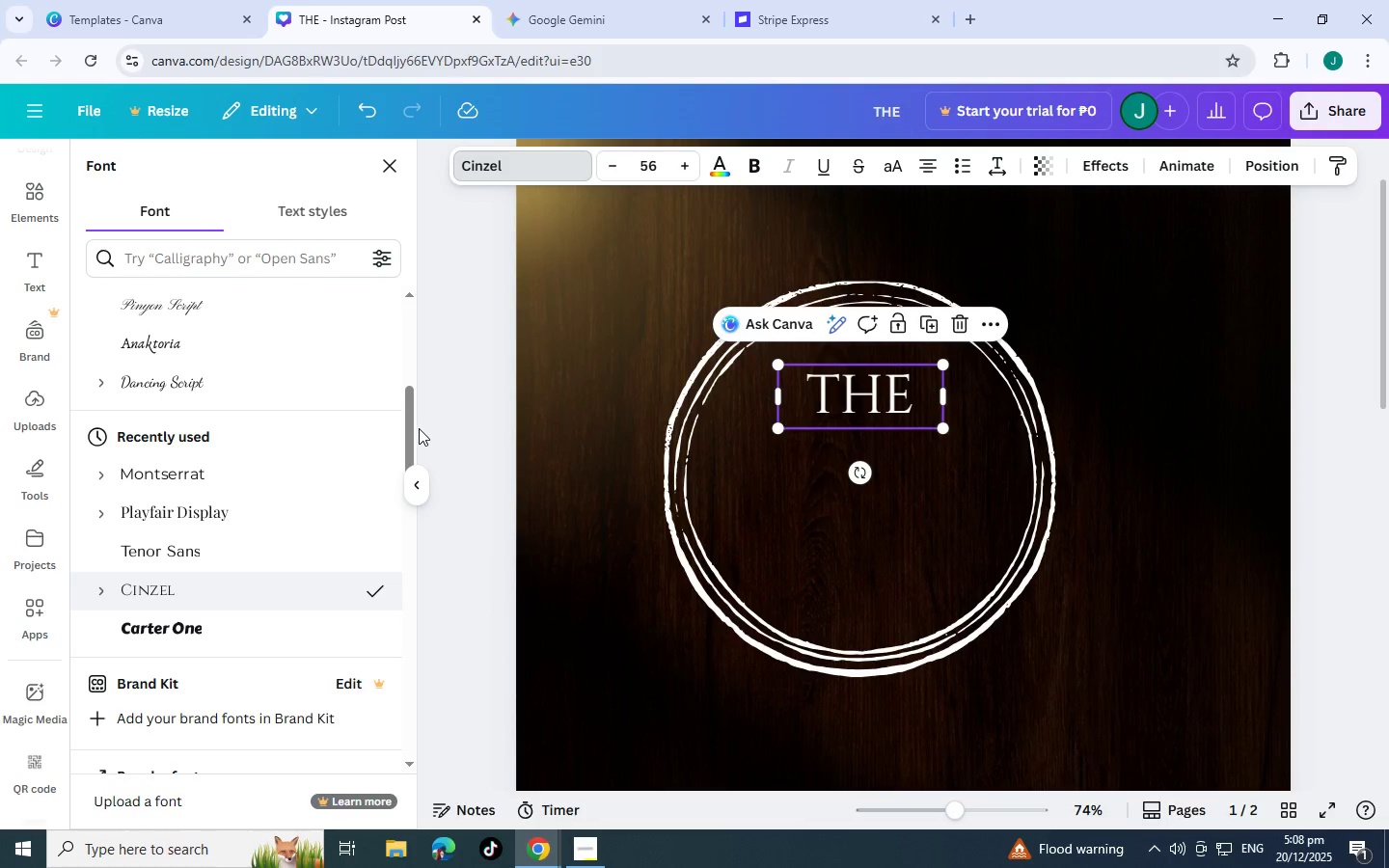 
left_click([229, 544])
 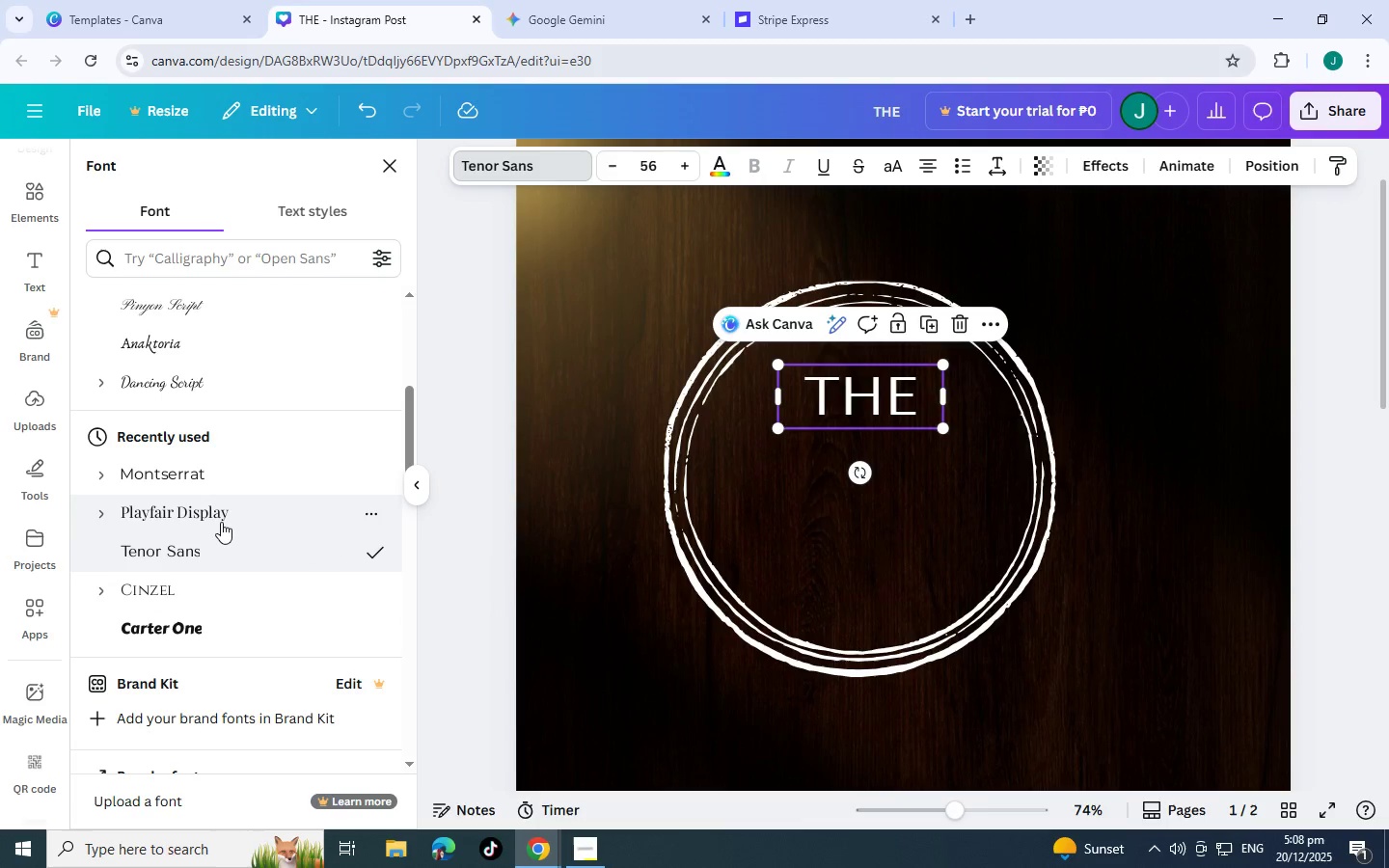 
left_click([222, 519])
 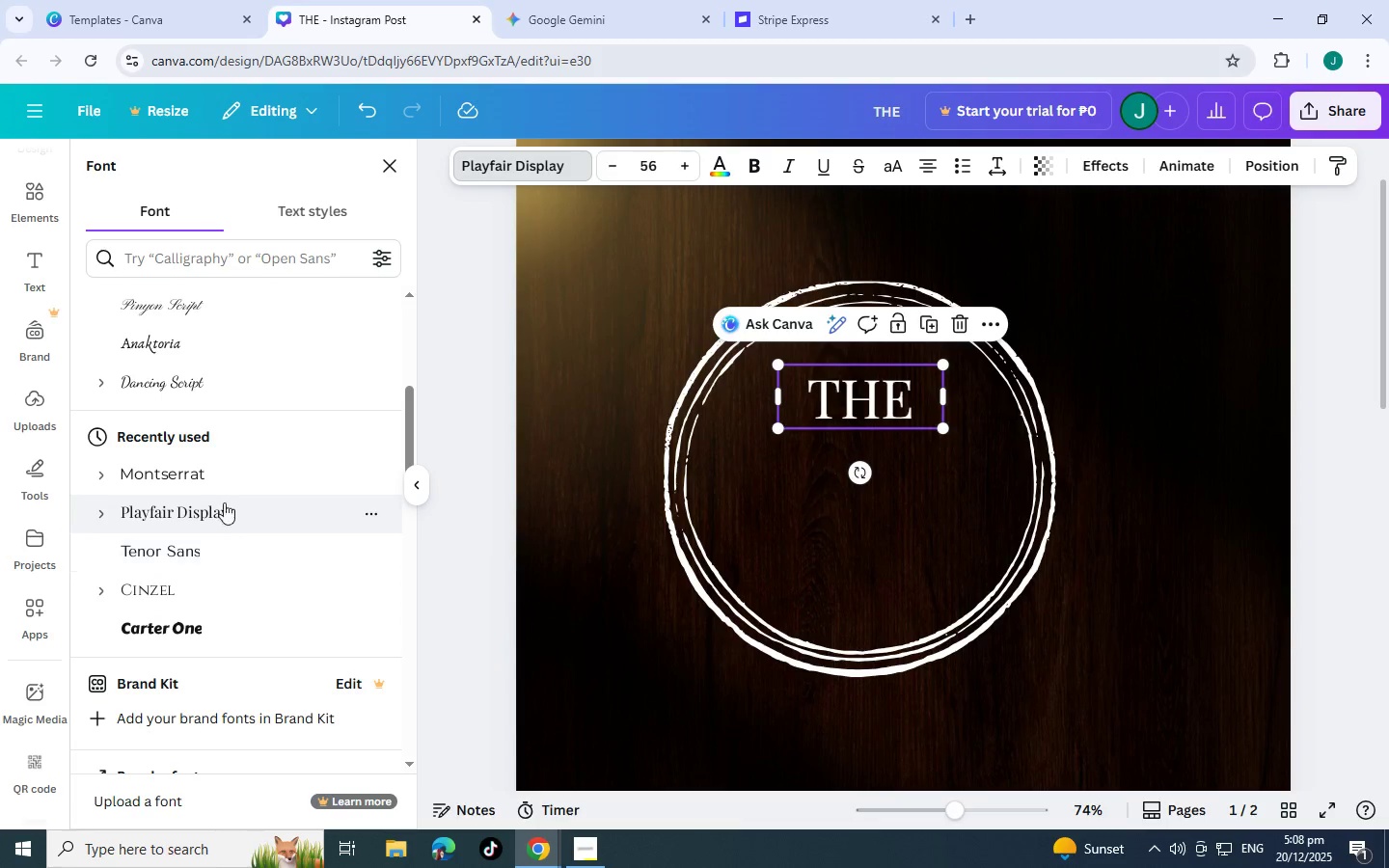 
left_click([218, 486])
 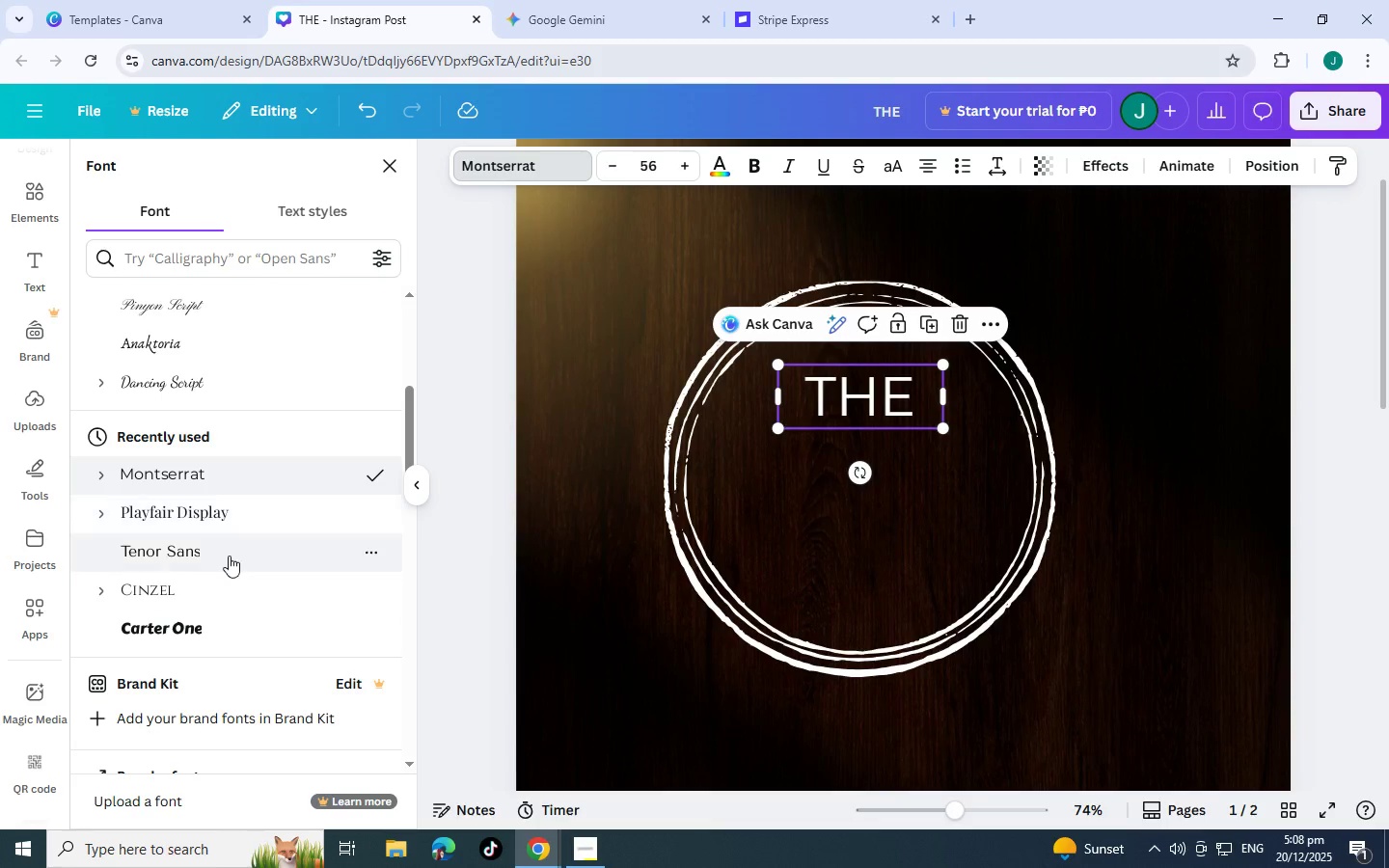 
left_click([228, 556])
 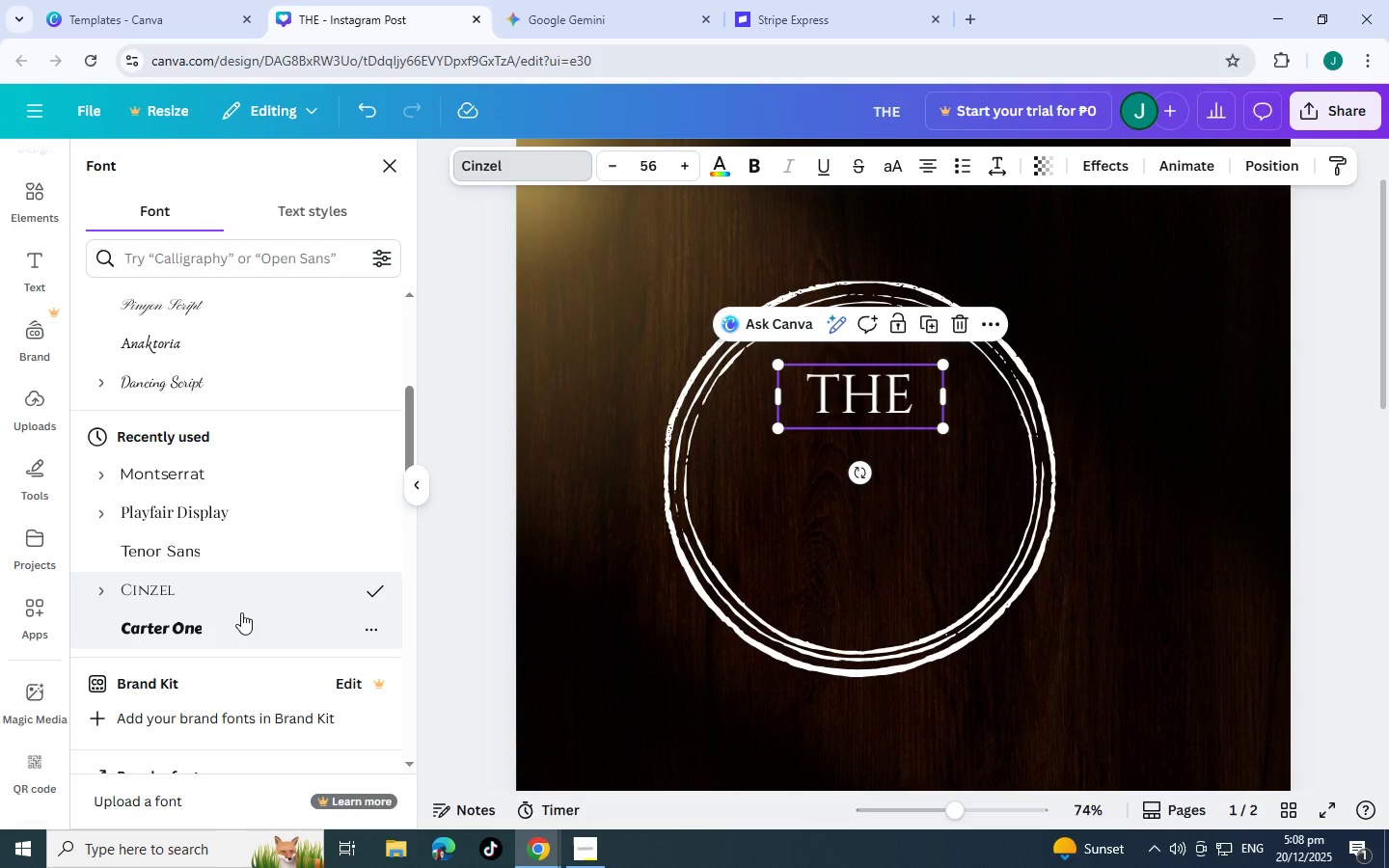 
scroll: coordinate [325, 633], scroll_direction: down, amount: 4.0
 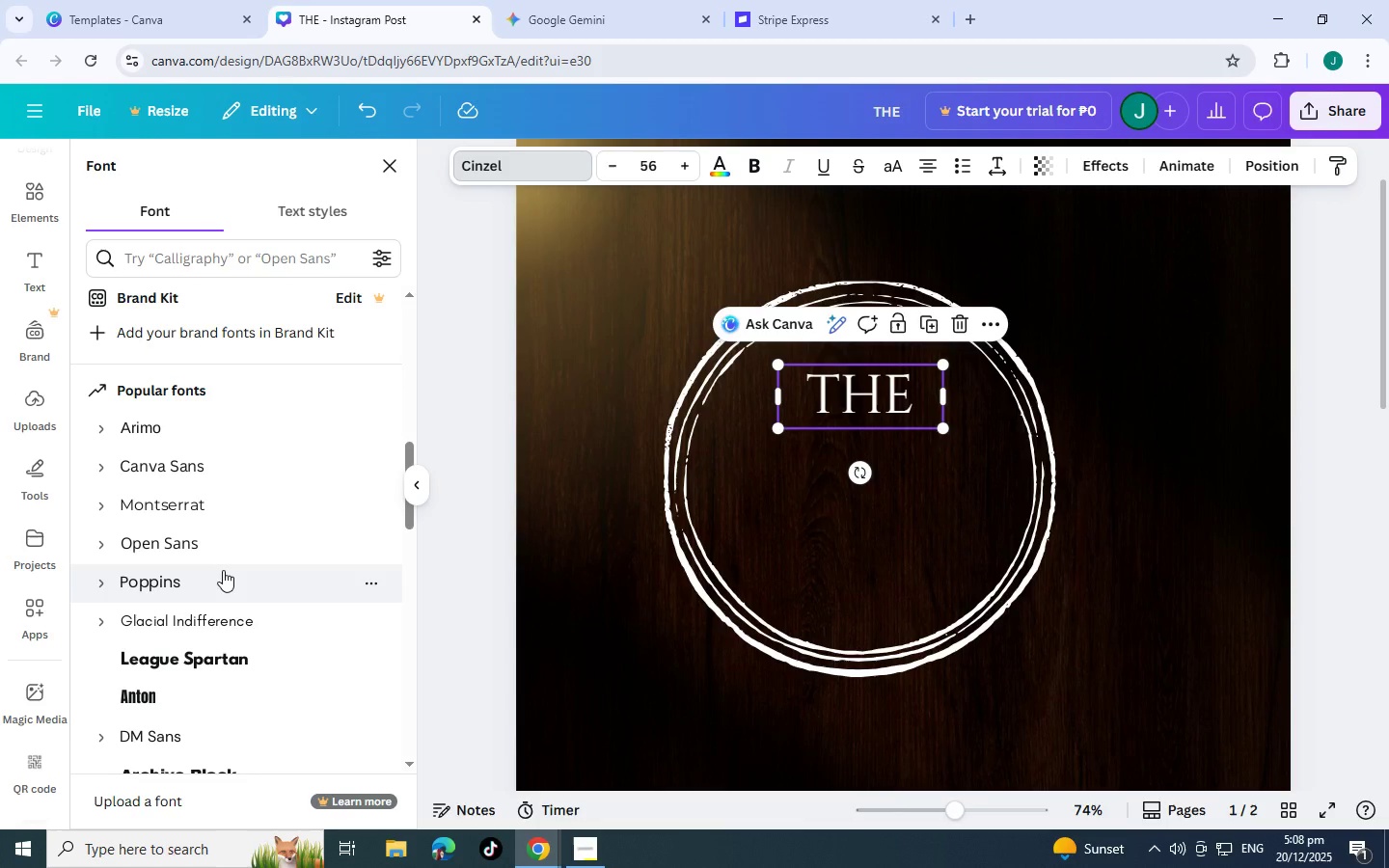 
left_click([223, 570])
 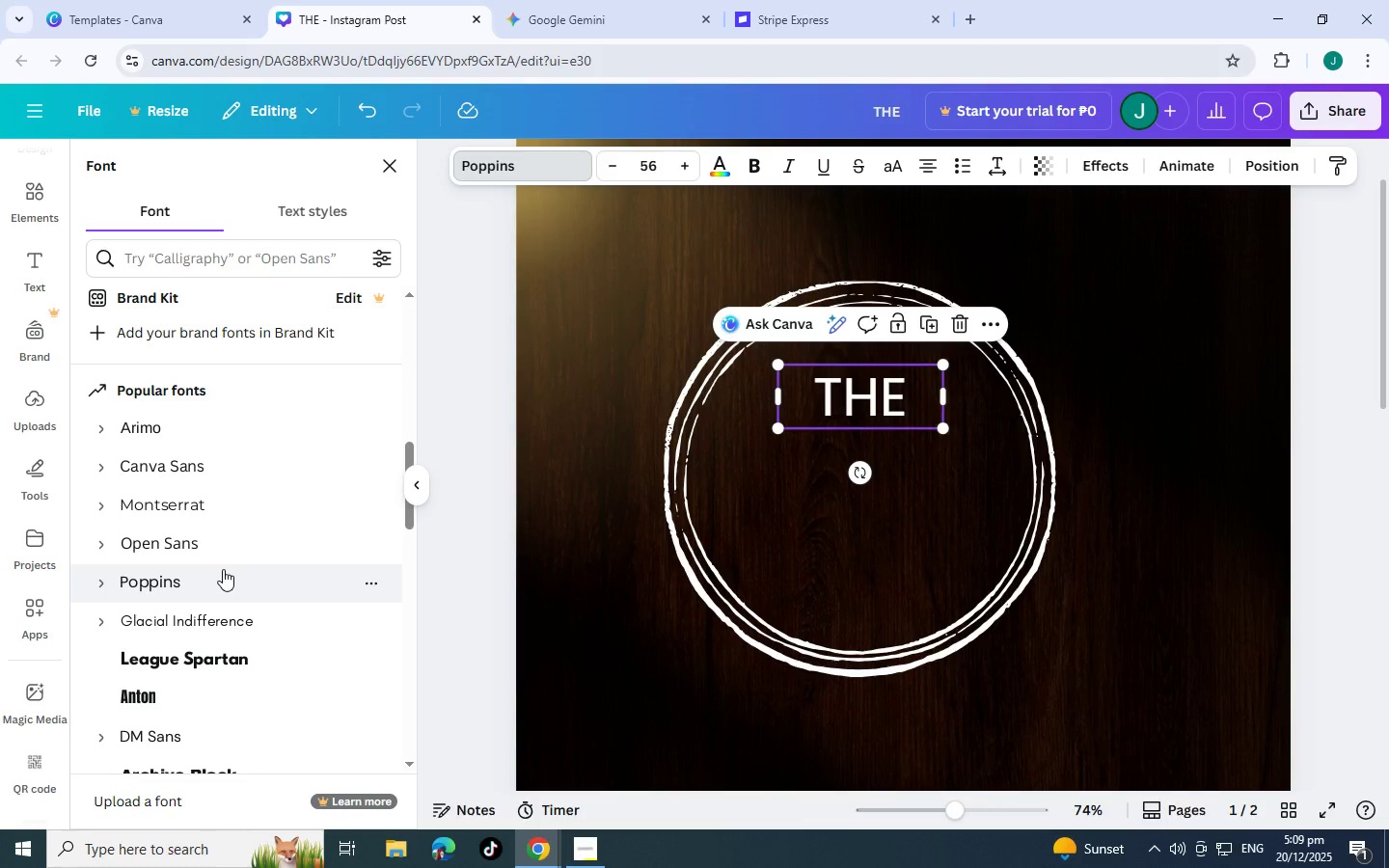 
left_click([219, 700])
 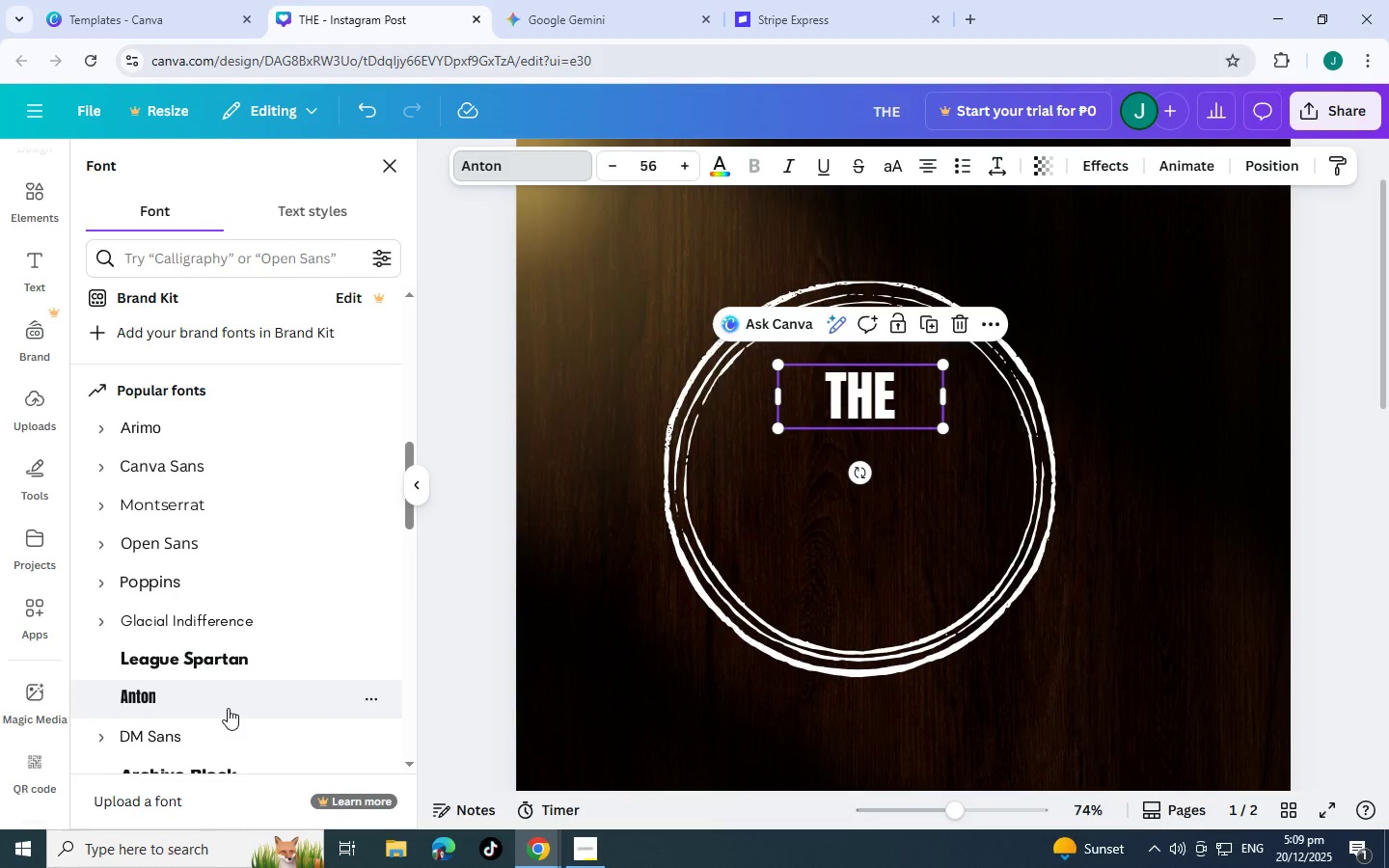 
left_click([227, 734])
 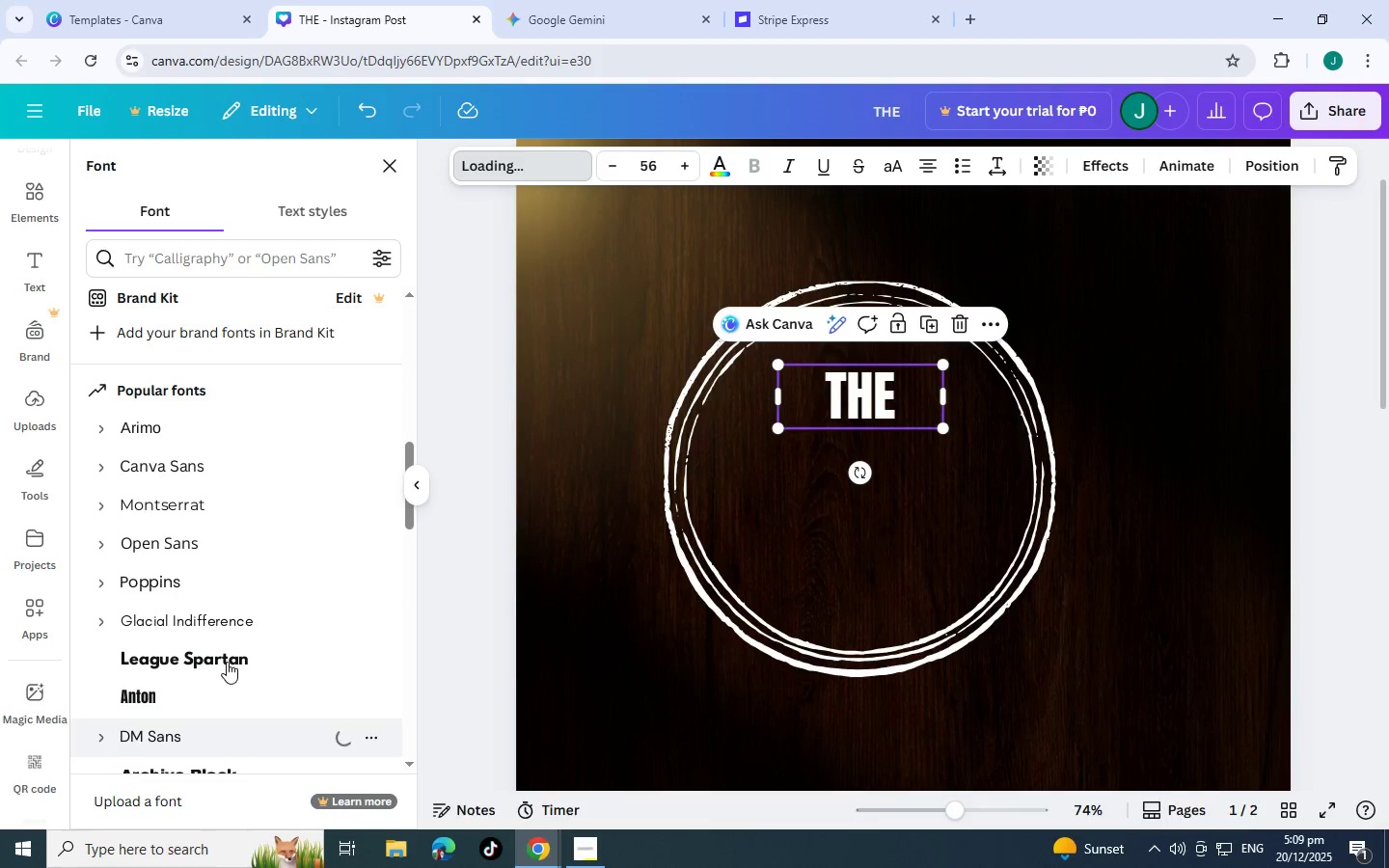 
scroll: coordinate [202, 693], scroll_direction: down, amount: 6.0
 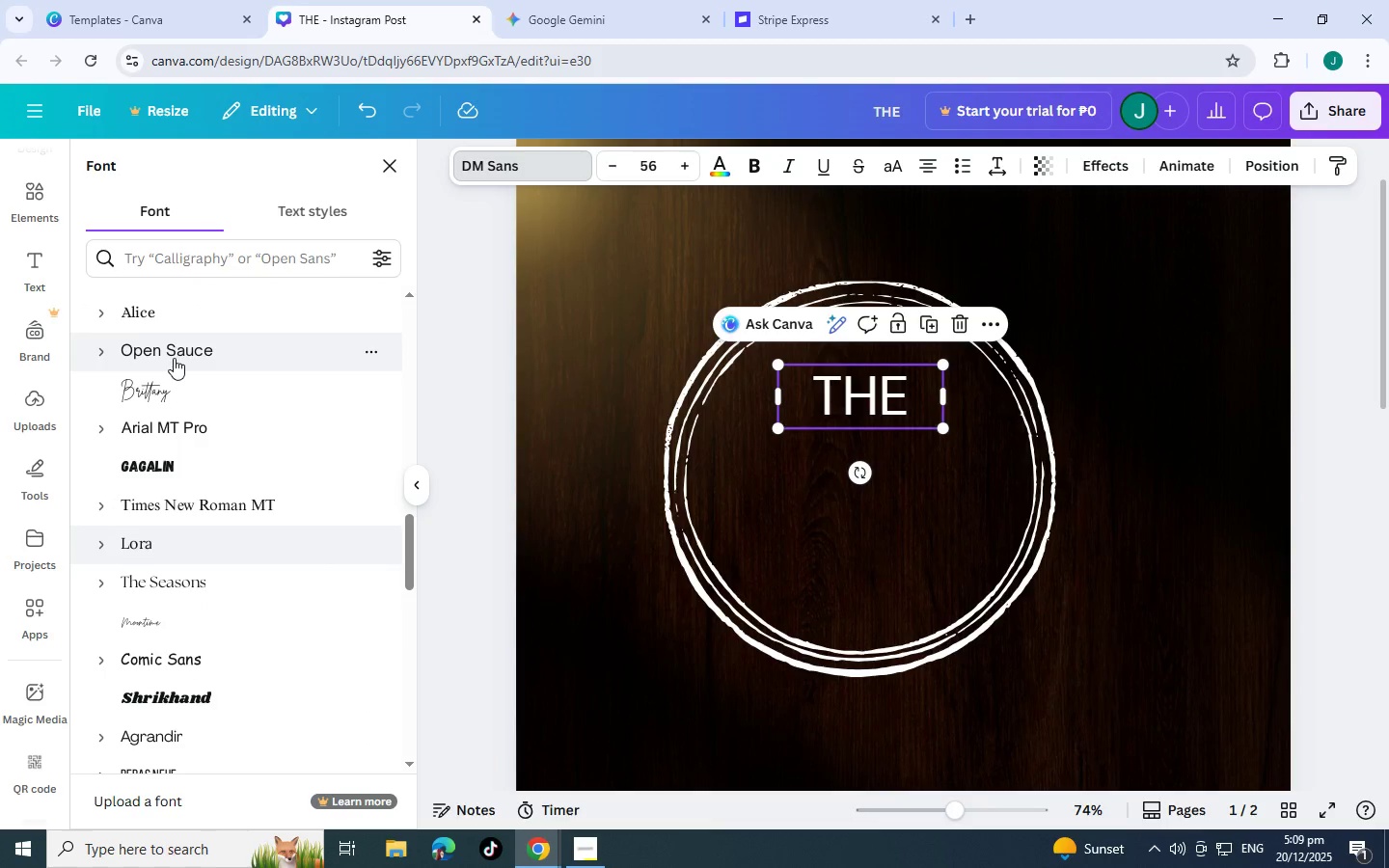 
left_click([174, 316])
 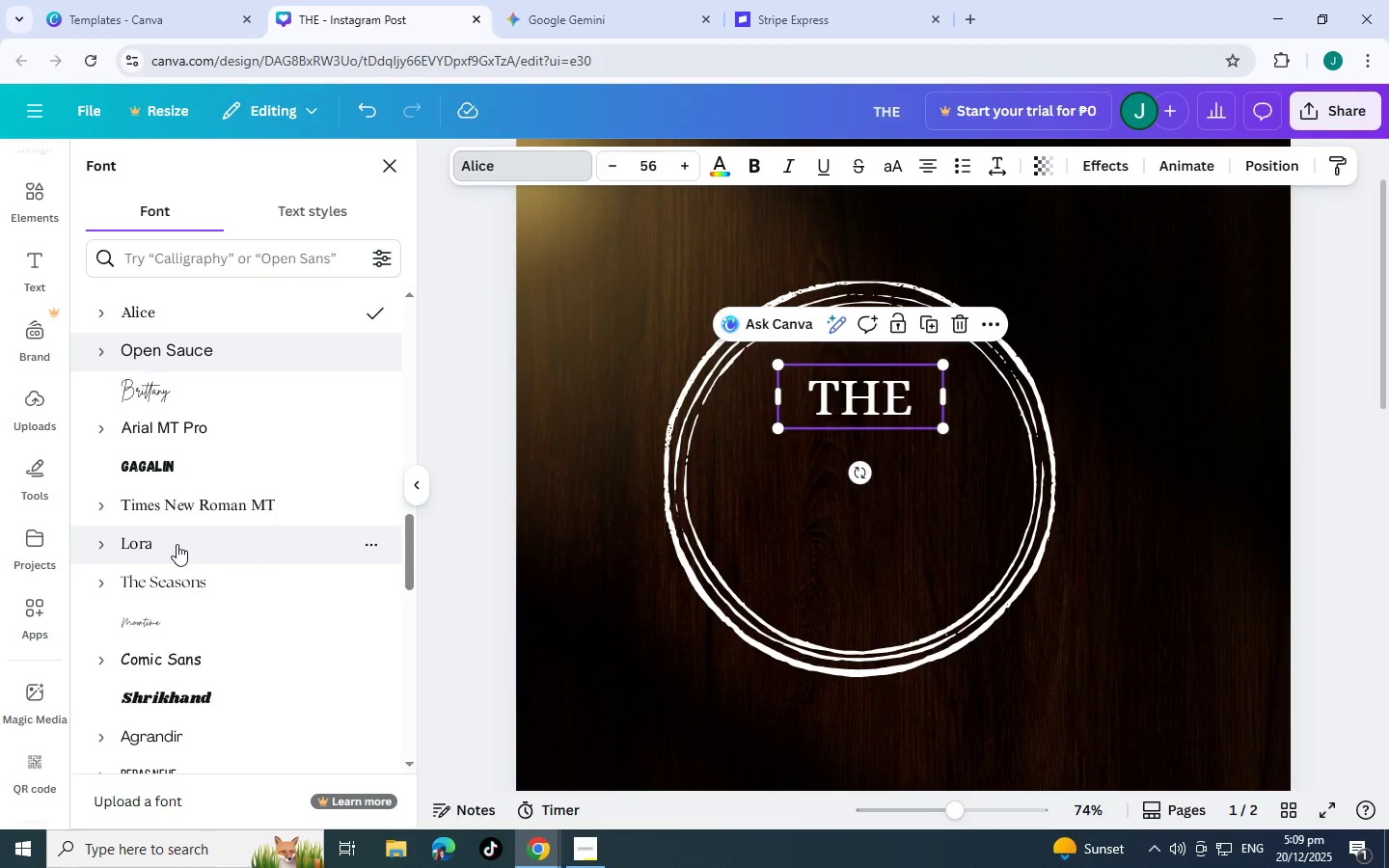 
left_click([176, 451])
 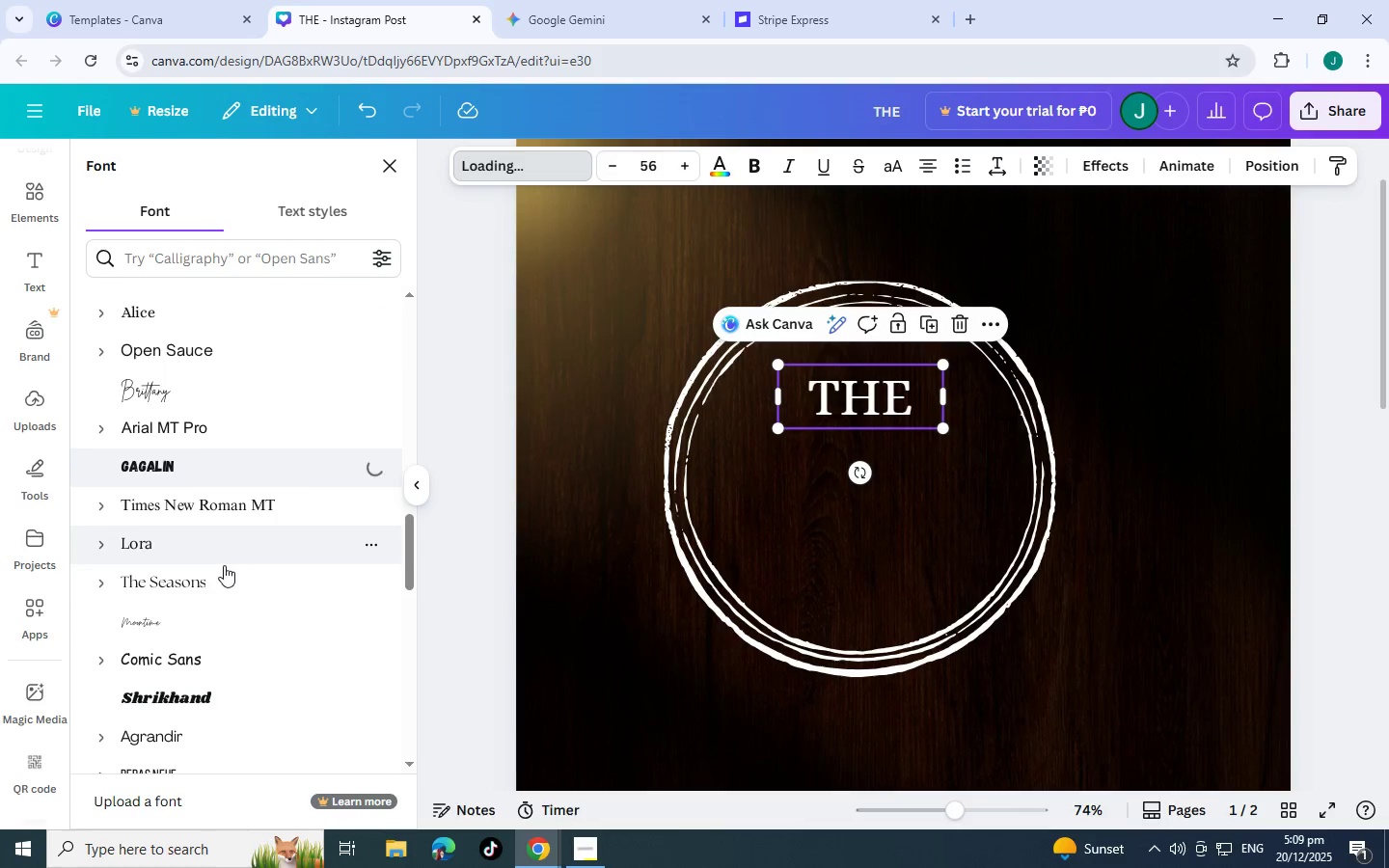 
scroll: coordinate [216, 556], scroll_direction: up, amount: 8.0
 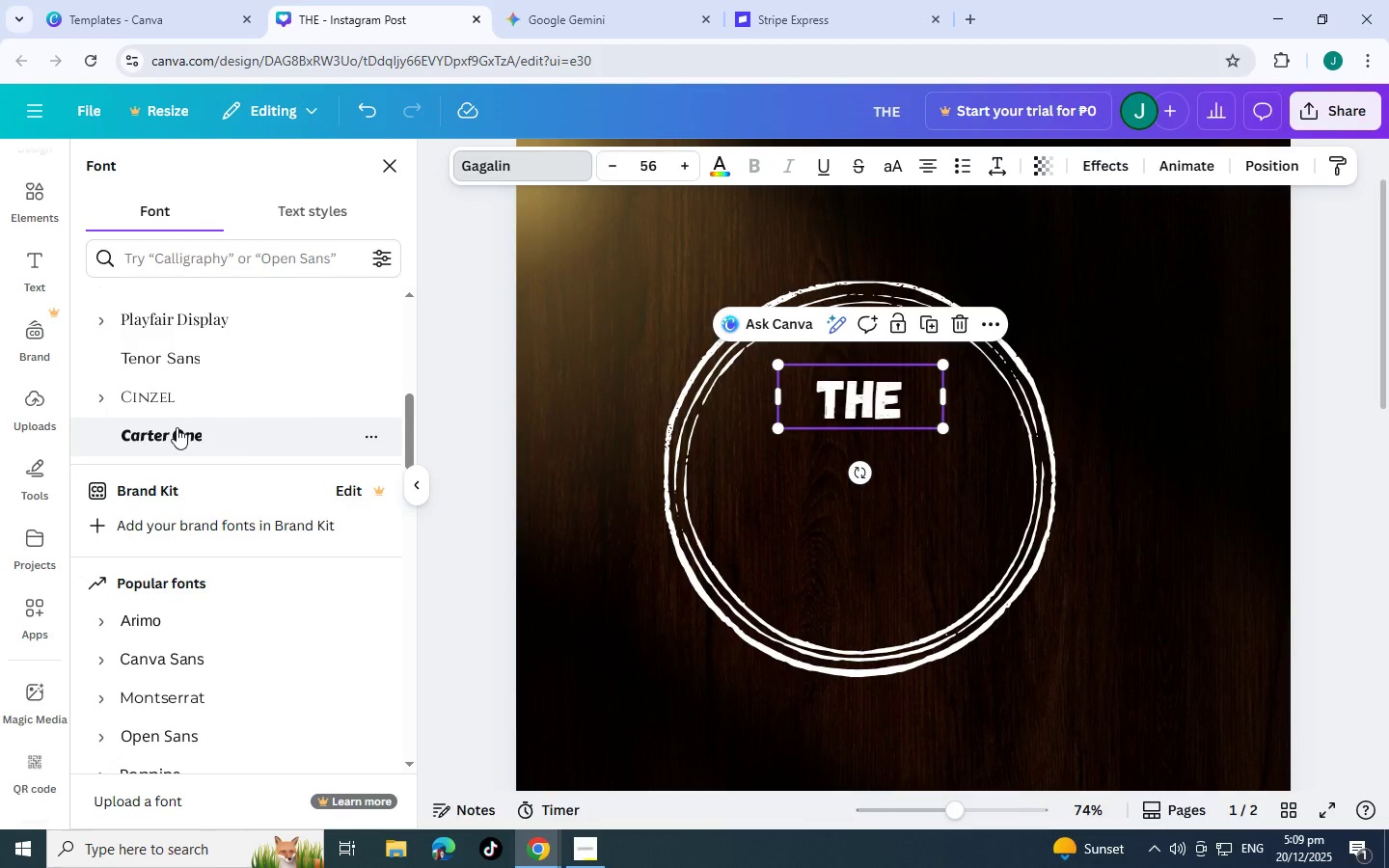 
left_click([177, 427])
 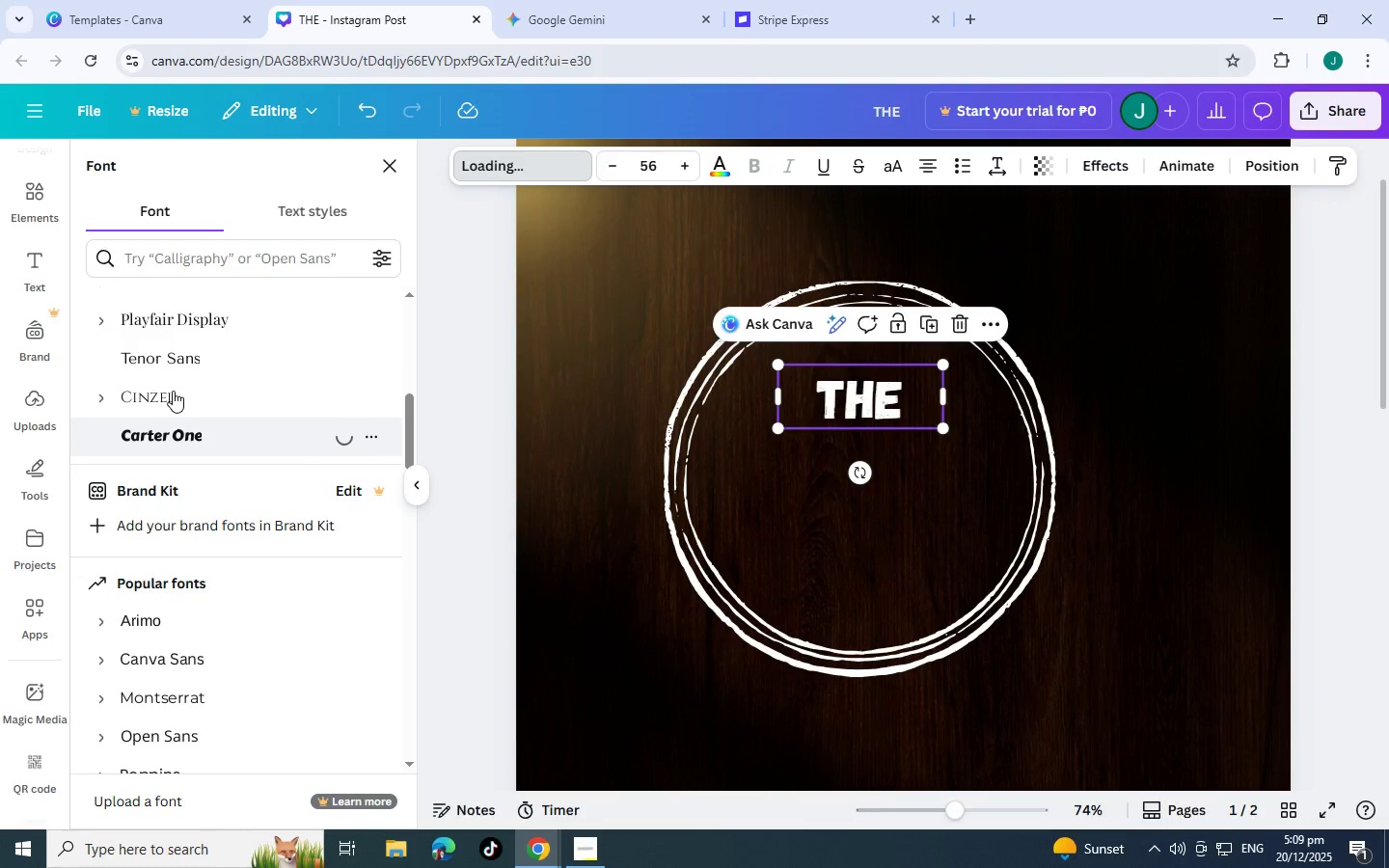 
left_click([173, 391])
 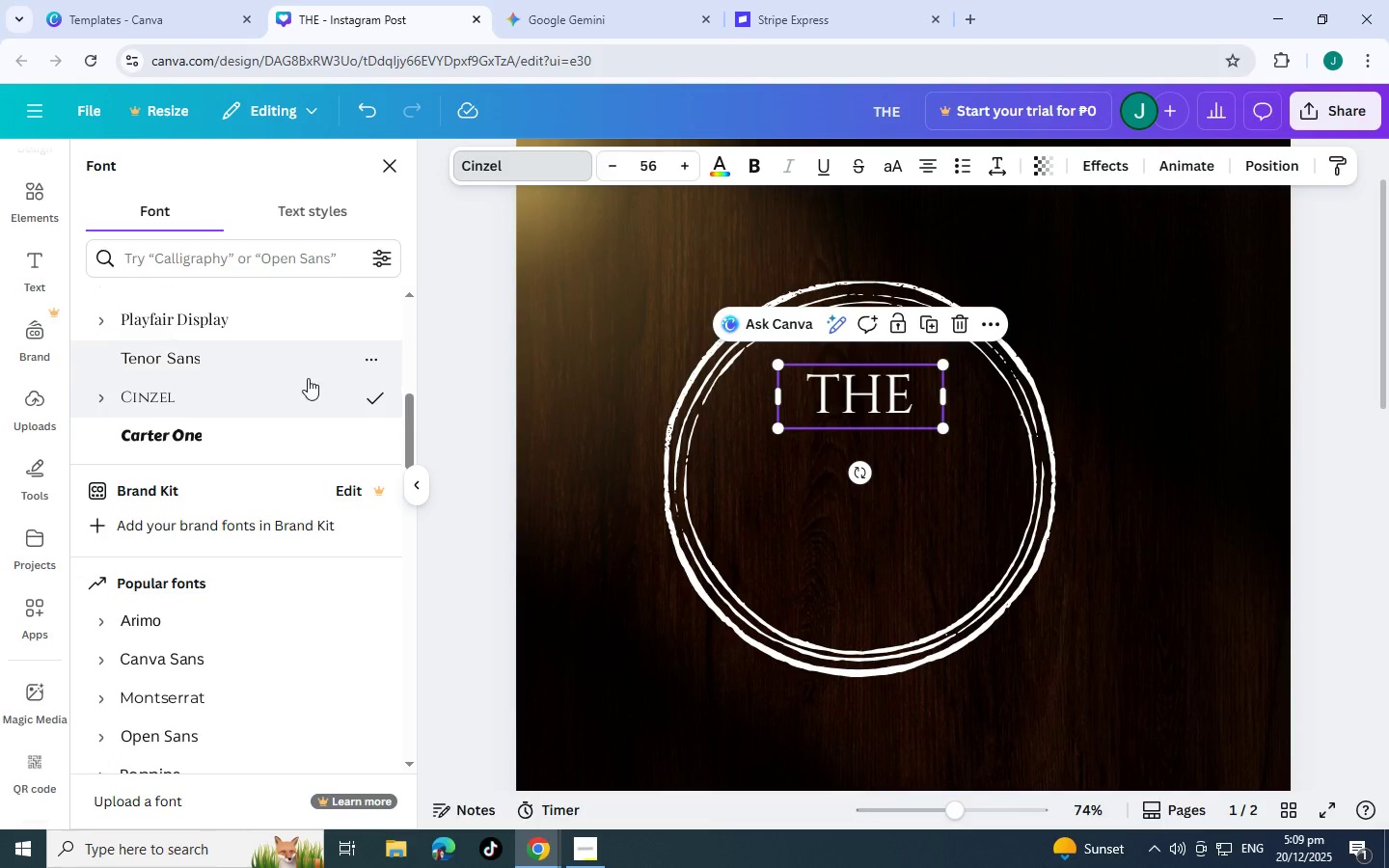 
left_click([244, 438])
 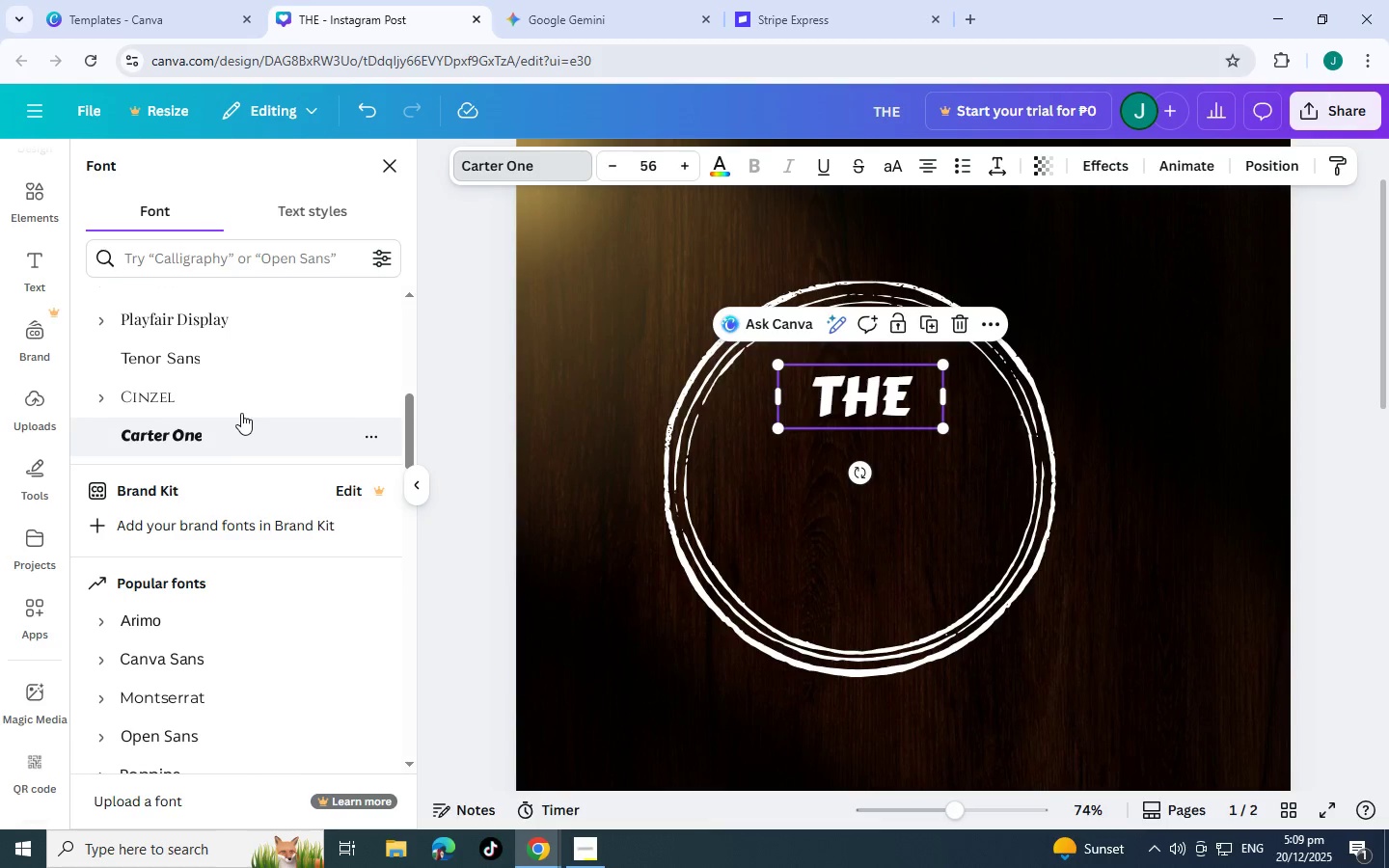 
left_click([241, 411])
 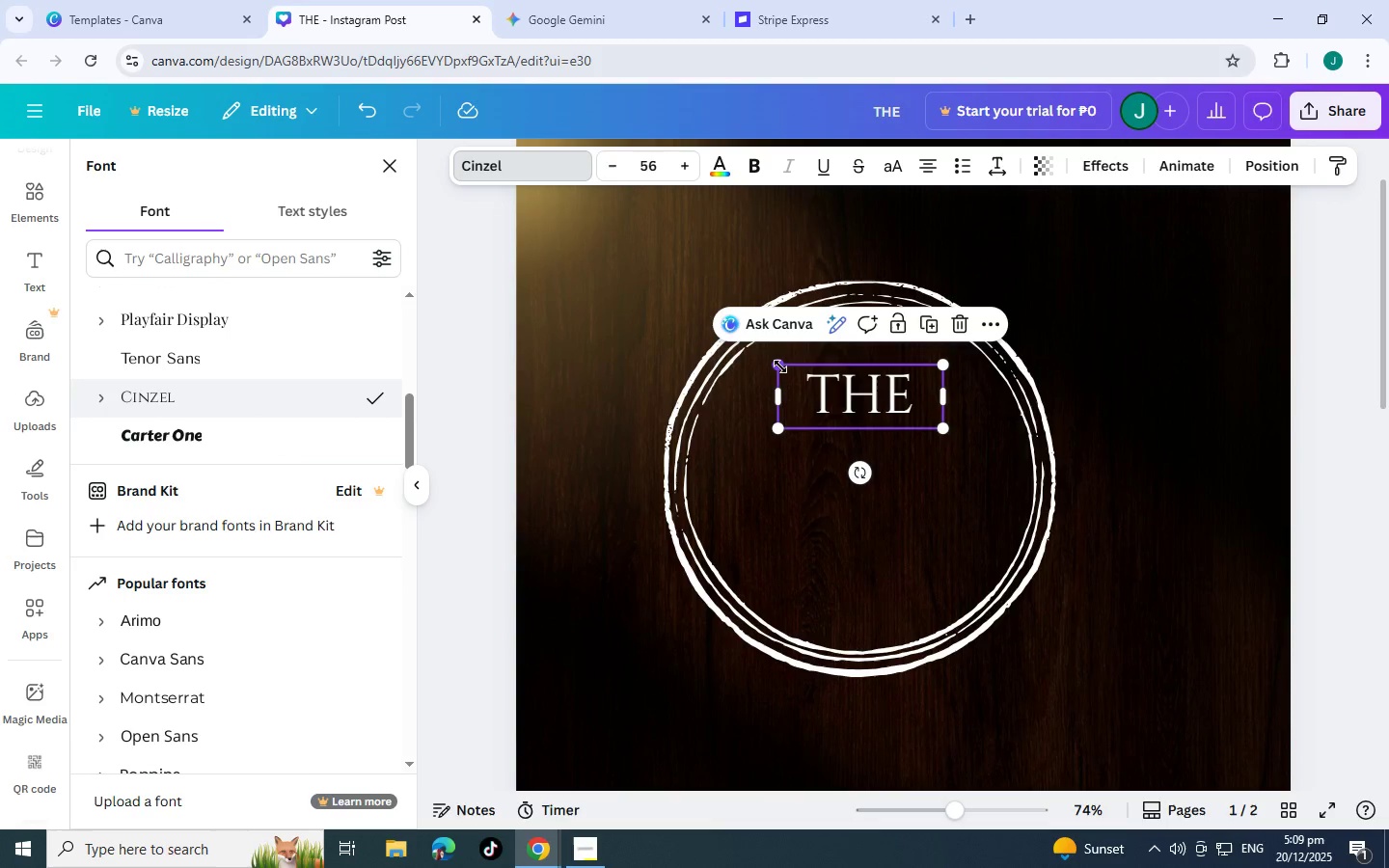 
left_click([1130, 414])
 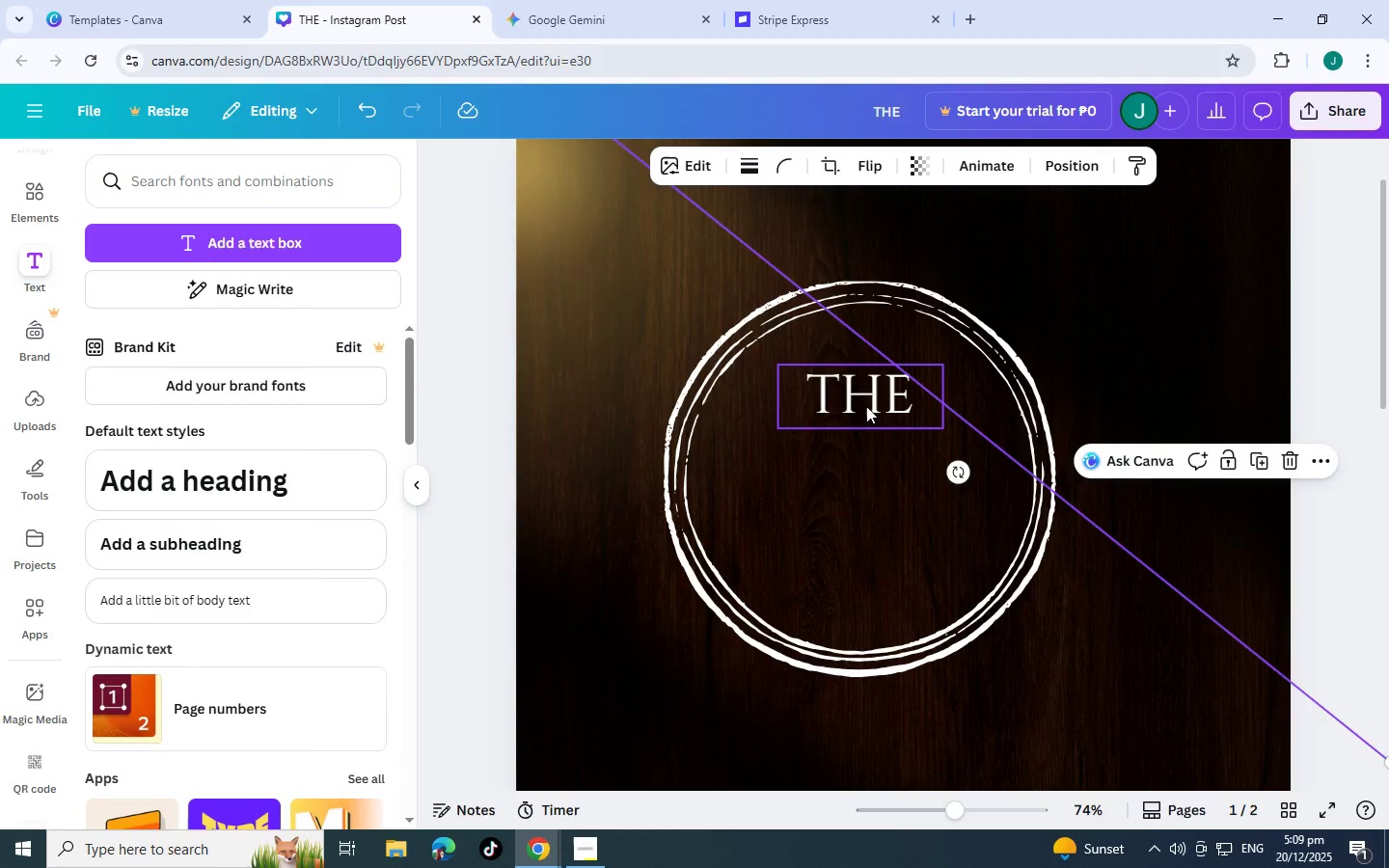 
left_click_drag(start_coordinate=[866, 406], to_coordinate=[865, 390])
 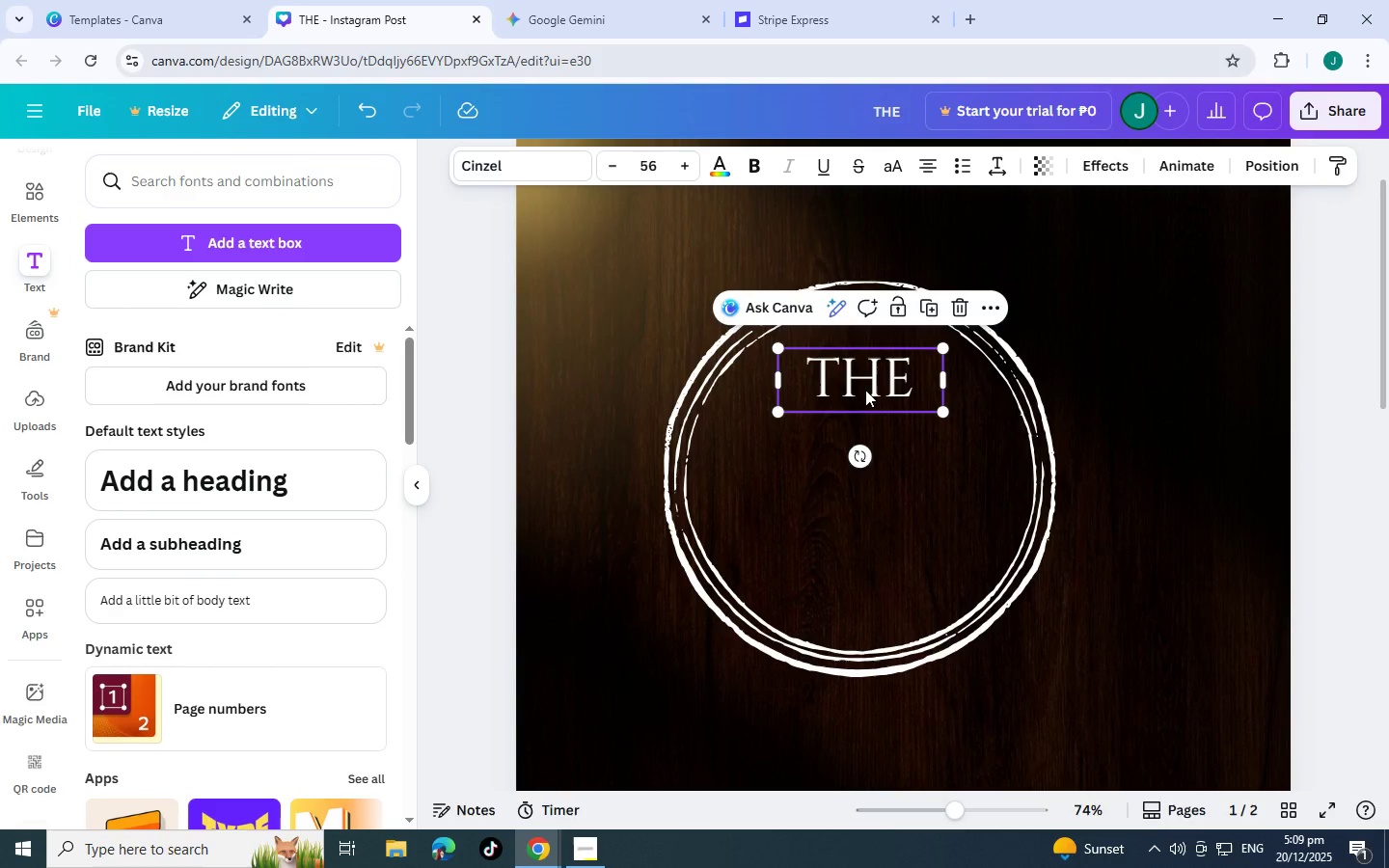 
key(Control+C)
 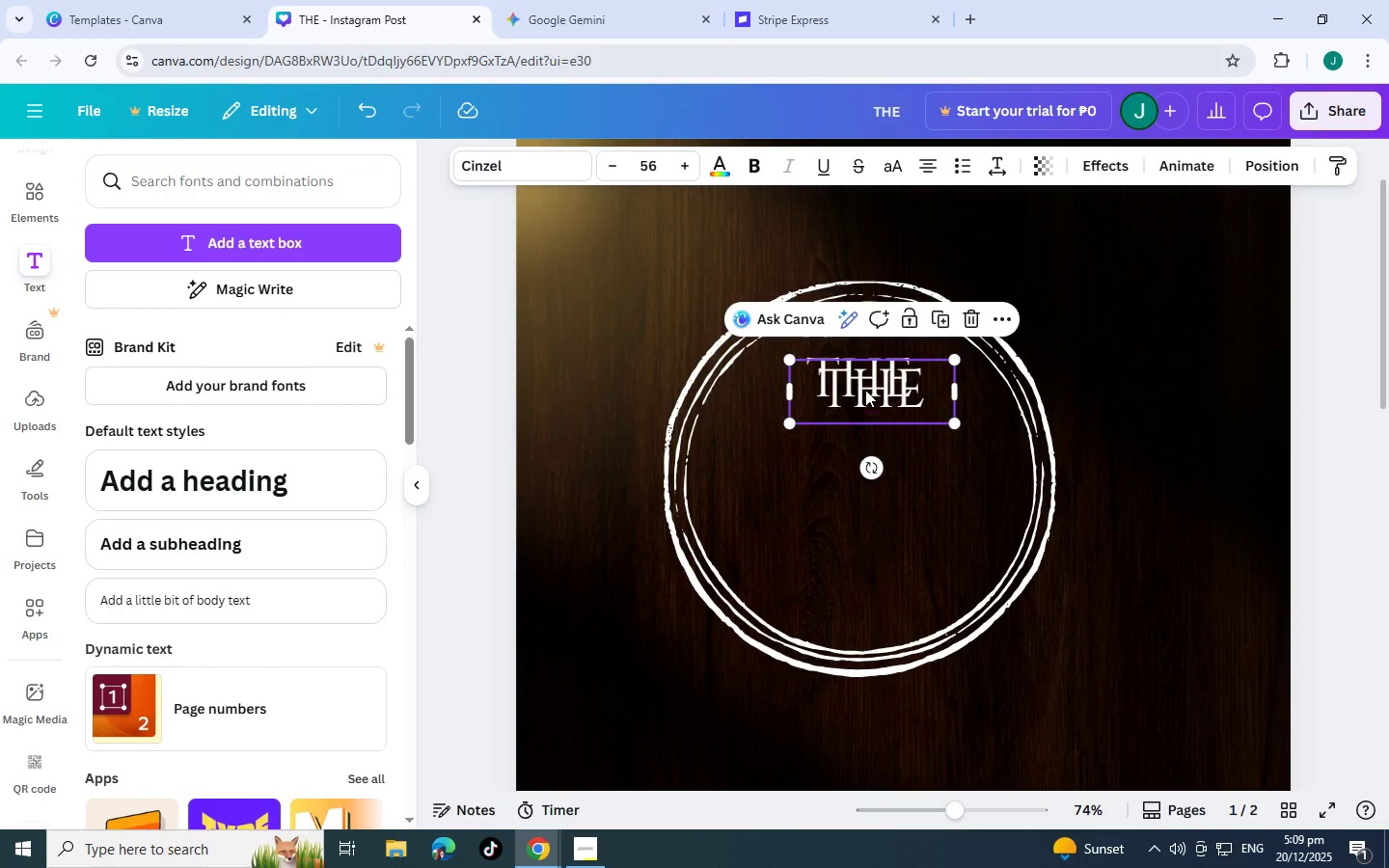 
key(Control+V)
 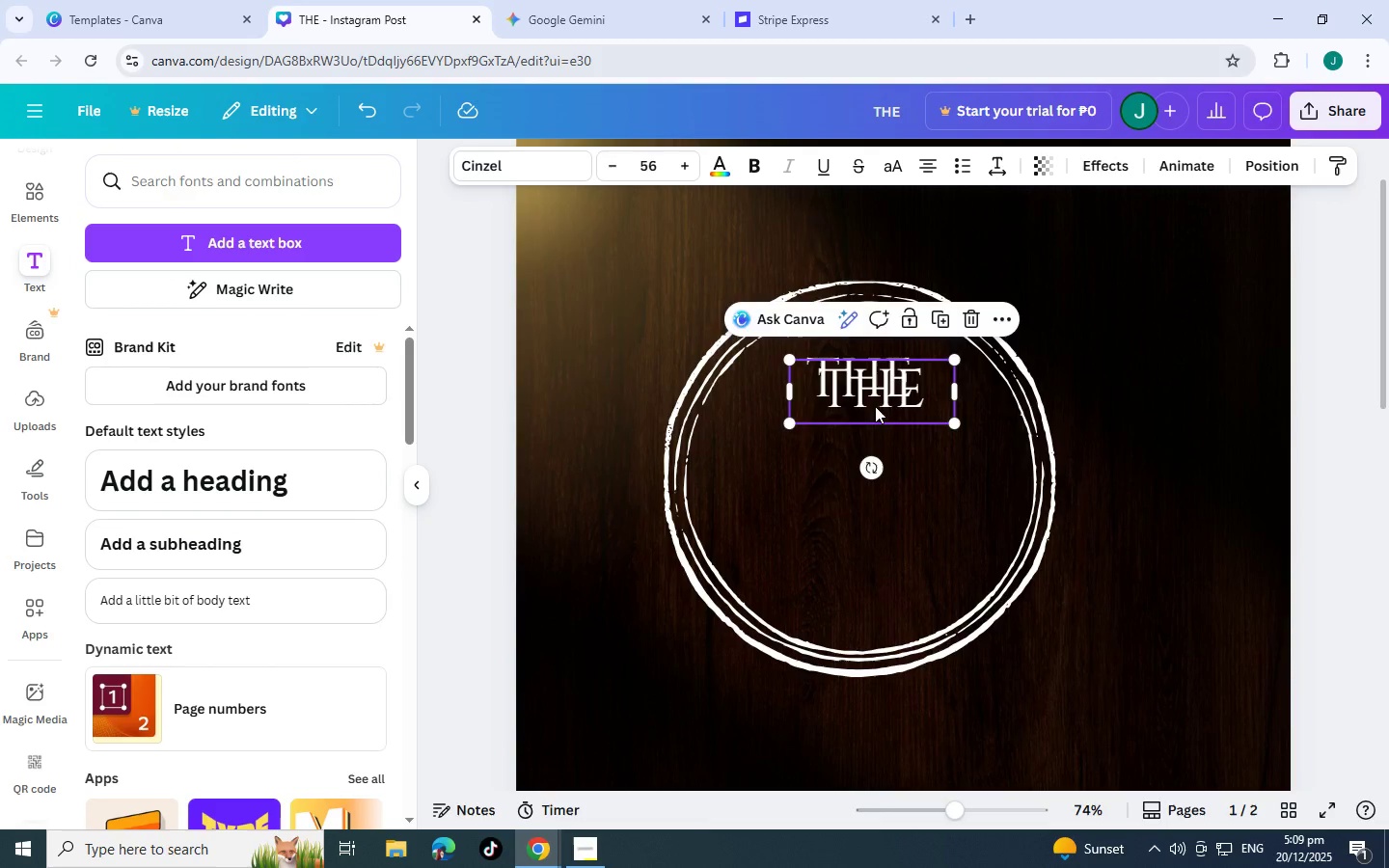 
left_click_drag(start_coordinate=[875, 398], to_coordinate=[864, 482])
 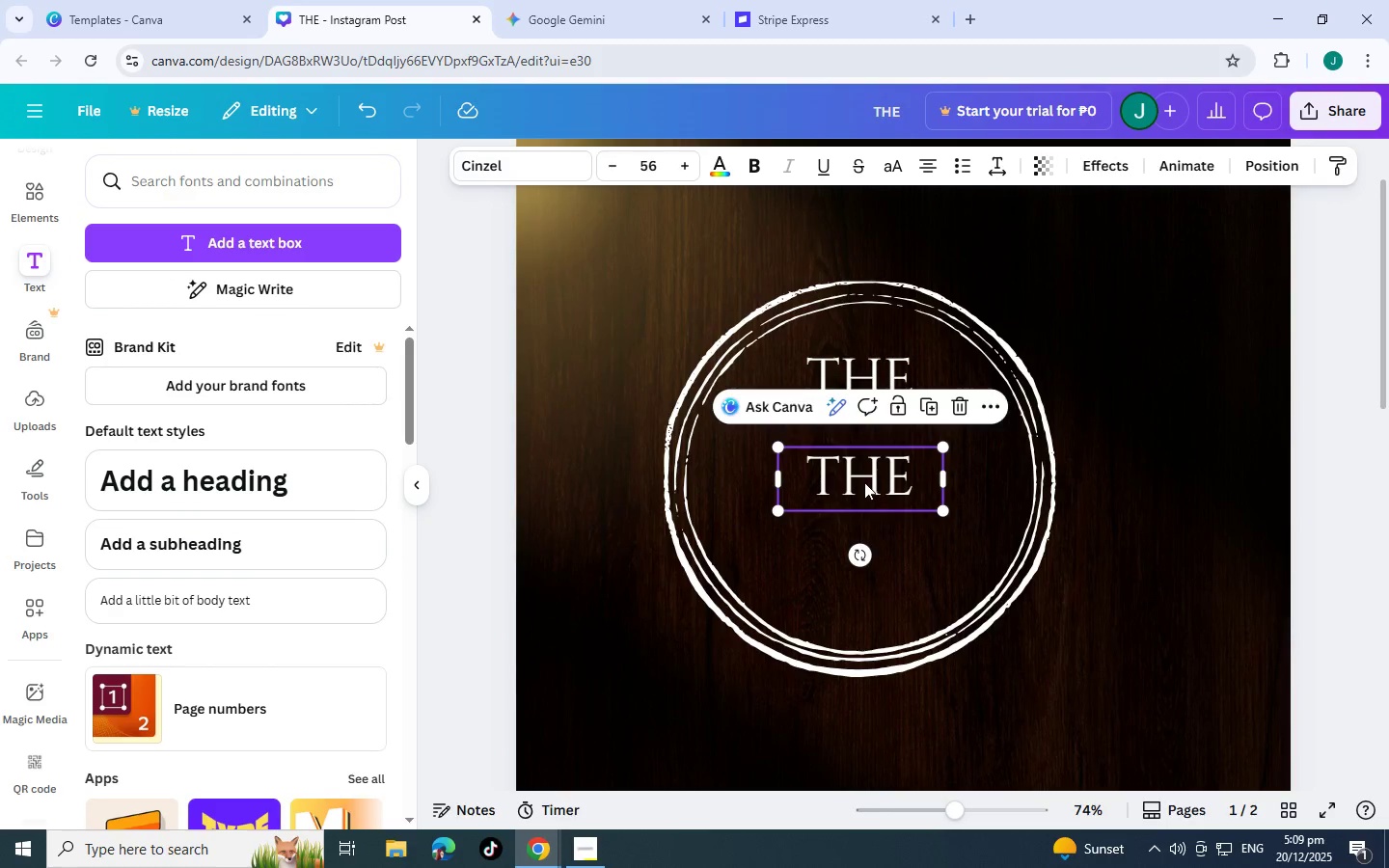 
double_click([864, 482])
 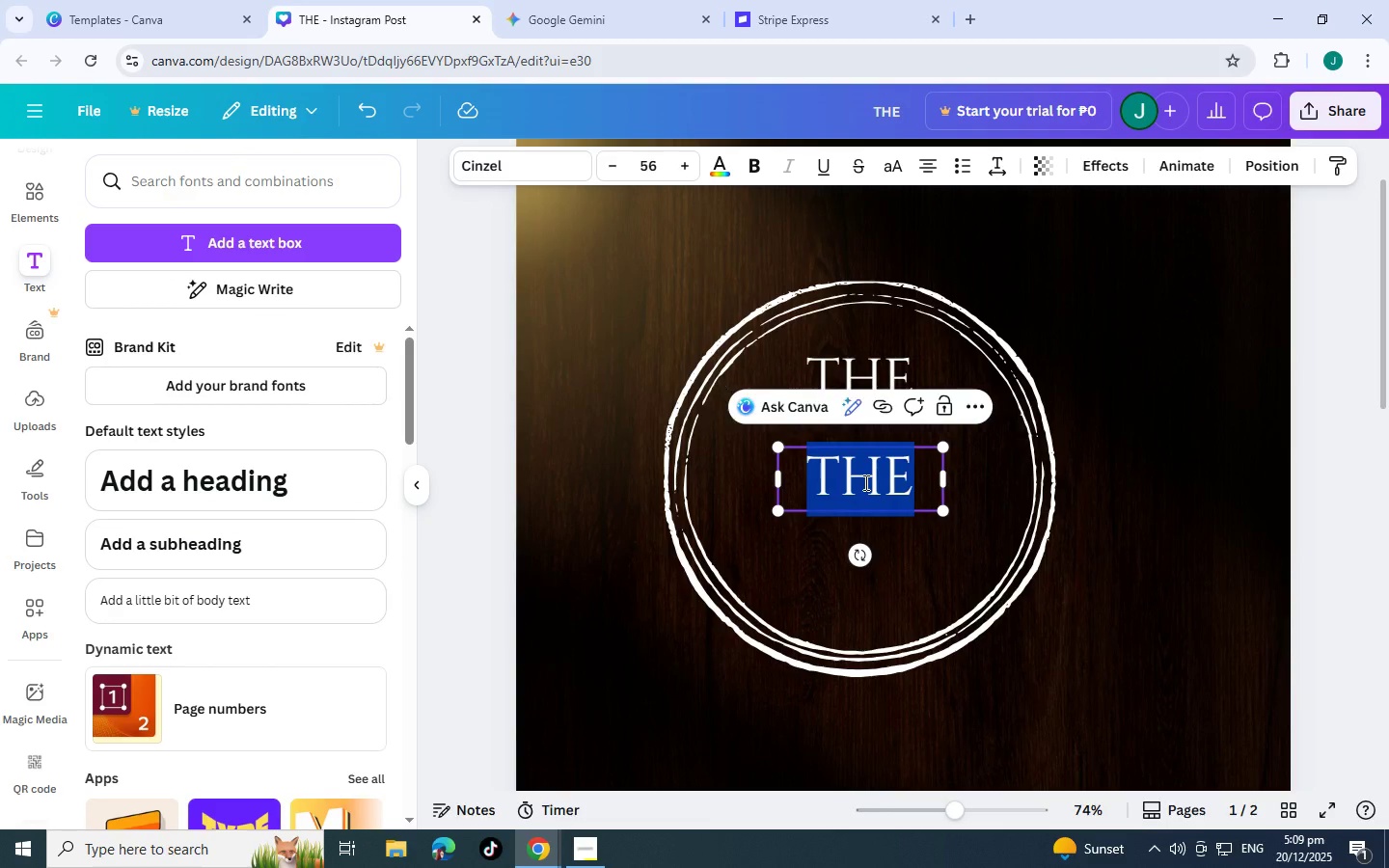 
triple_click([864, 482])
 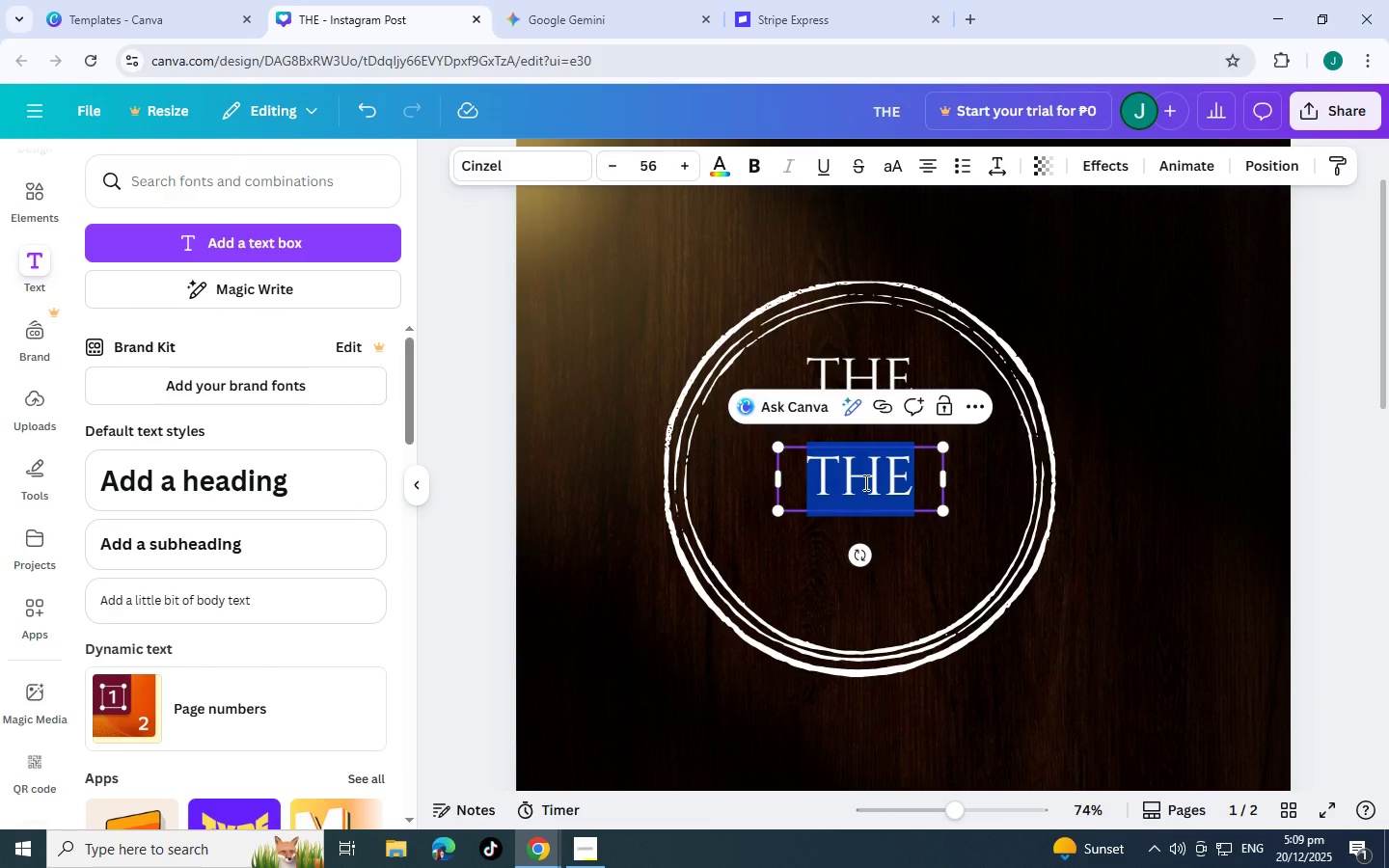 
type(MIDNIGHT)
 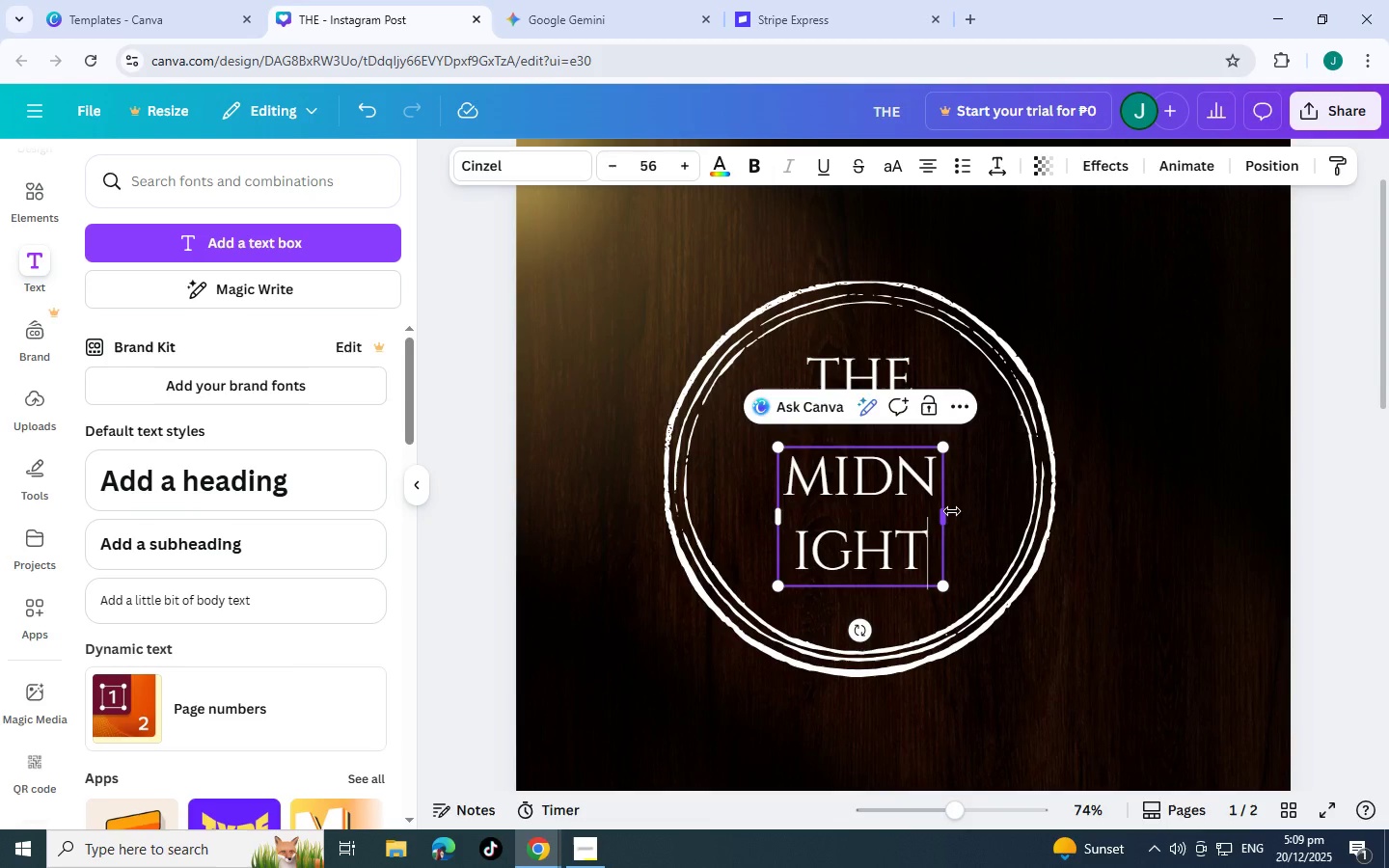 
left_click_drag(start_coordinate=[951, 513], to_coordinate=[1077, 492])
 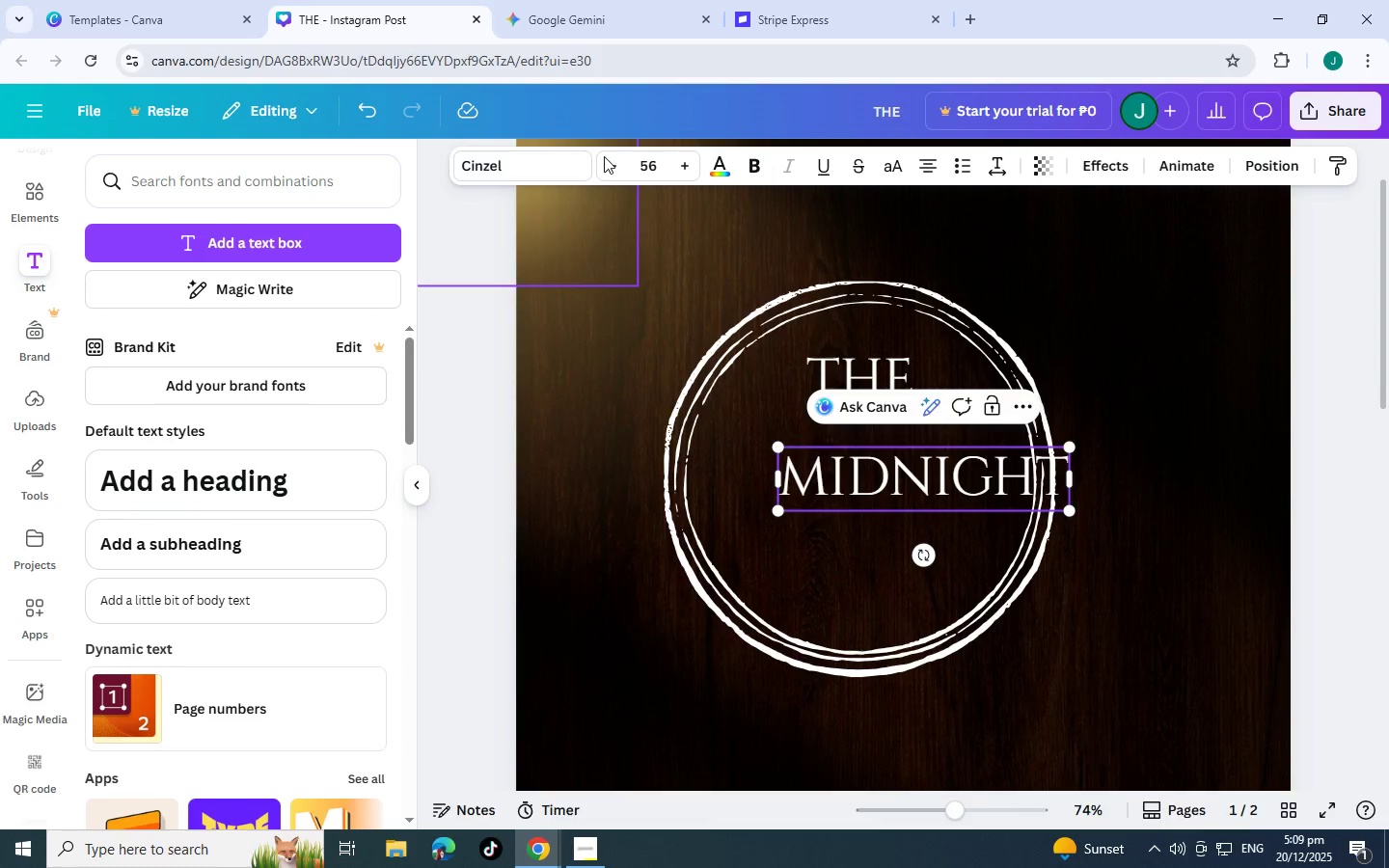 
left_click([555, 158])
 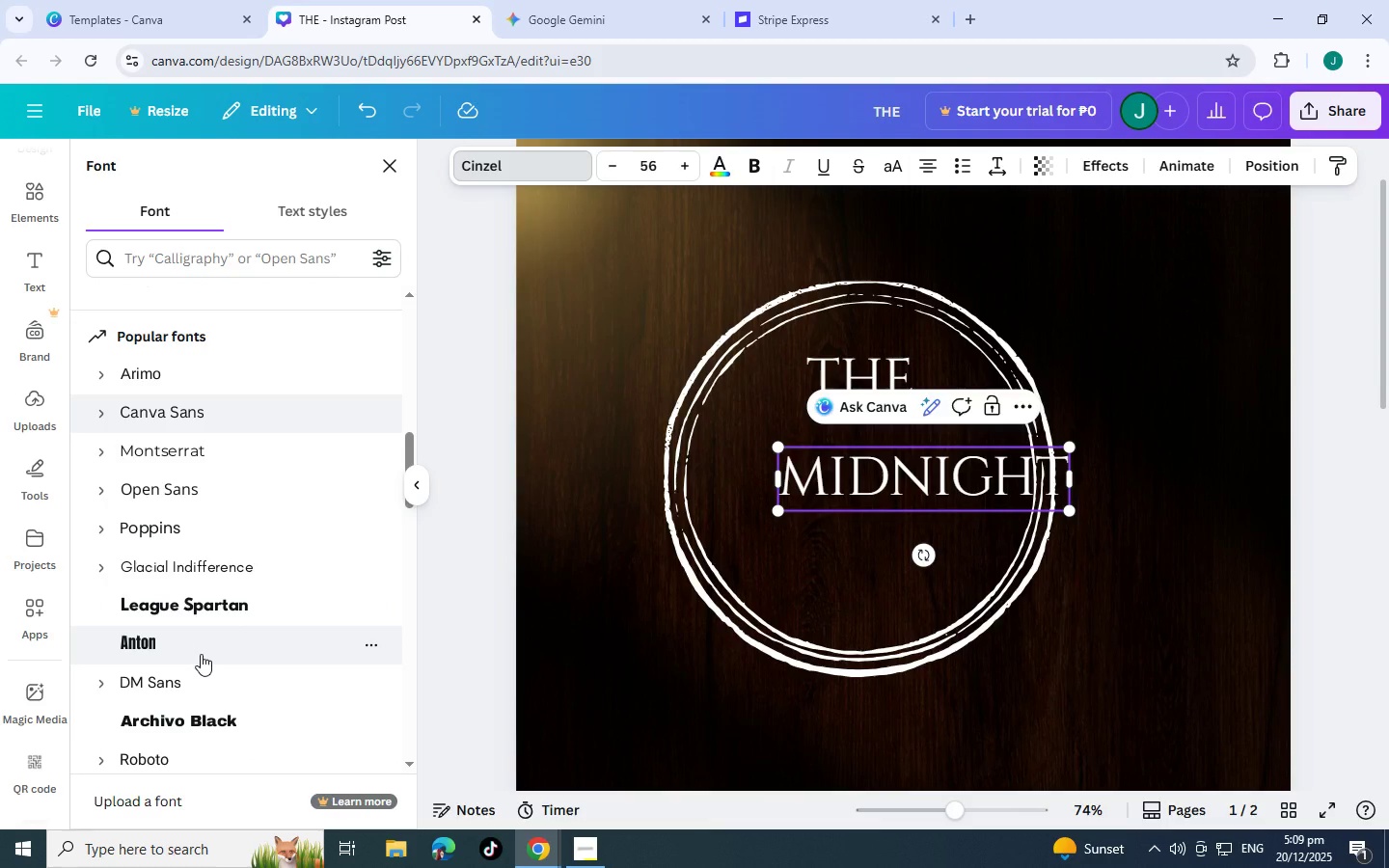 
left_click([200, 651])
 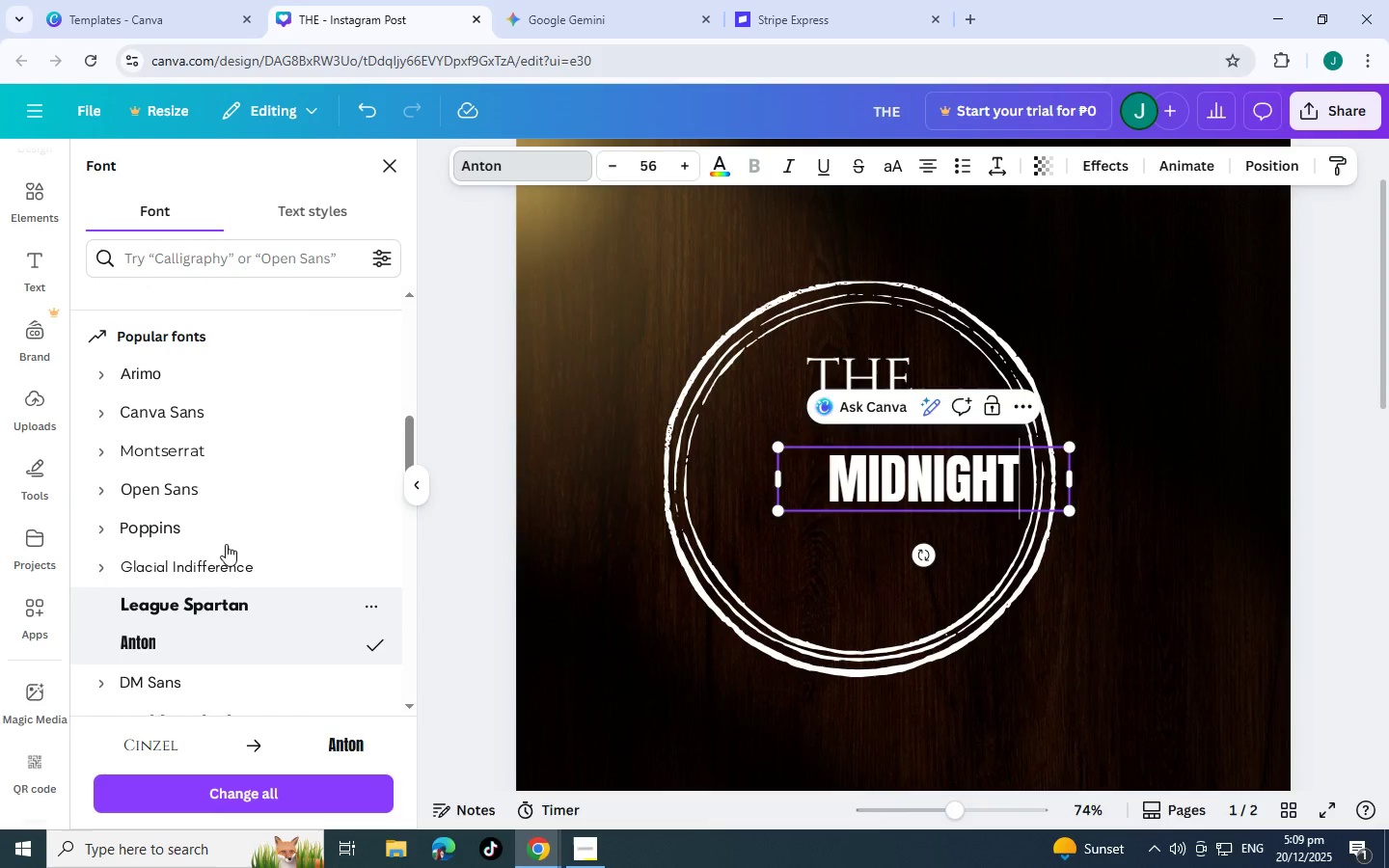 
scroll: coordinate [195, 484], scroll_direction: up, amount: 5.0
 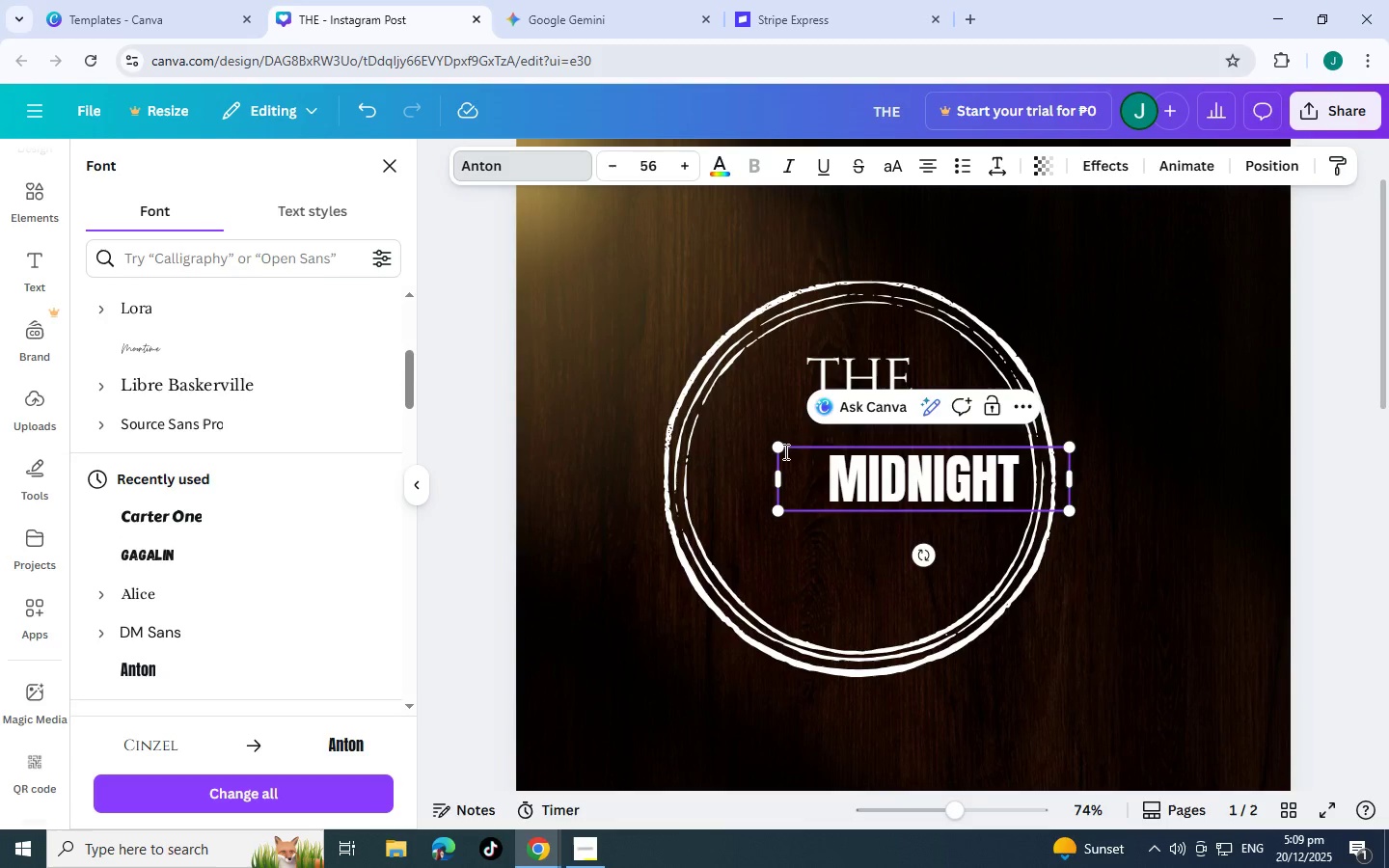 
left_click_drag(start_coordinate=[779, 448], to_coordinate=[628, 412])
 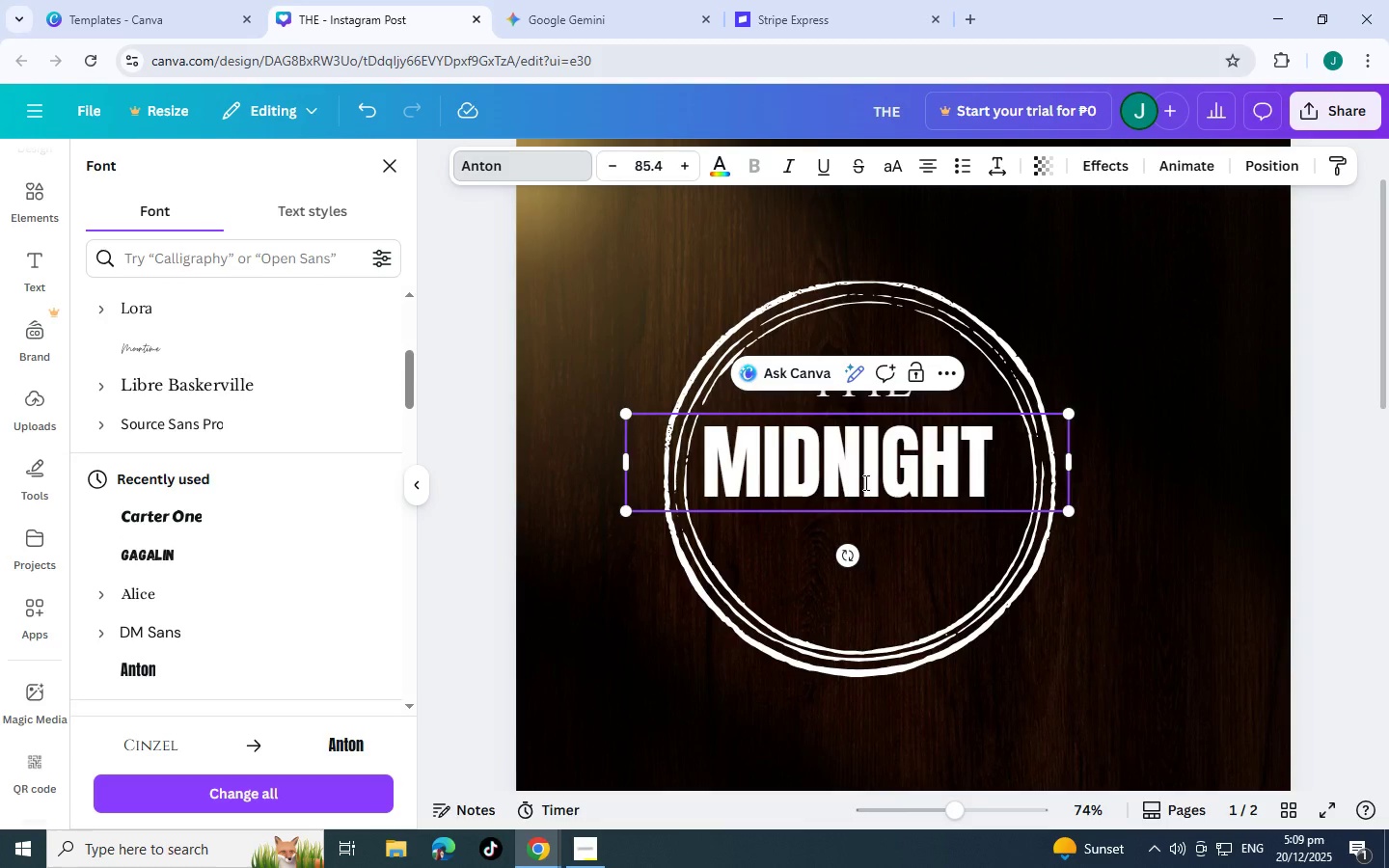 
left_click_drag(start_coordinate=[864, 482], to_coordinate=[886, 479])
 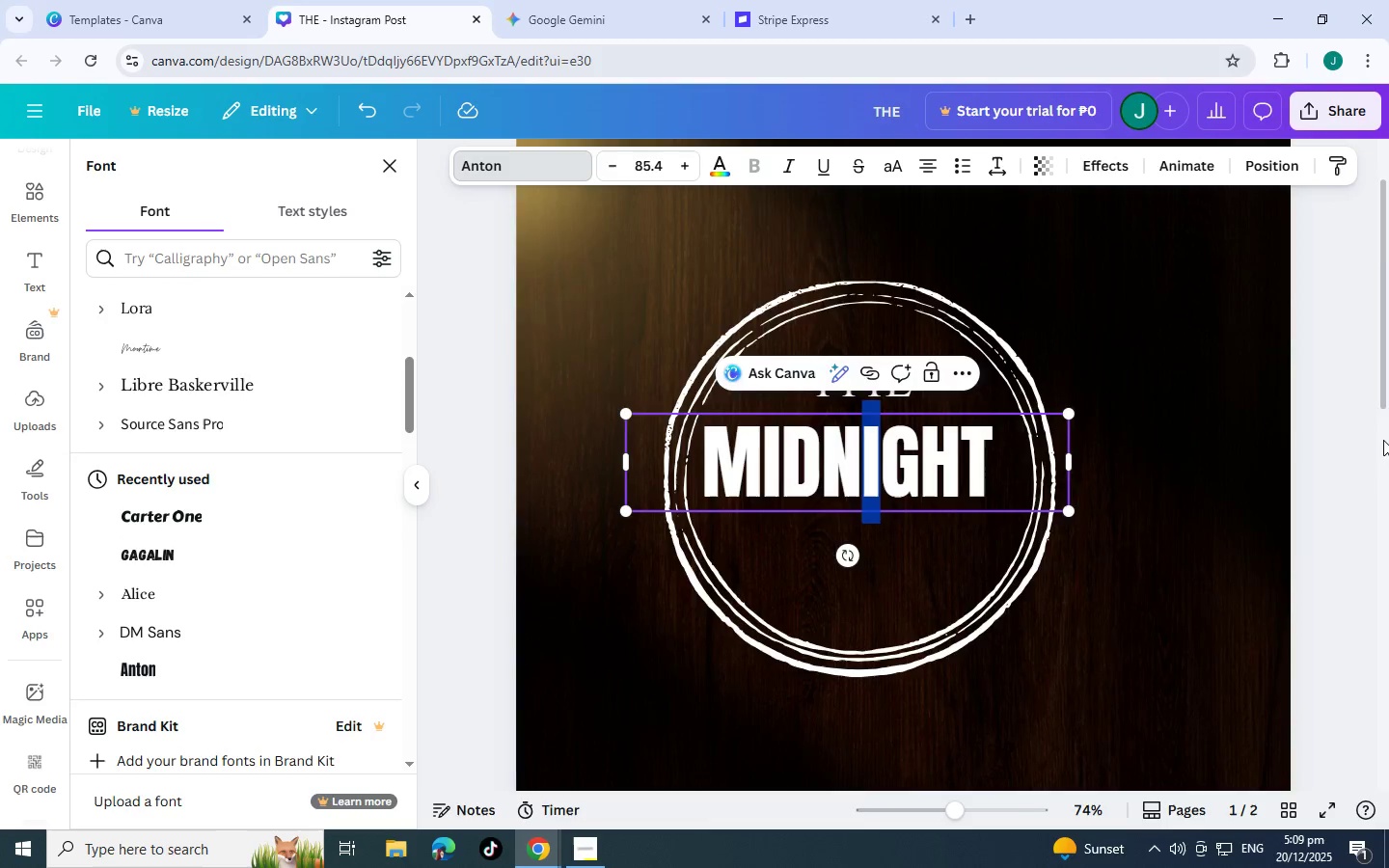 
left_click([1383, 440])
 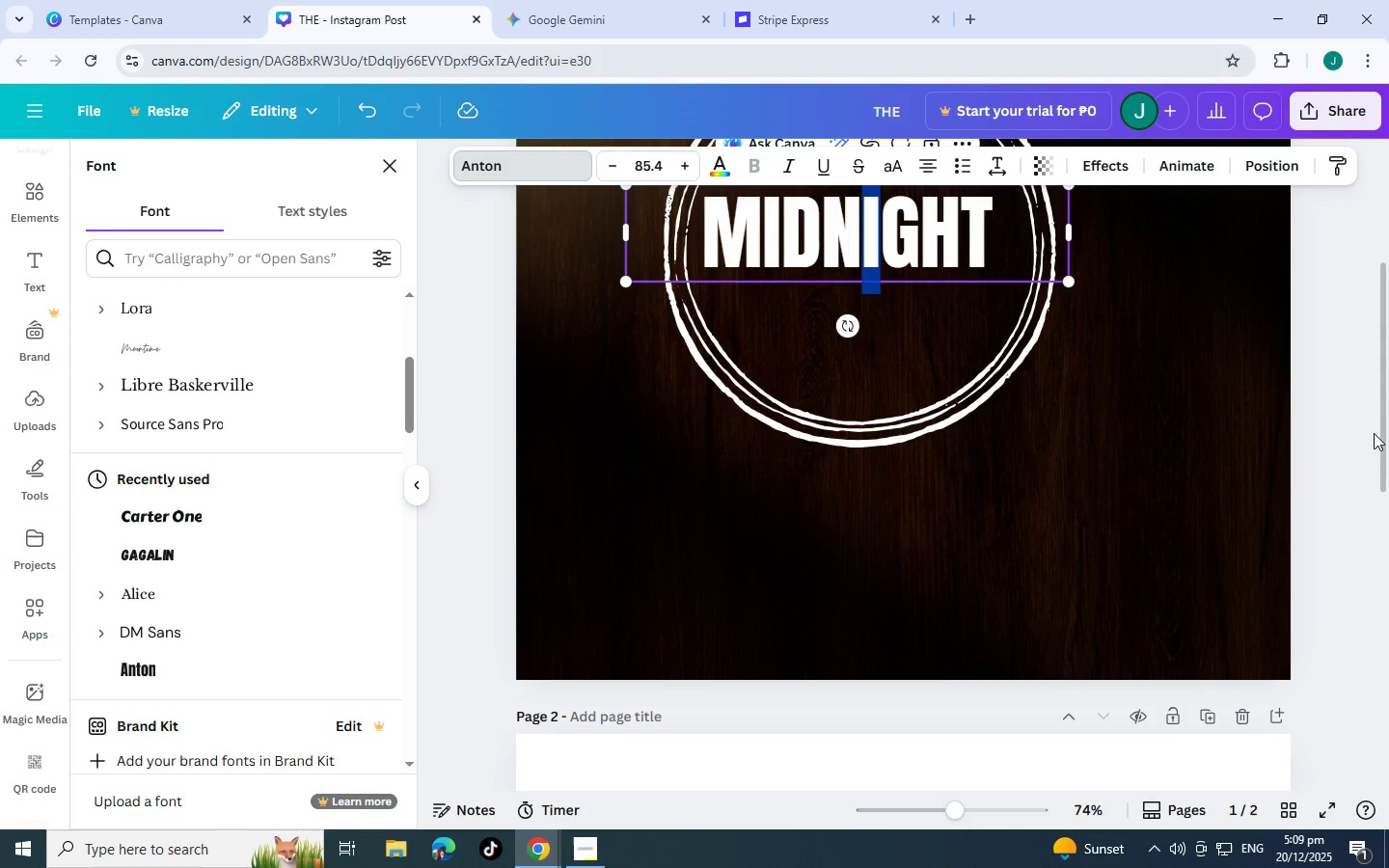 
left_click([1374, 433])
 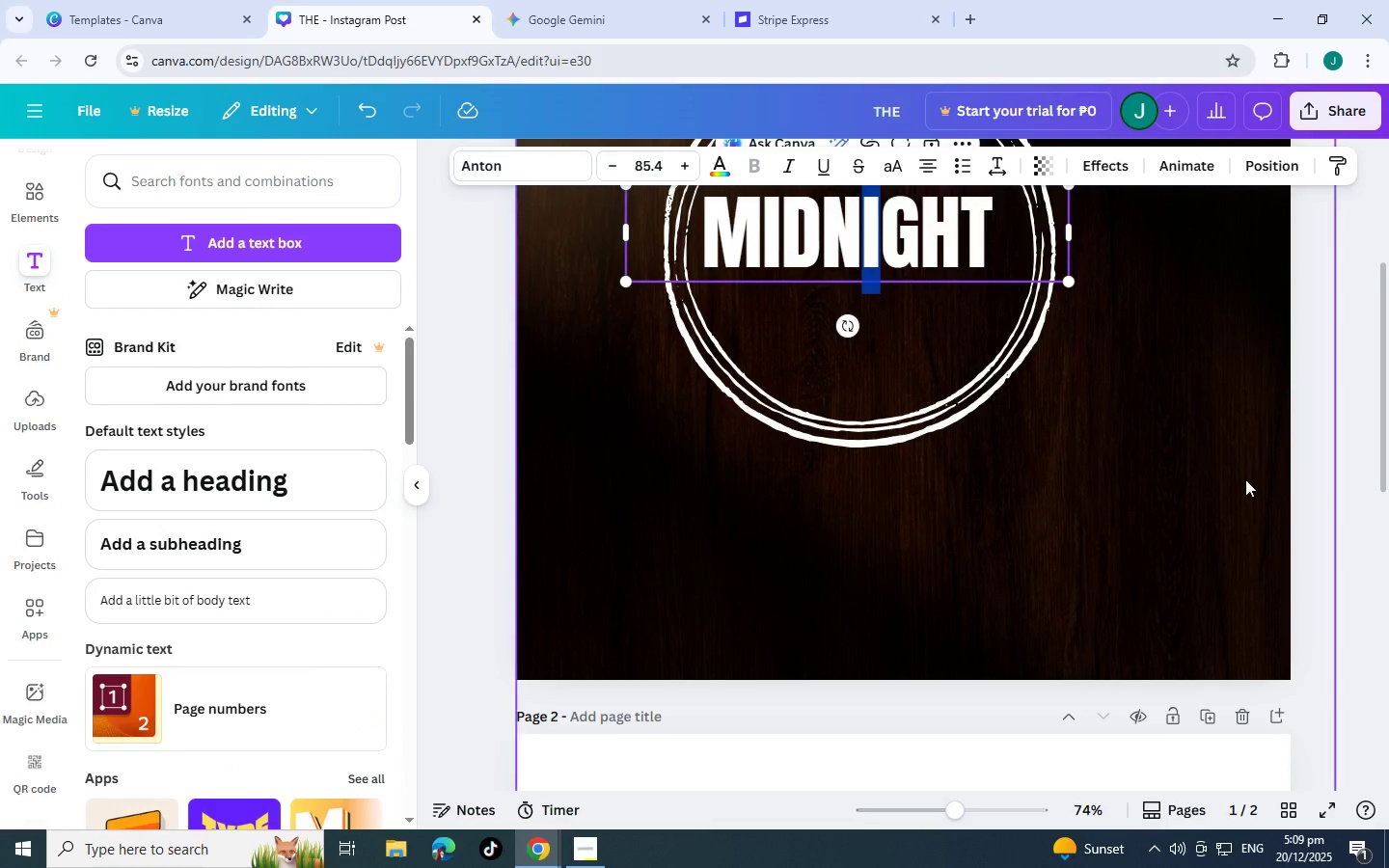 
scroll: coordinate [1245, 479], scroll_direction: up, amount: 3.0
 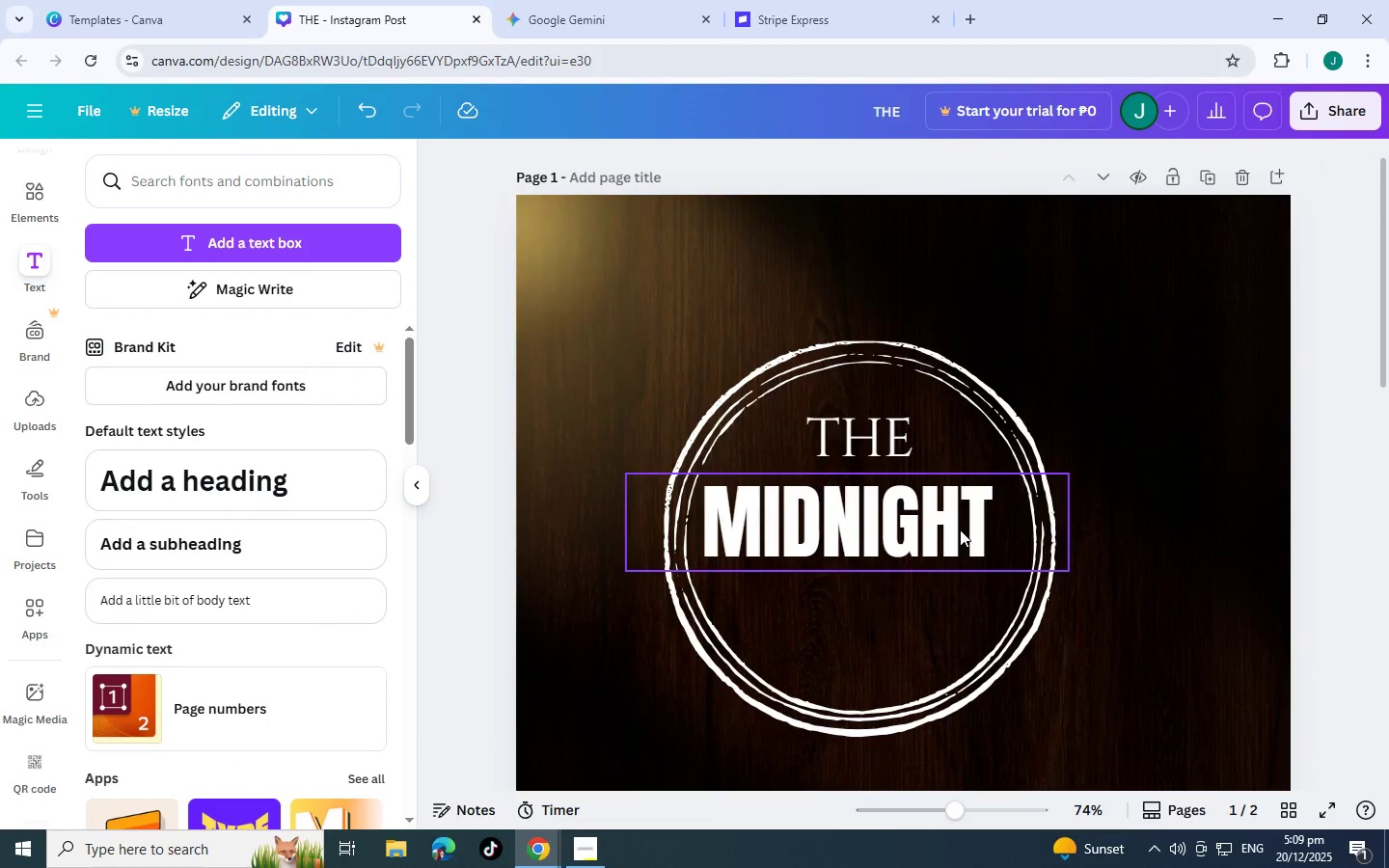 
left_click_drag(start_coordinate=[946, 528], to_coordinate=[962, 529])
 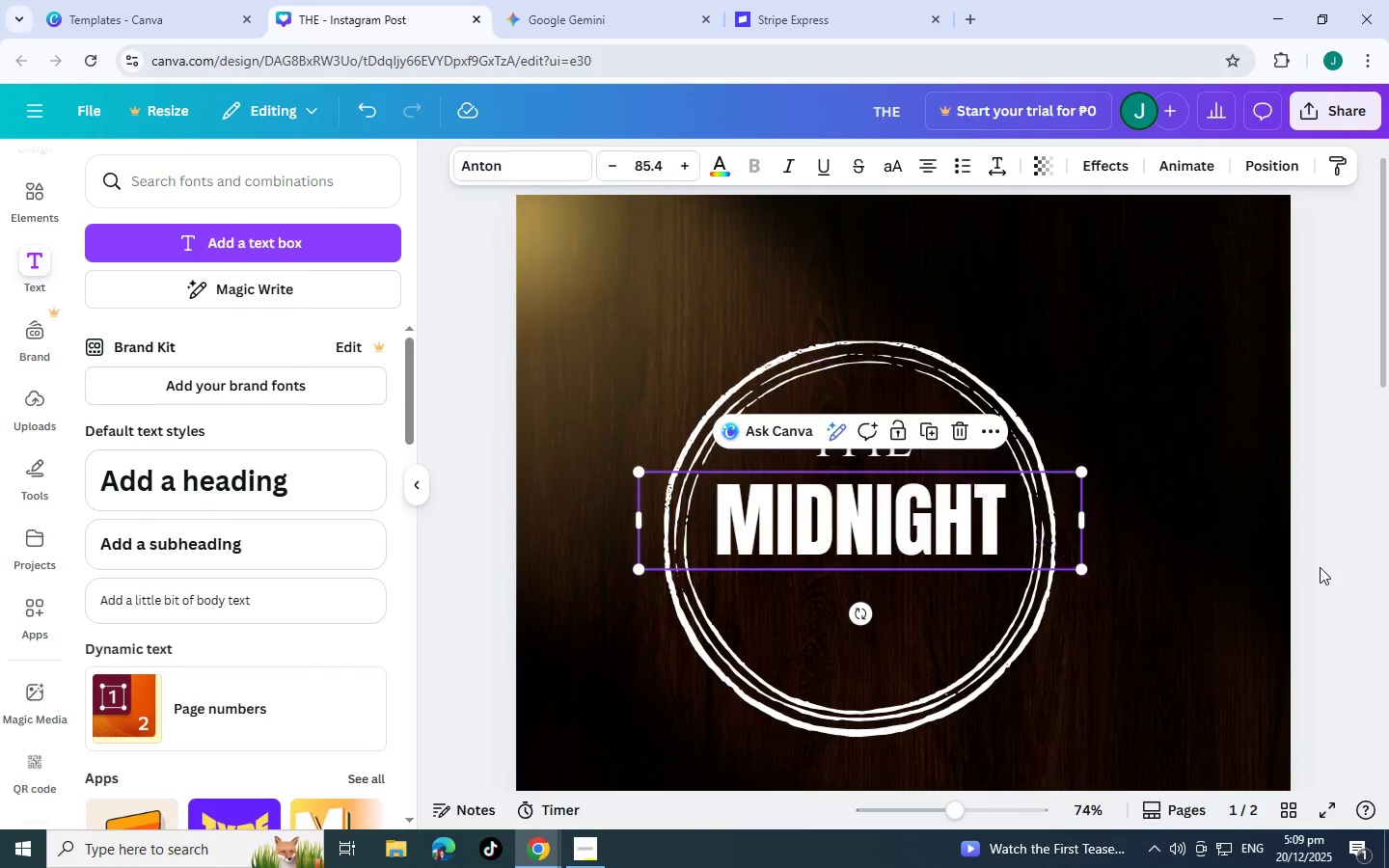 
left_click([1320, 567])
 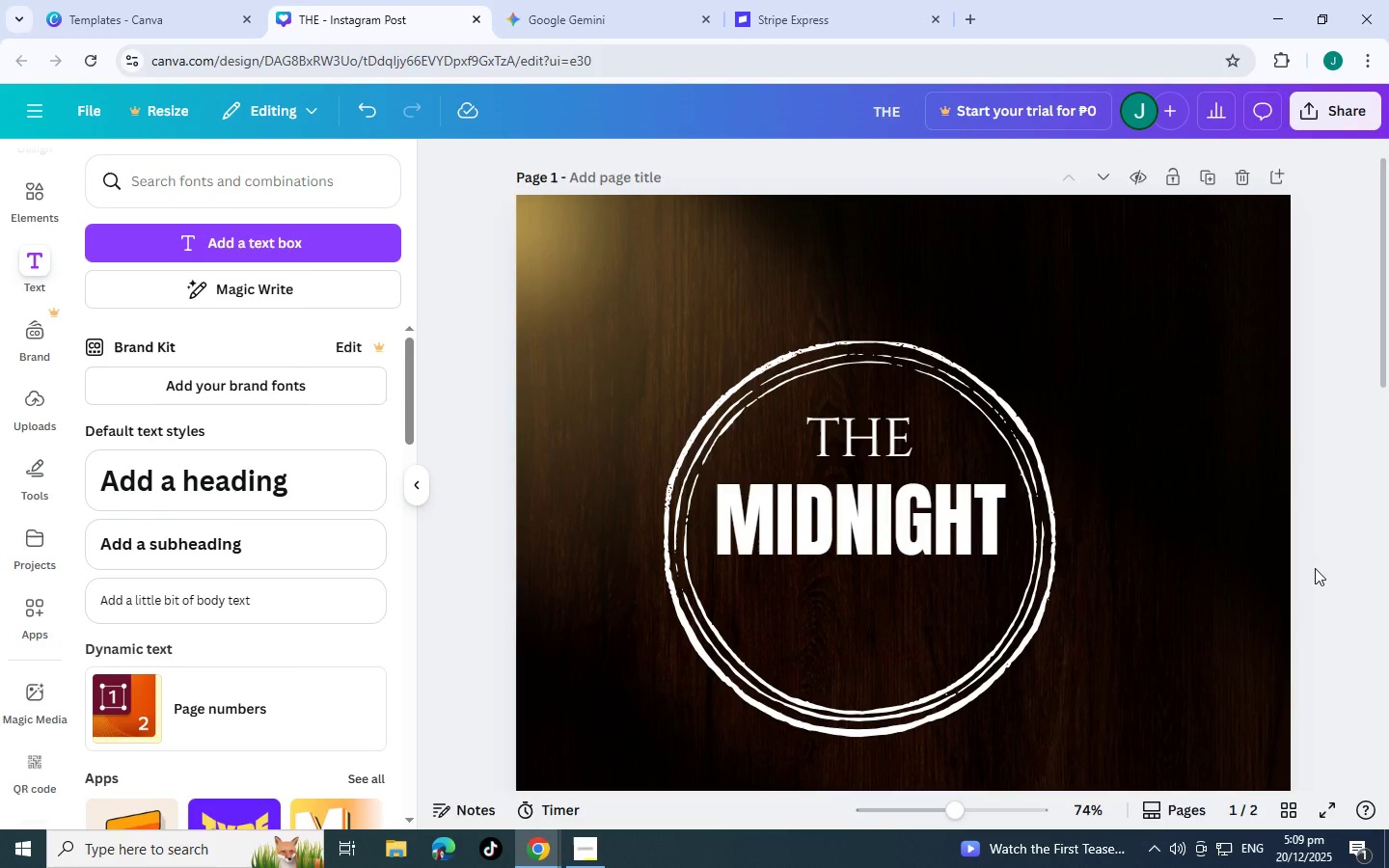 
scroll: coordinate [1315, 568], scroll_direction: down, amount: 2.0
 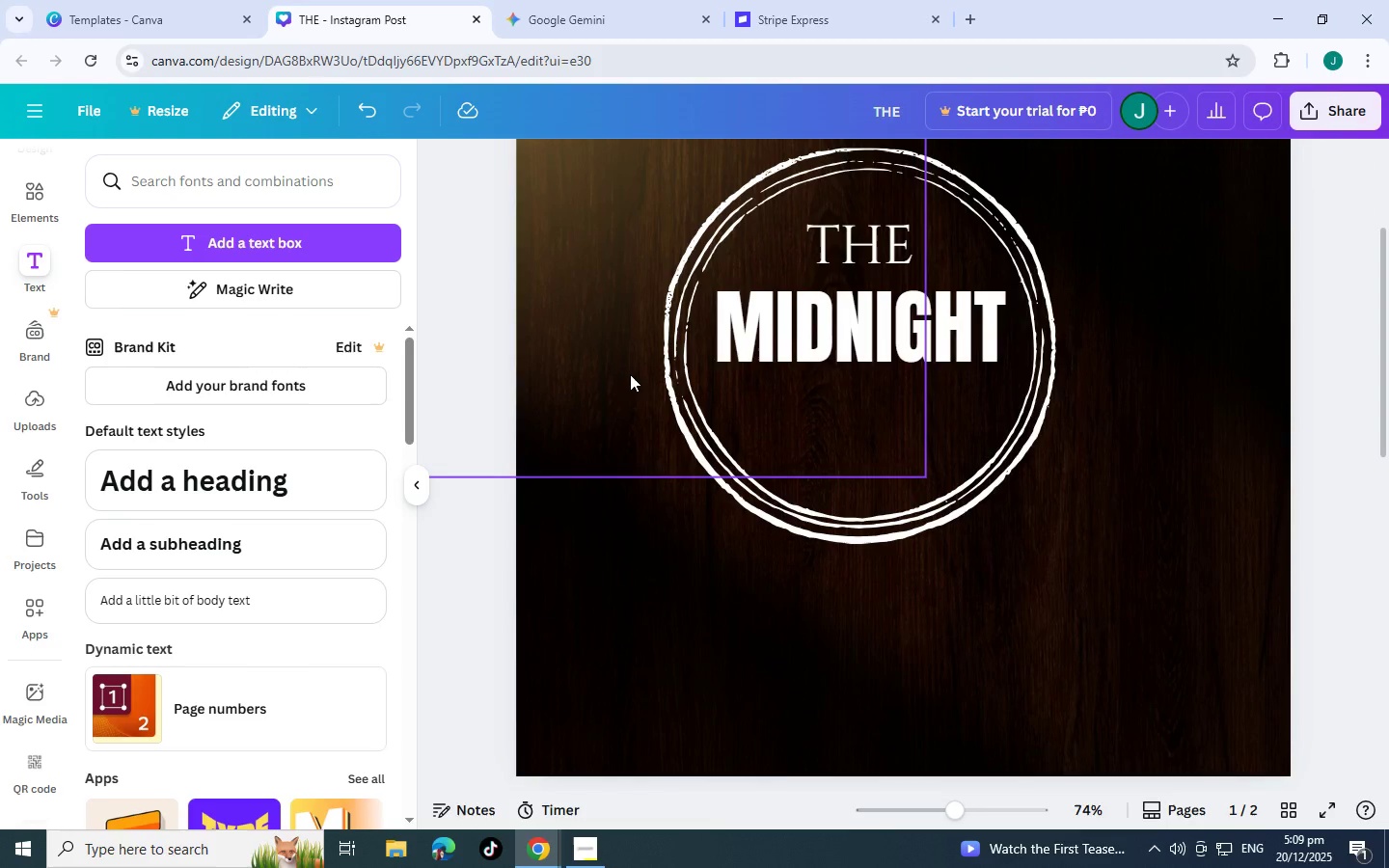 
scroll: coordinate [630, 374], scroll_direction: up, amount: 2.0
 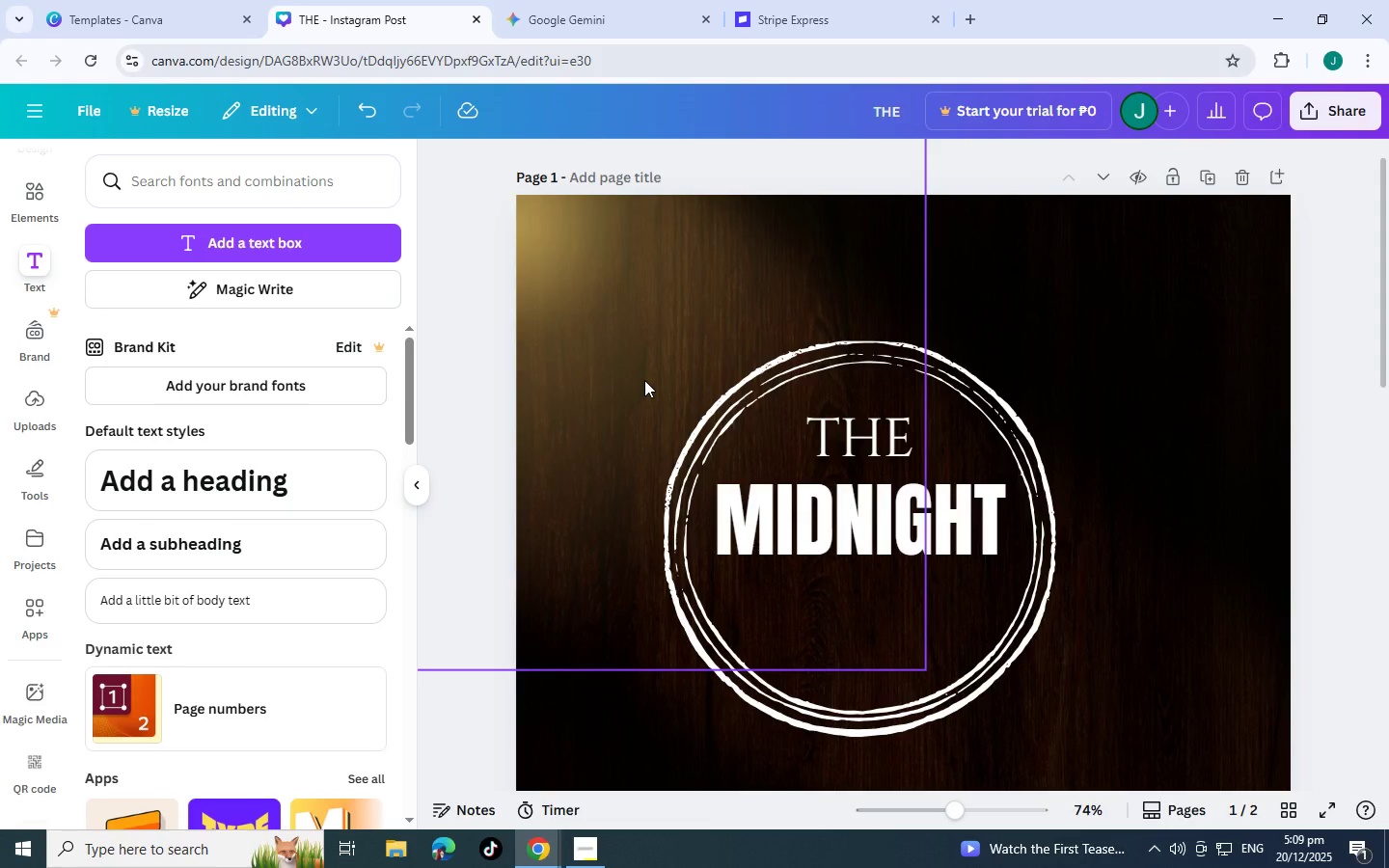 
wait(7.64)
 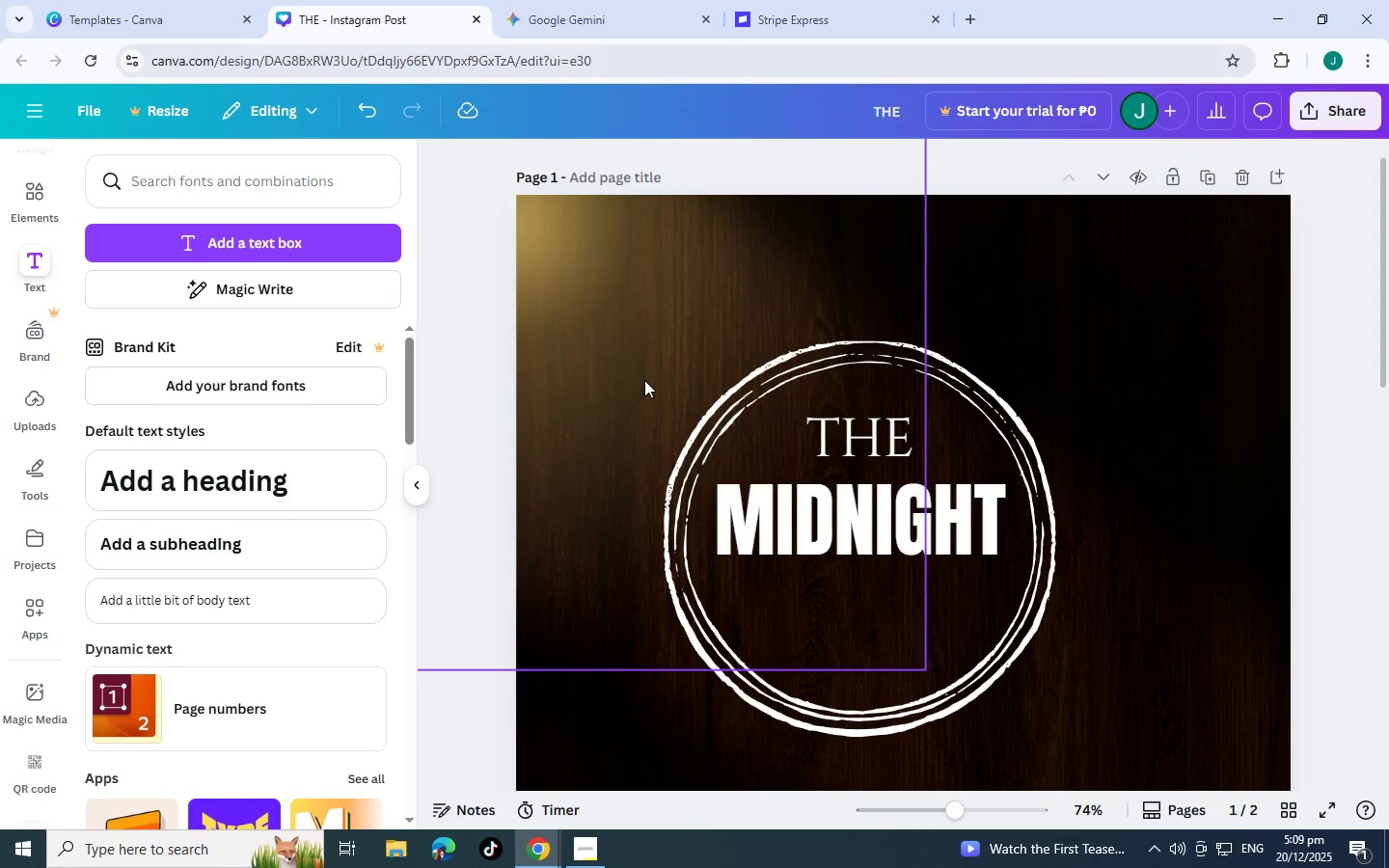 
left_click([878, 529])
 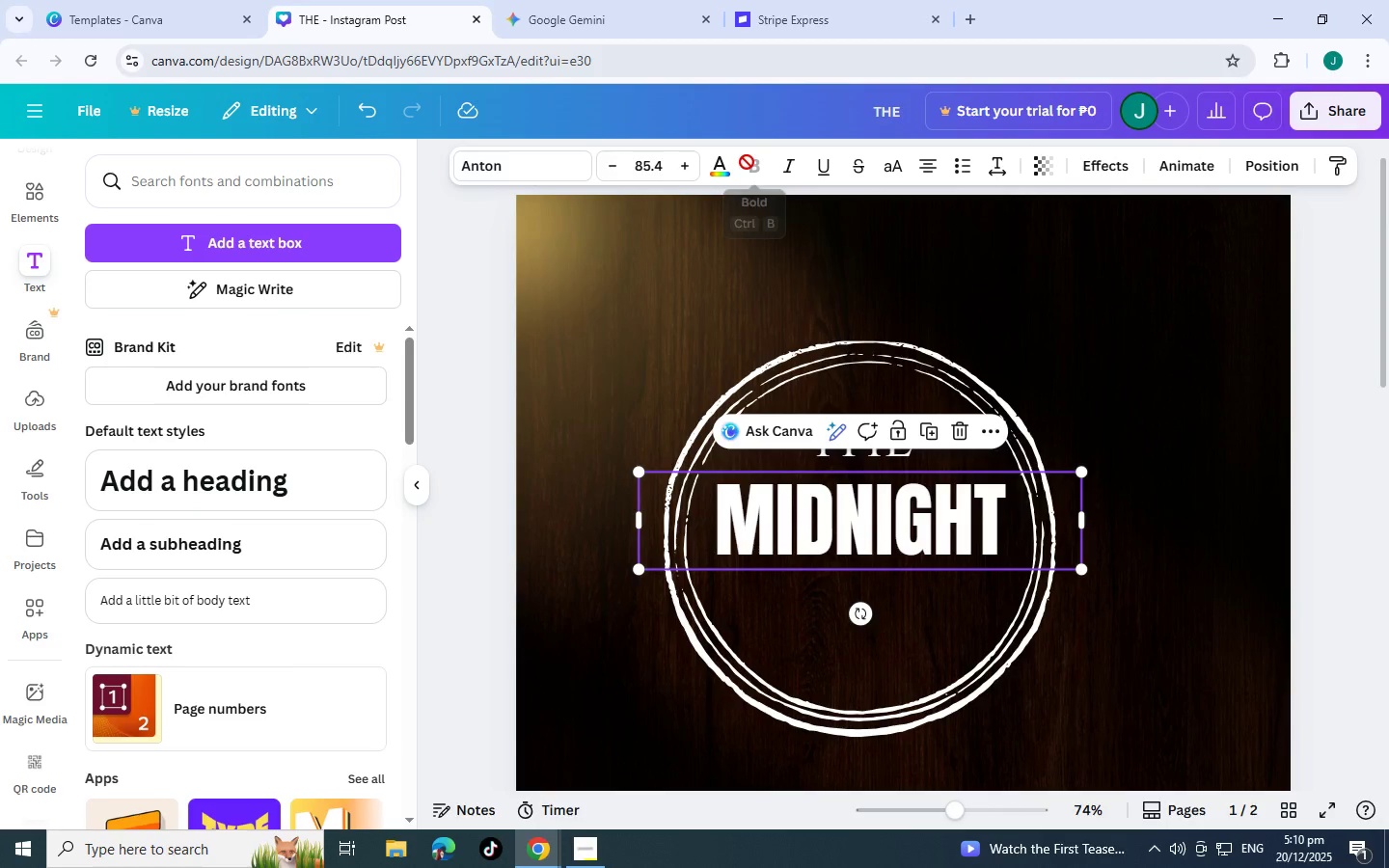 
left_click([491, 157])
 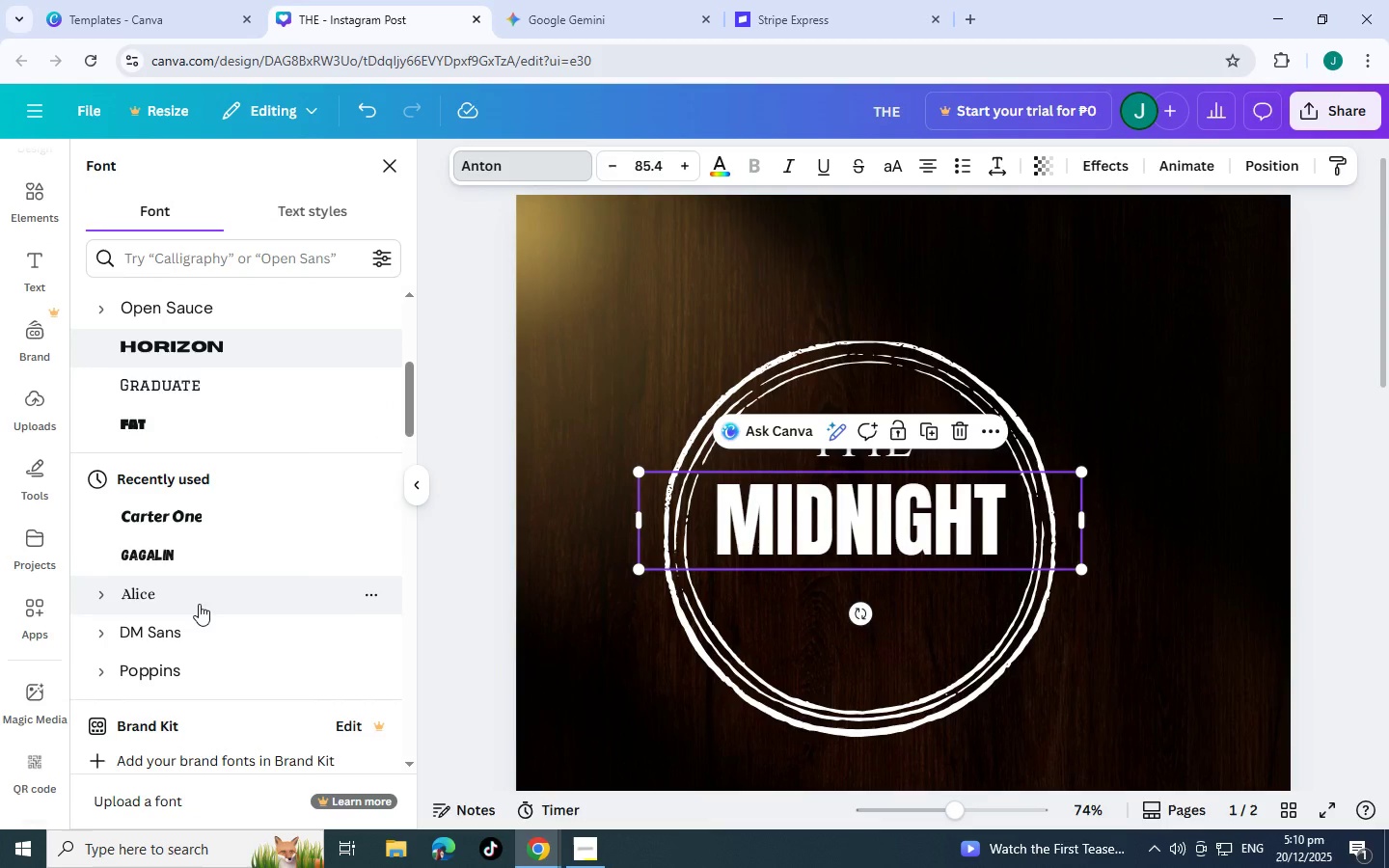 
left_click([240, 267])
 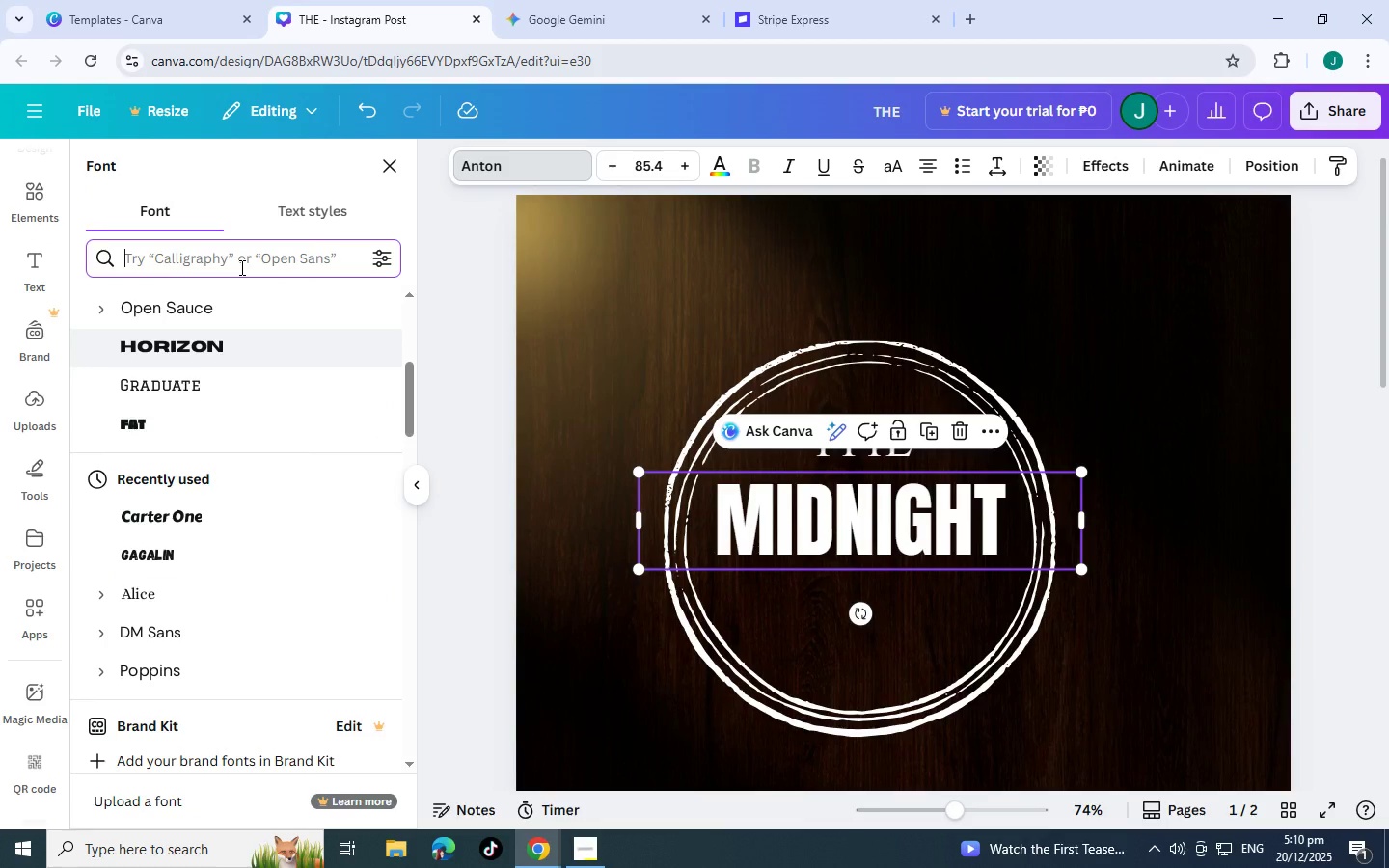 
type(mont)
 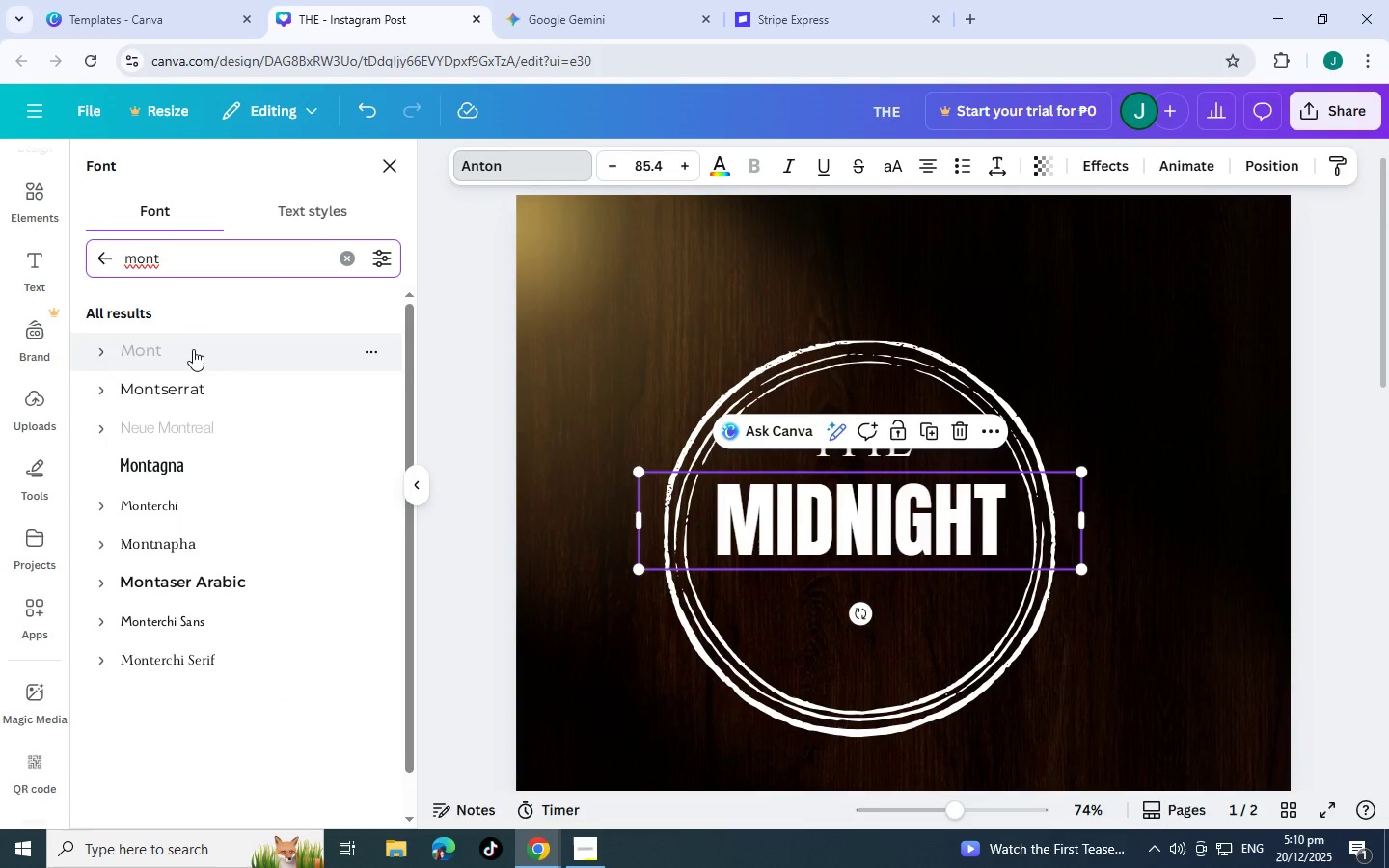 
left_click([216, 376])
 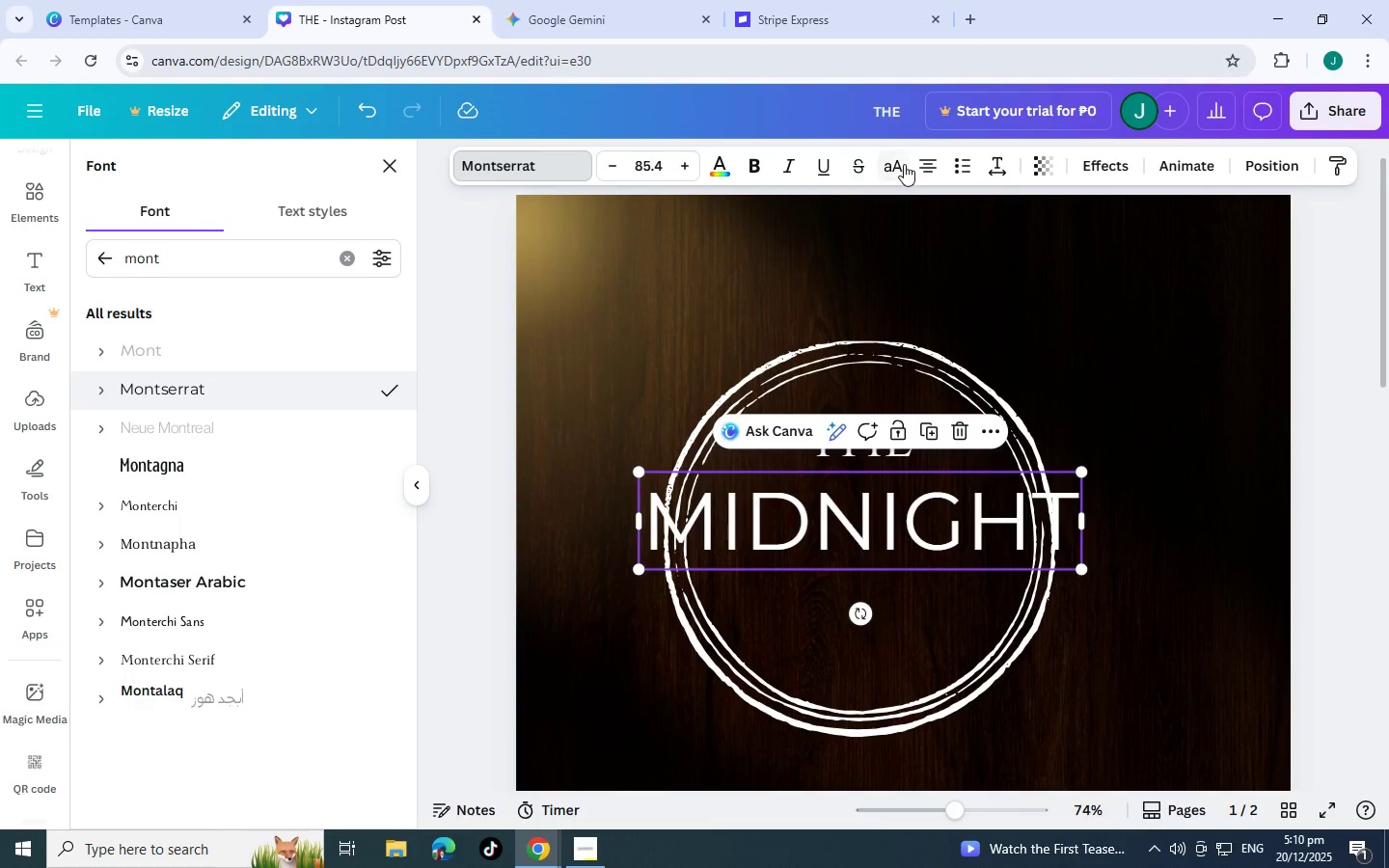 
left_click_drag(start_coordinate=[1009, 162], to_coordinate=[1004, 162])
 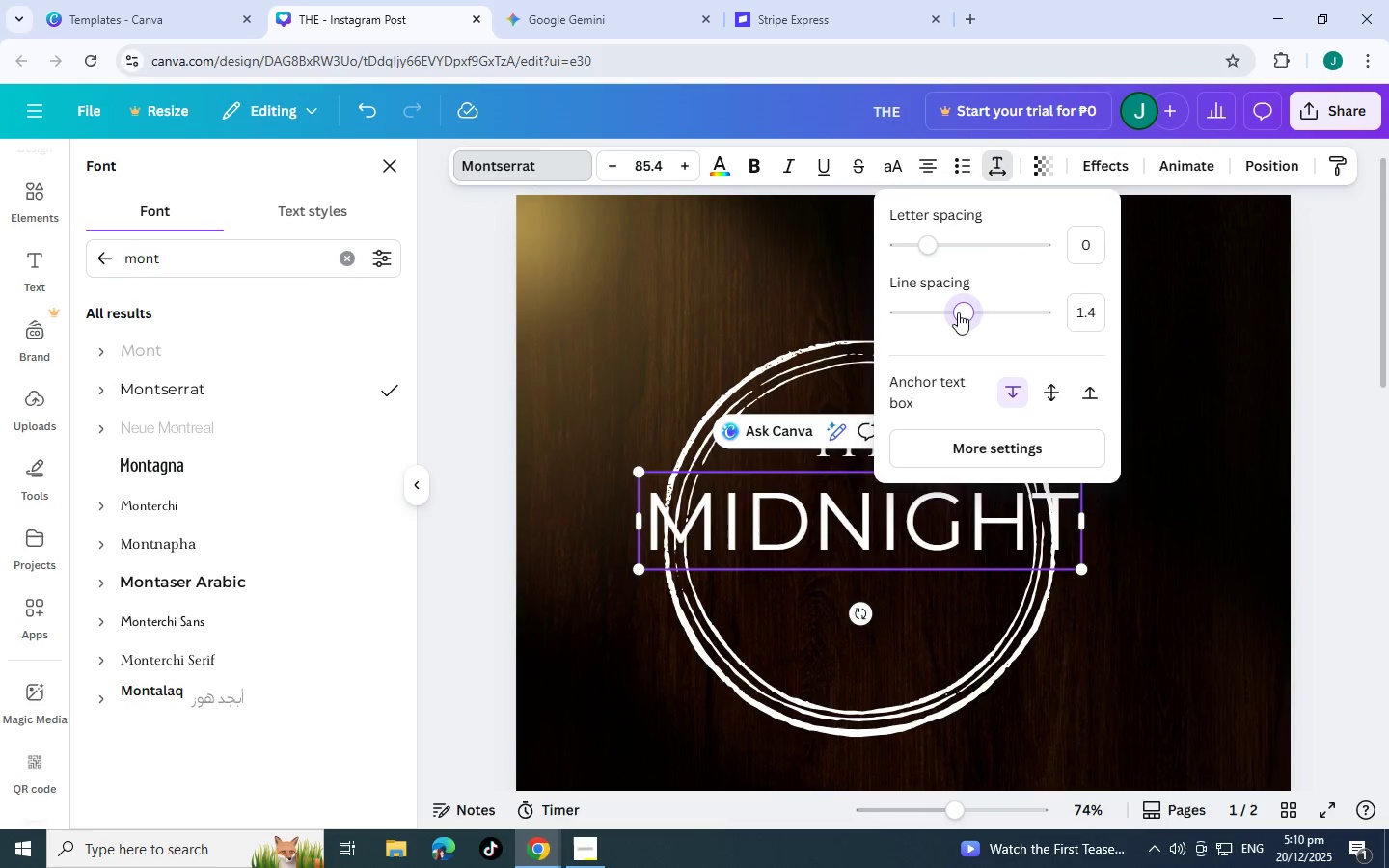 
wait(5.69)
 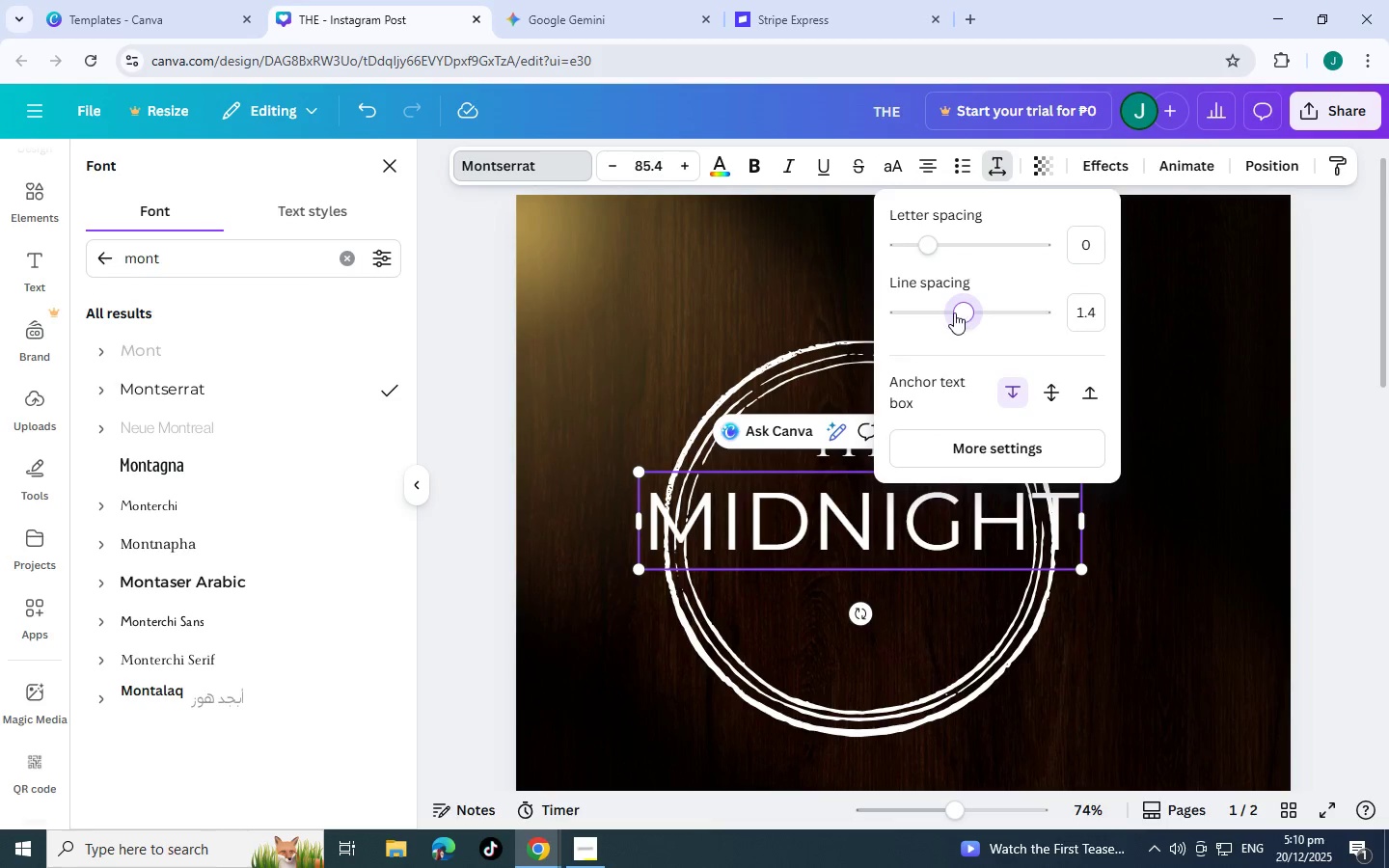 
left_click([1094, 312])
 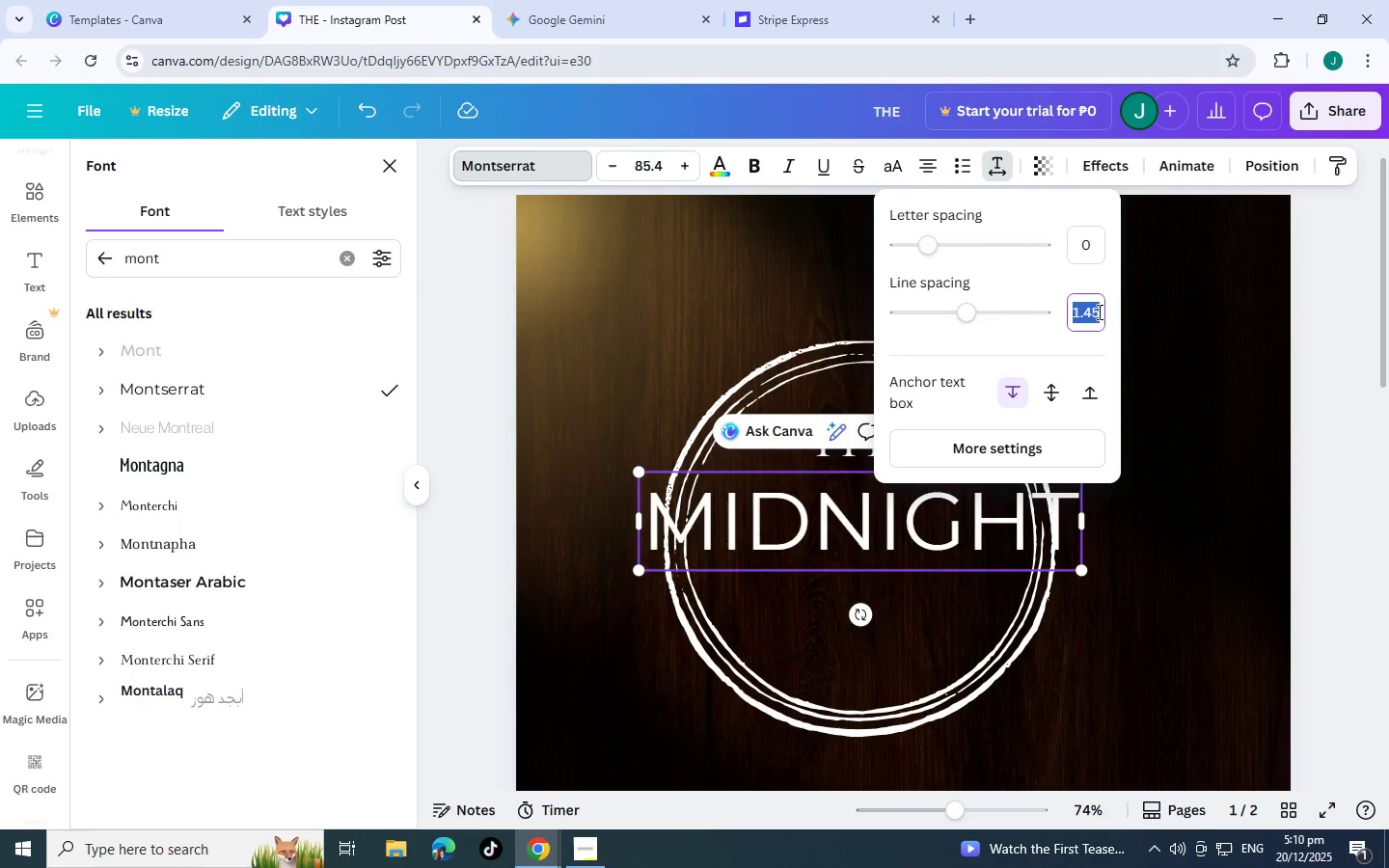 
key(Numpad0)
 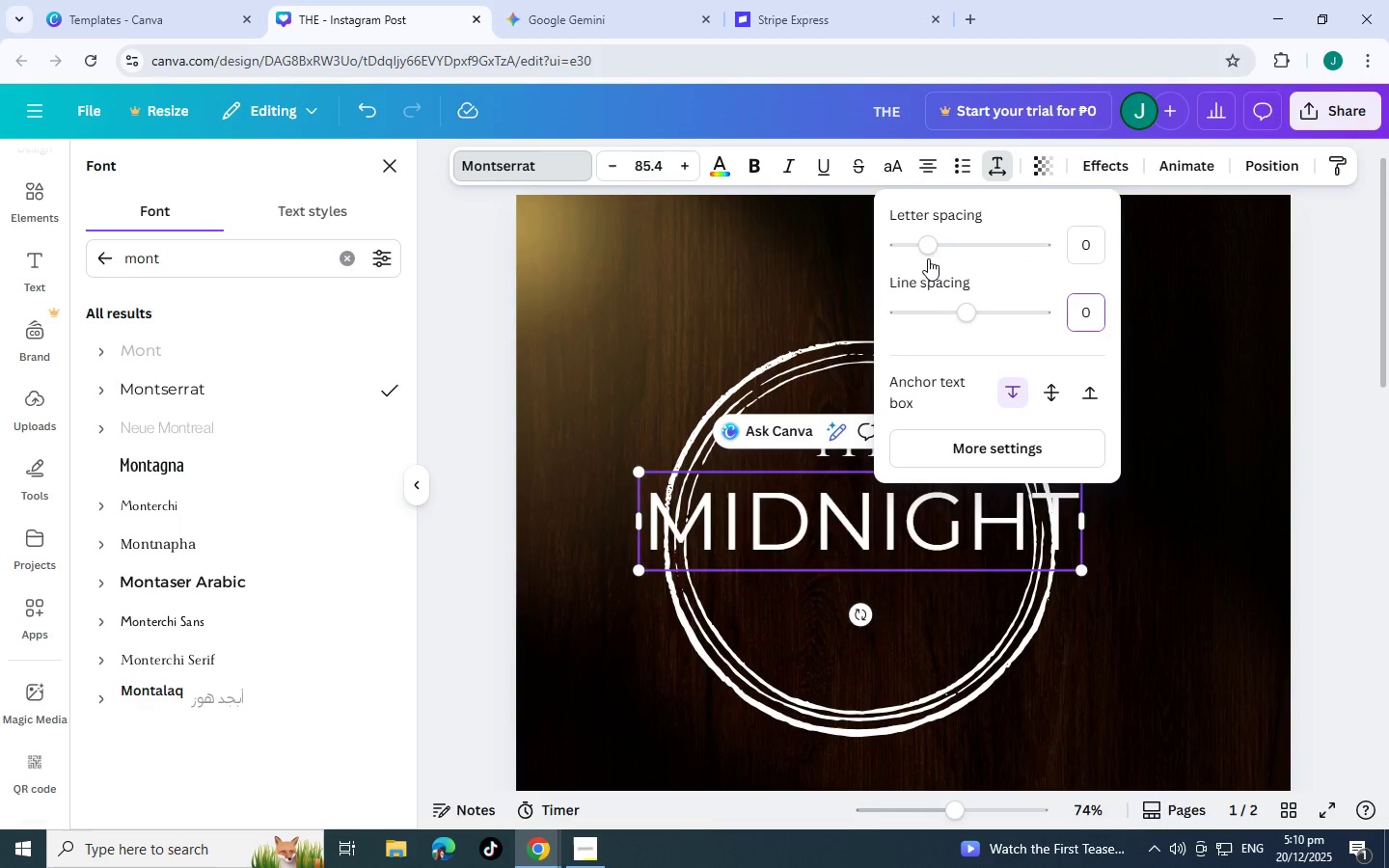 
left_click([928, 258])
 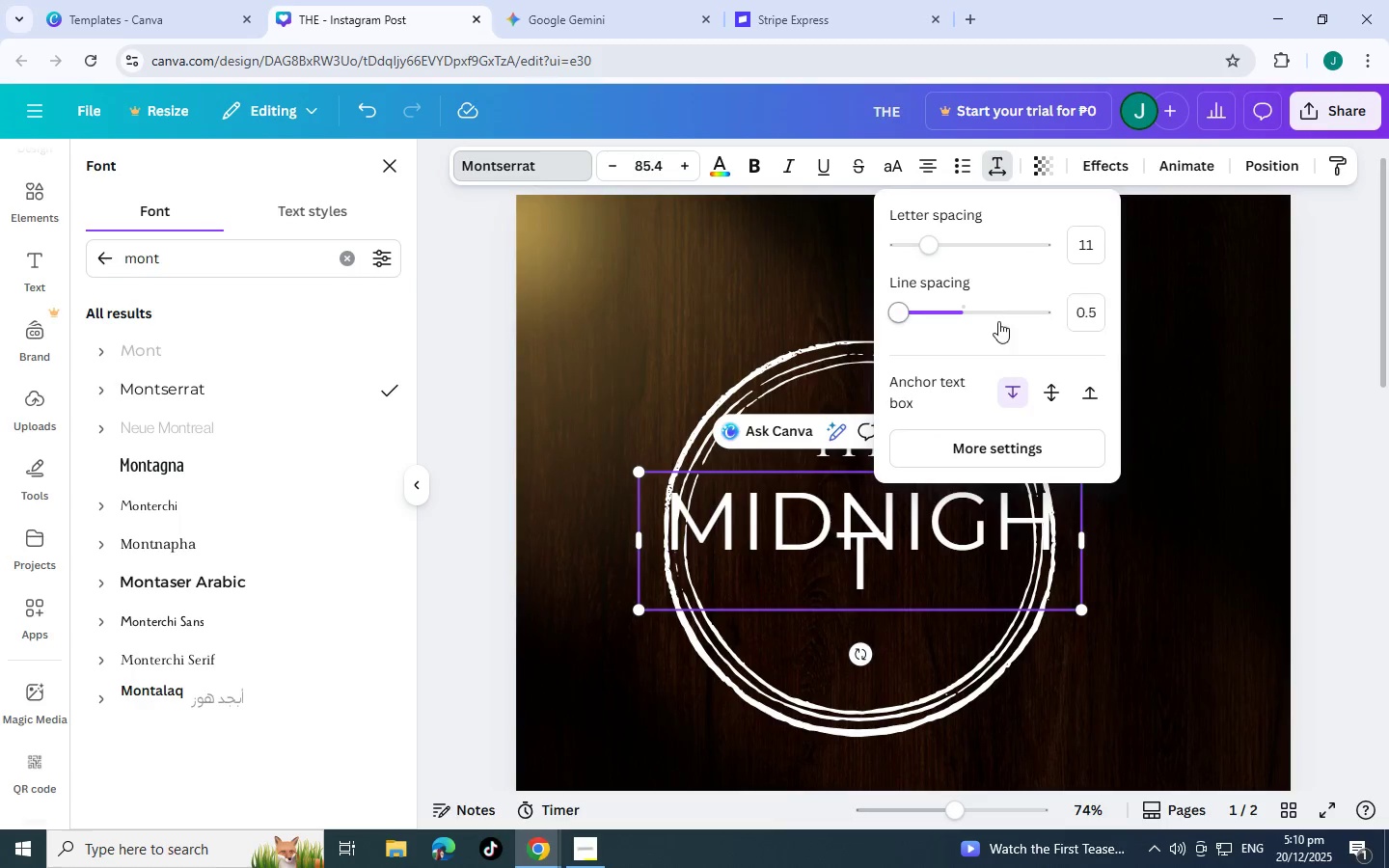 
left_click([960, 310])
 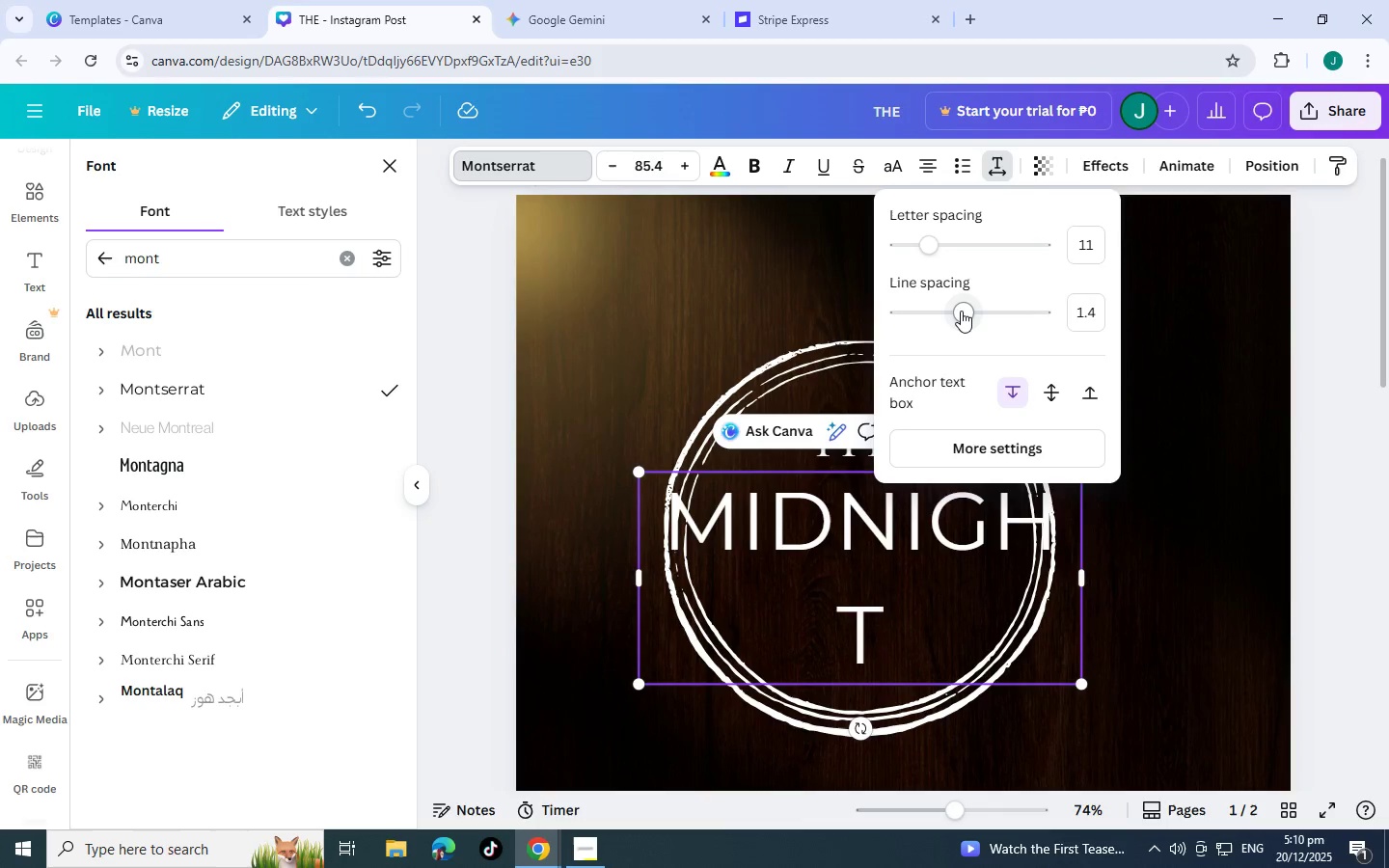 
left_click_drag(start_coordinate=[961, 311], to_coordinate=[963, 316])
 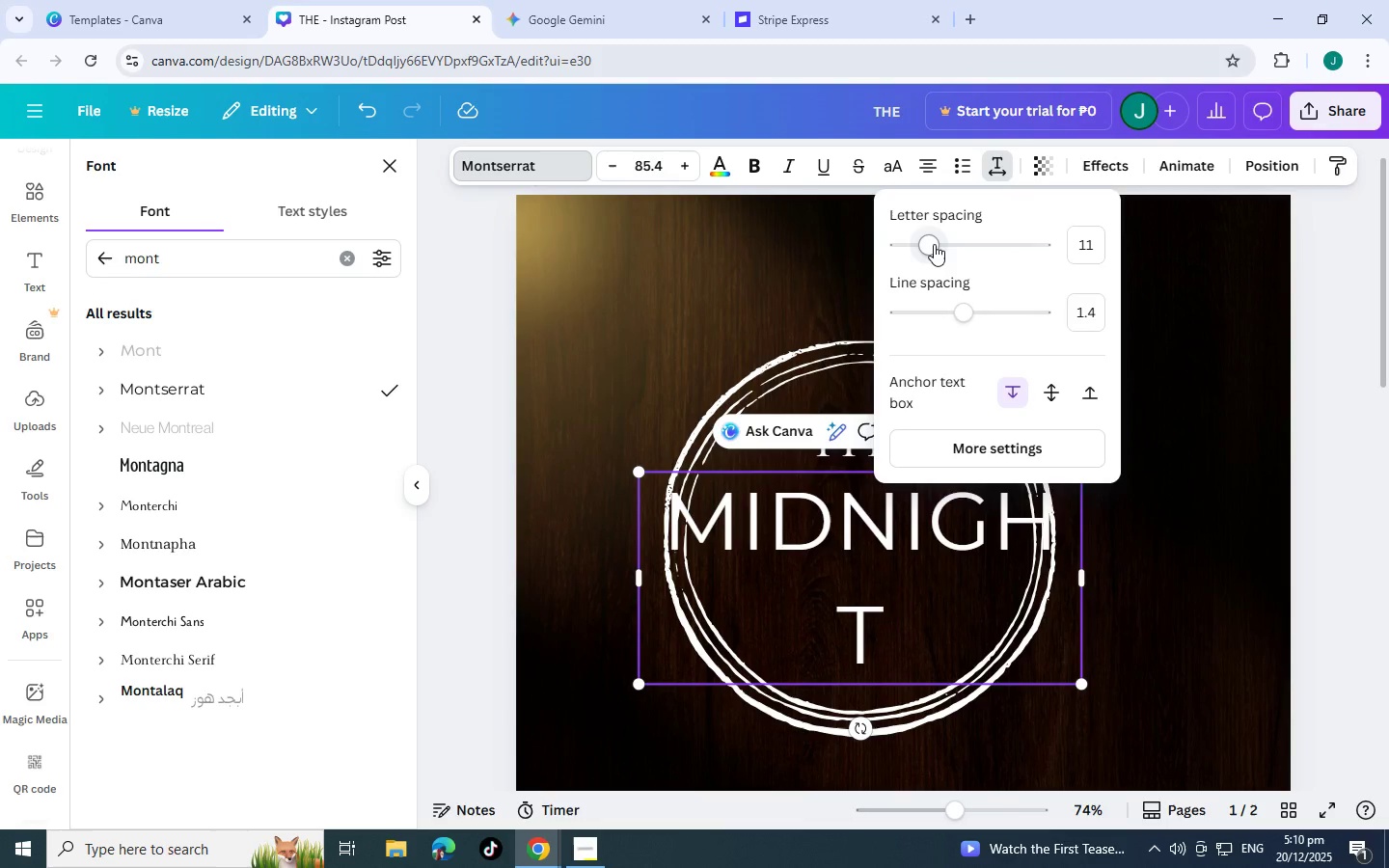 
left_click_drag(start_coordinate=[934, 244], to_coordinate=[913, 250])
 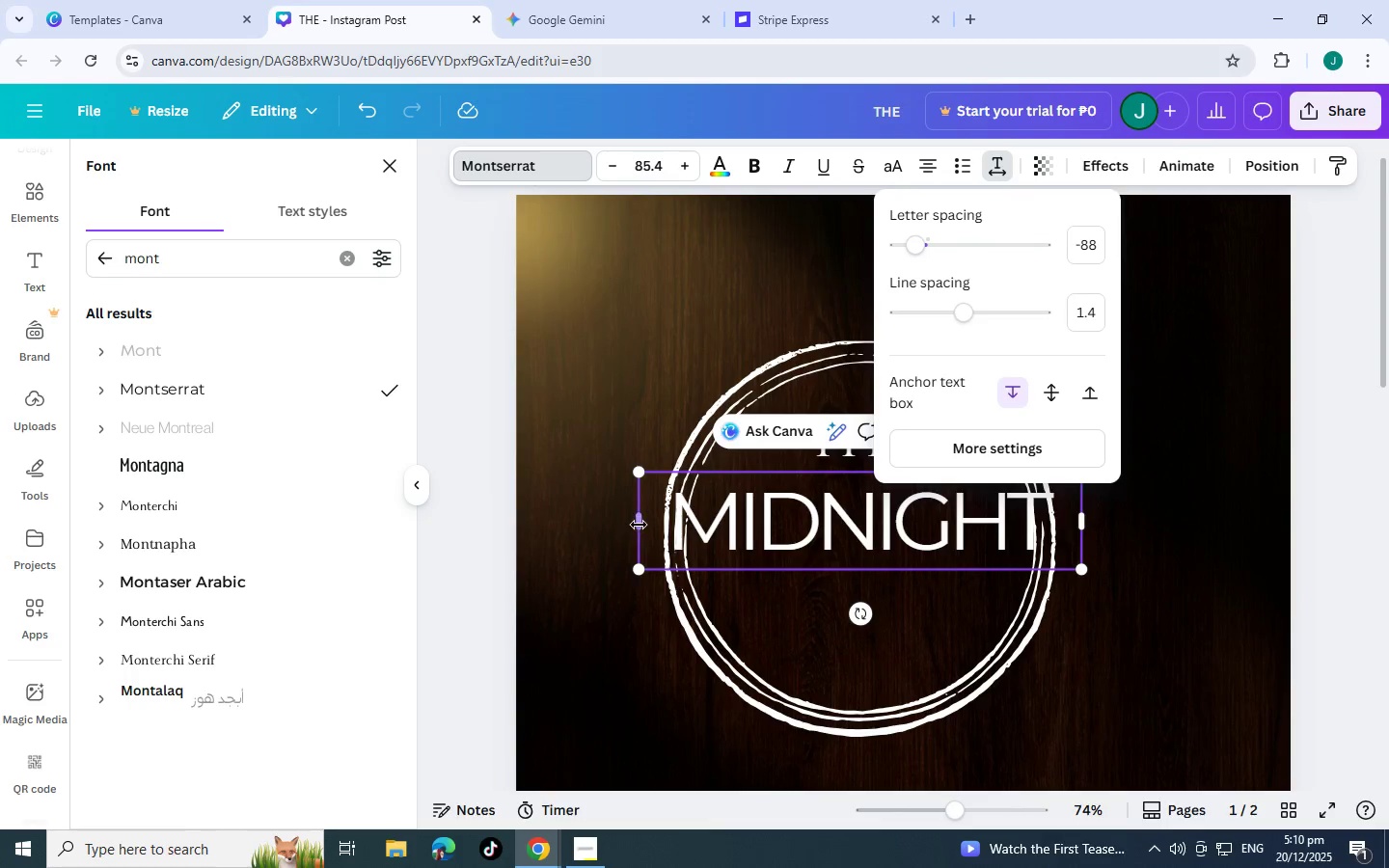 
left_click([640, 519])
 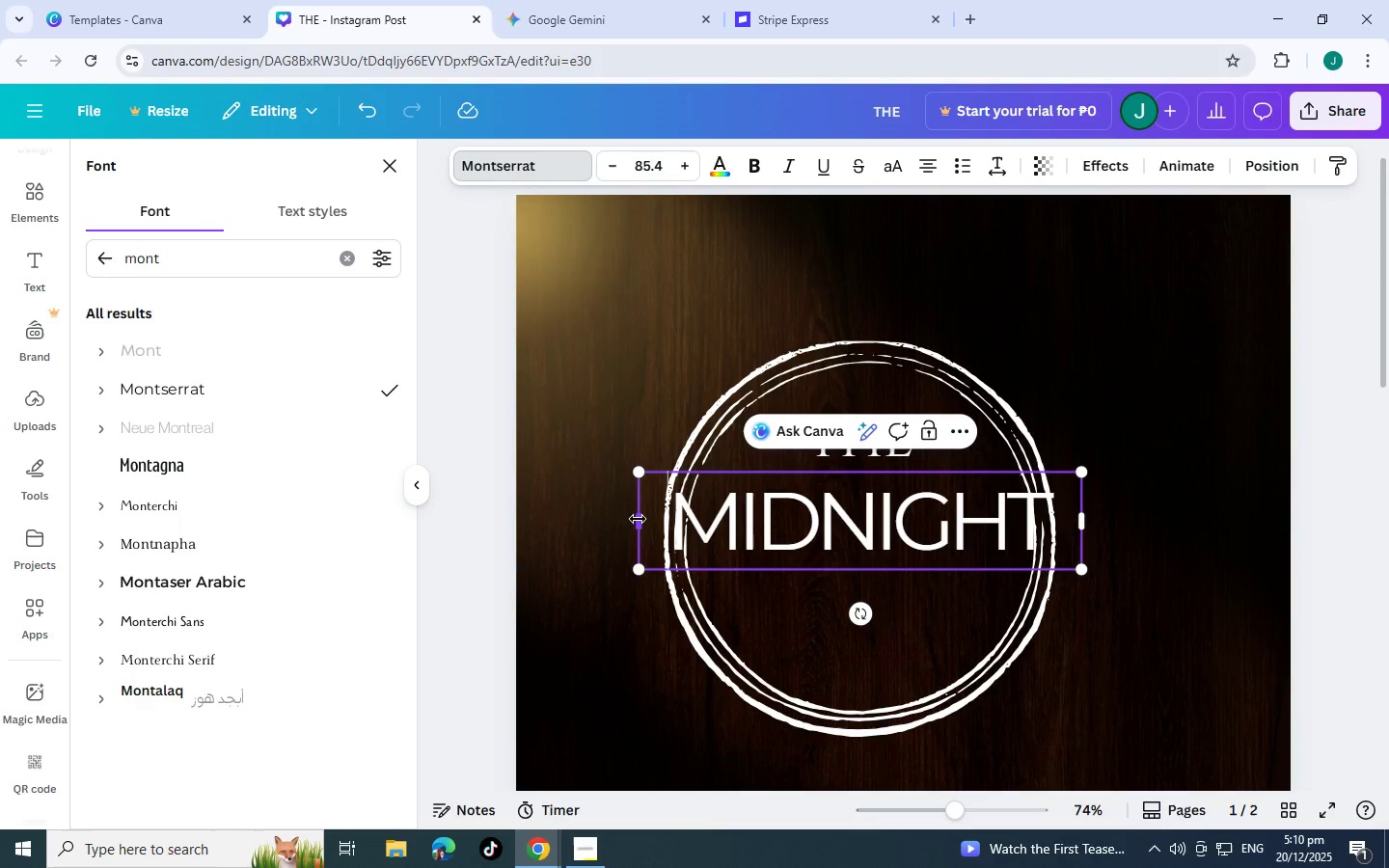 
left_click_drag(start_coordinate=[638, 519], to_coordinate=[680, 513])
 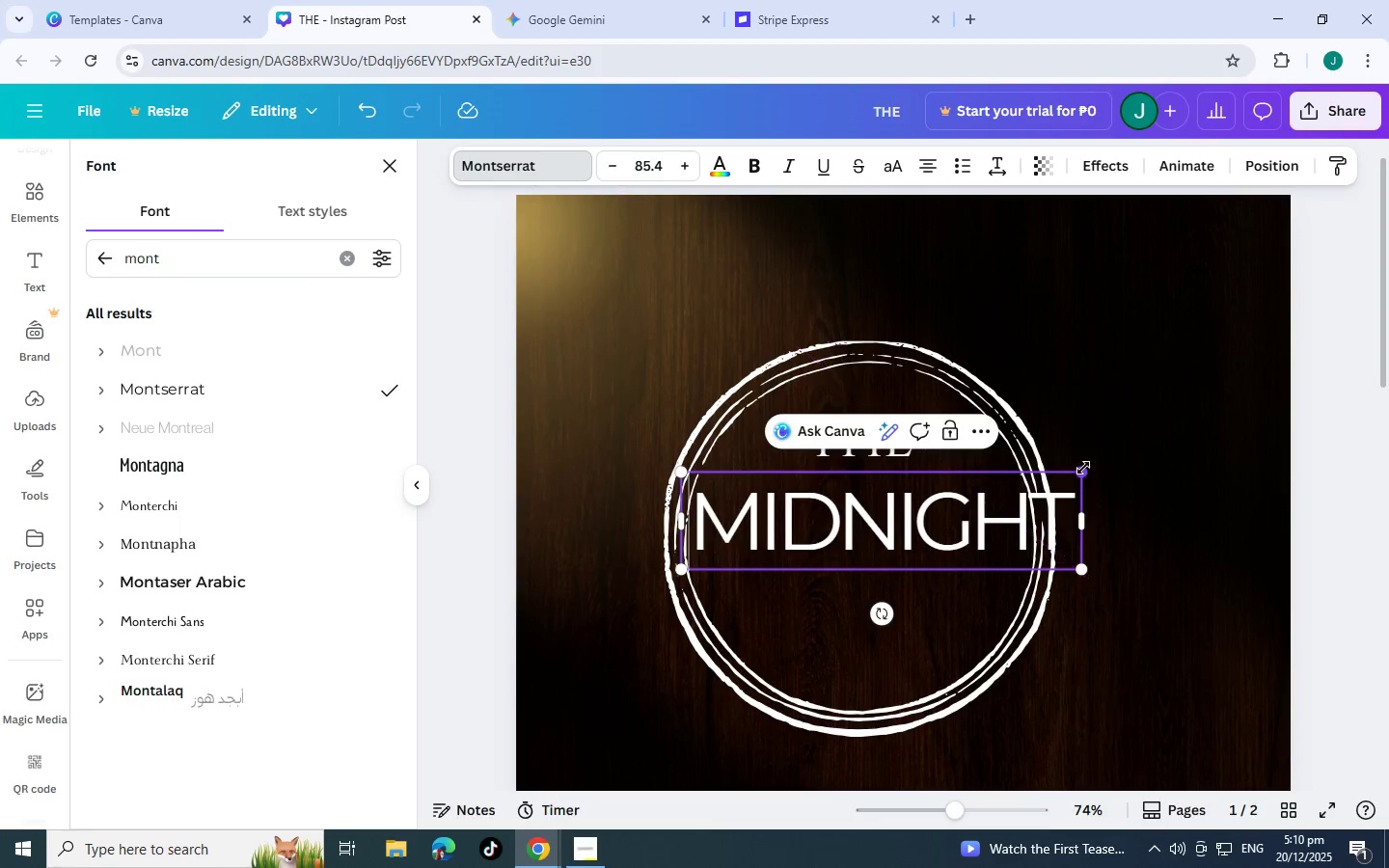 
left_click_drag(start_coordinate=[1083, 468], to_coordinate=[1023, 500])
 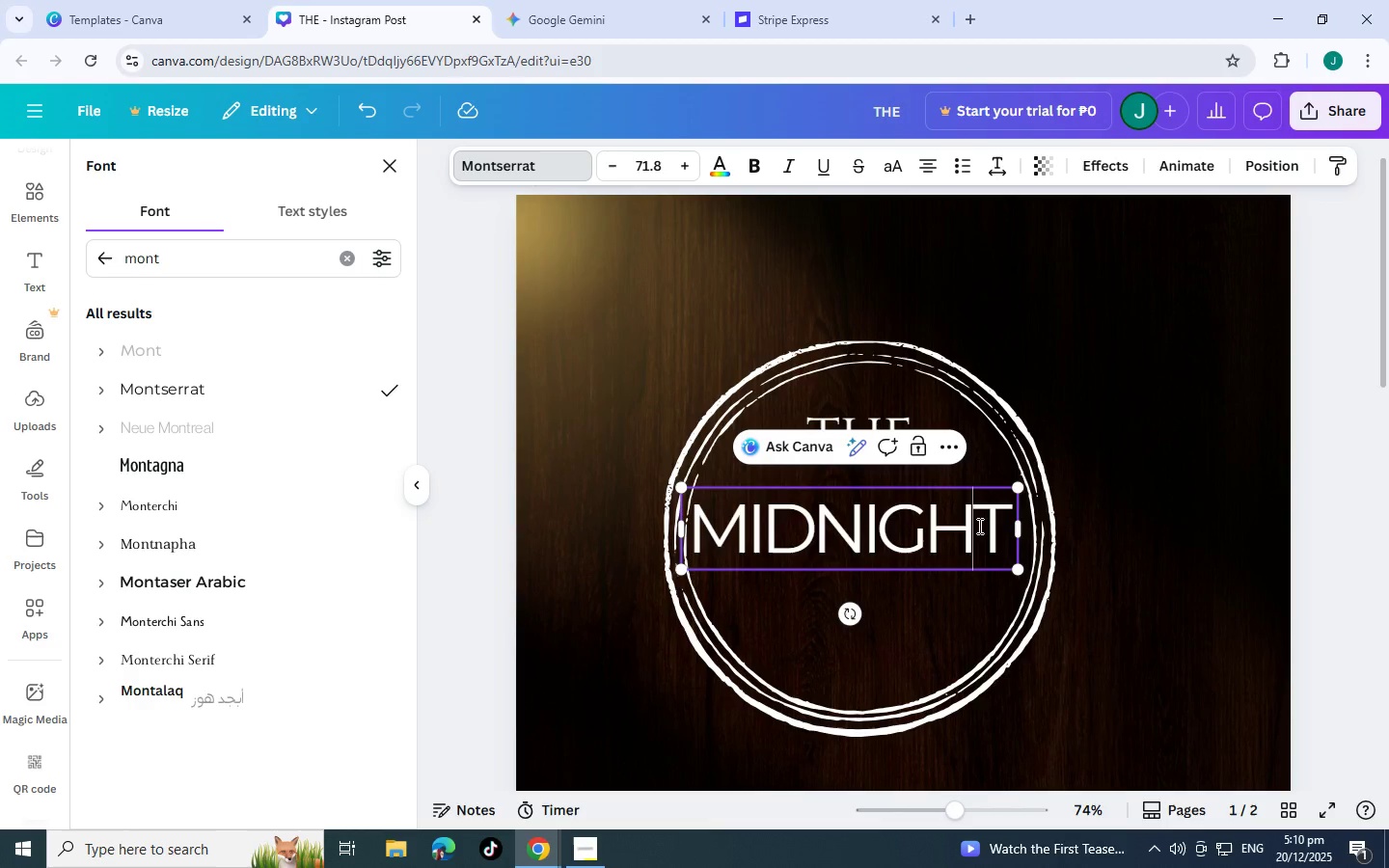 
left_click_drag(start_coordinate=[975, 526], to_coordinate=[985, 526])
 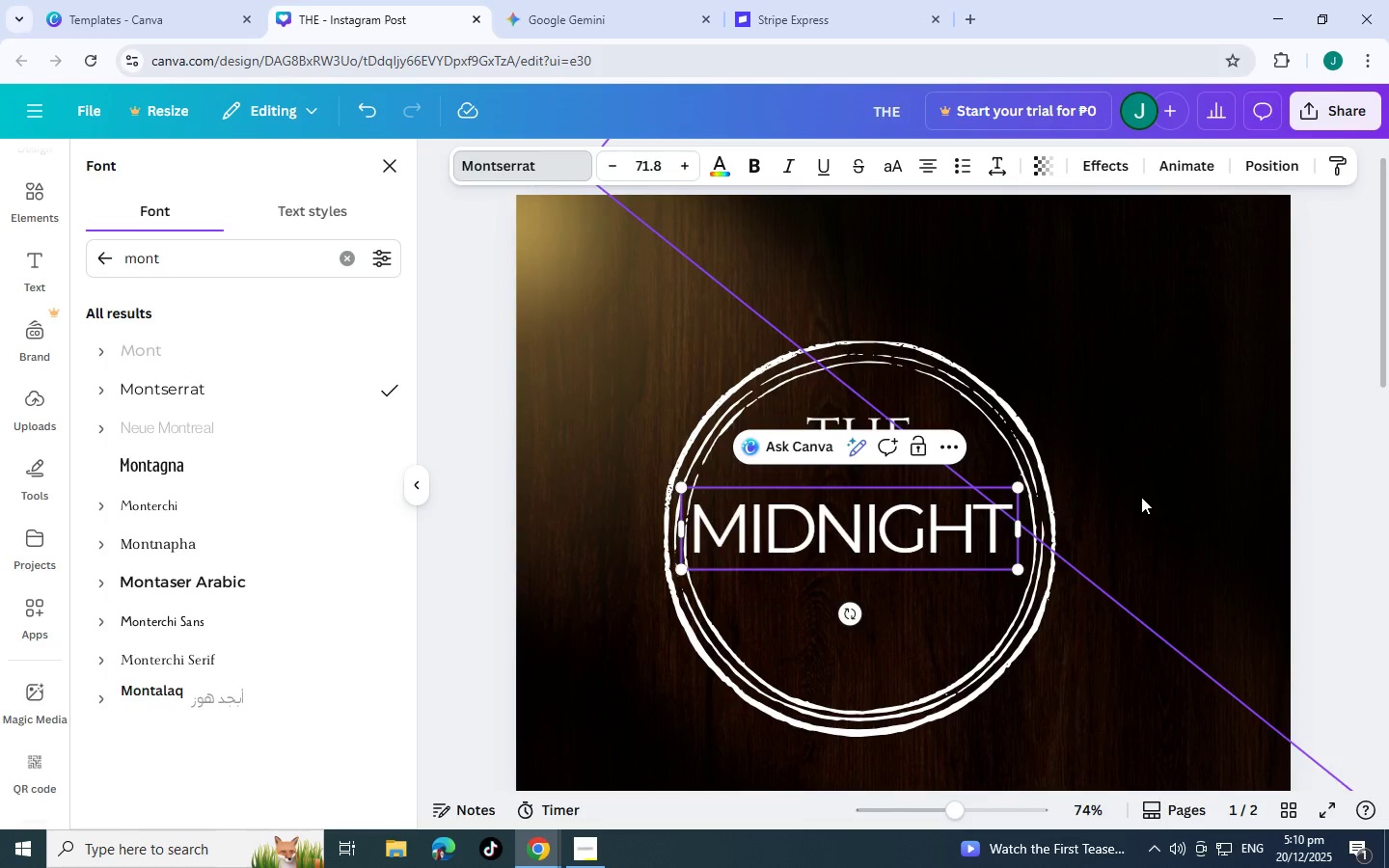 
left_click([1141, 497])
 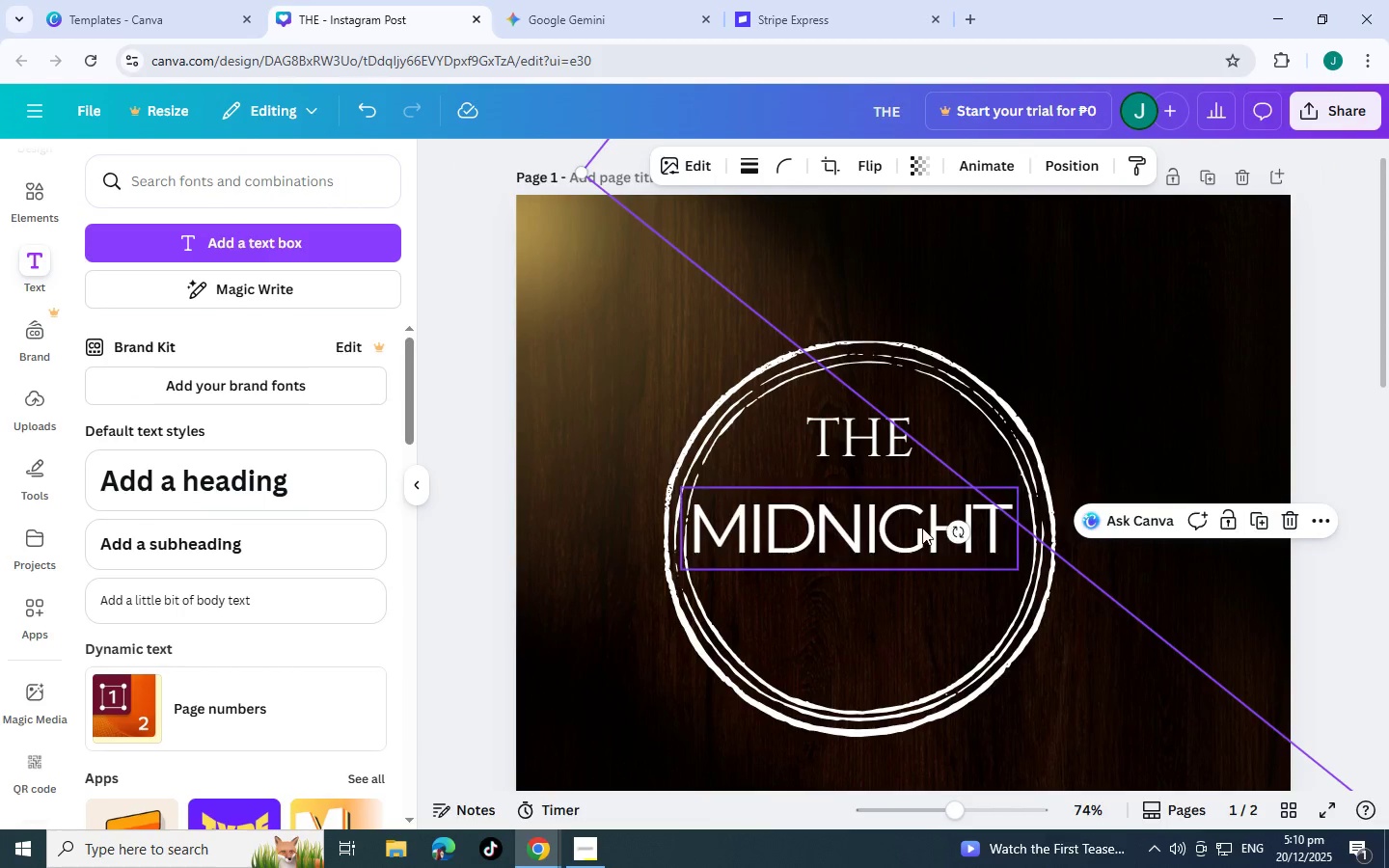 
left_click_drag(start_coordinate=[922, 528], to_coordinate=[939, 527])
 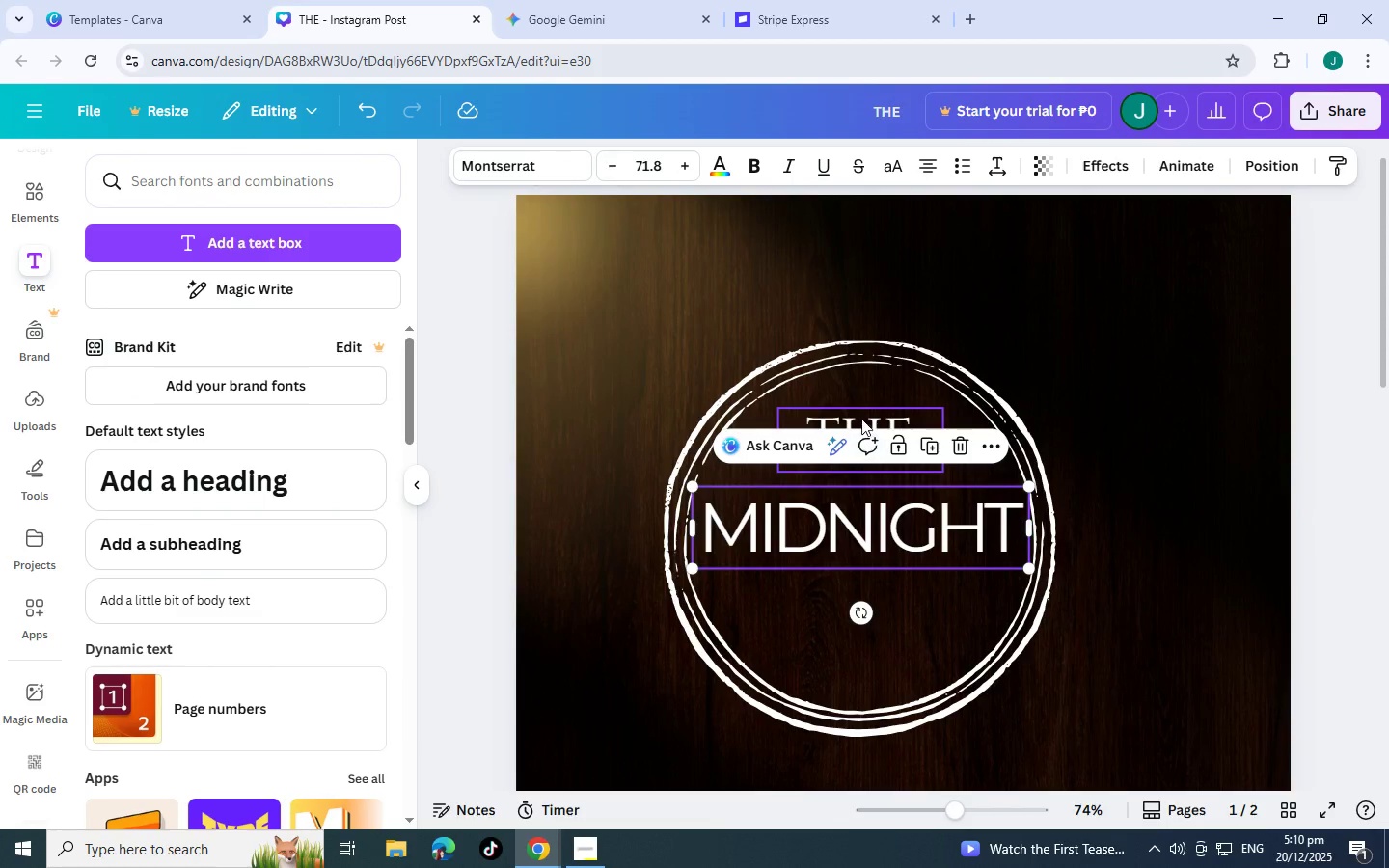 
left_click([861, 419])
 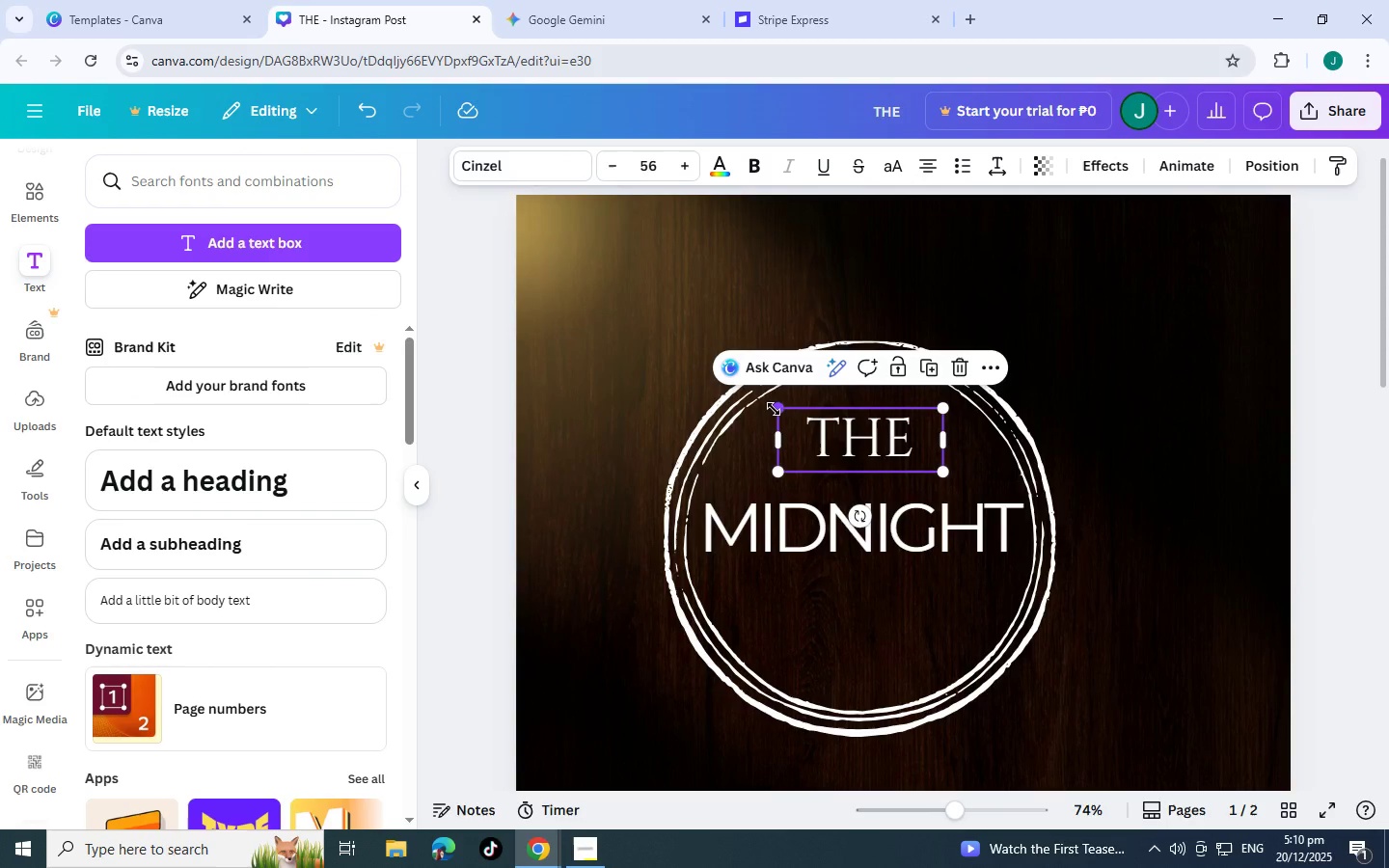 
left_click_drag(start_coordinate=[774, 409], to_coordinate=[803, 430])
 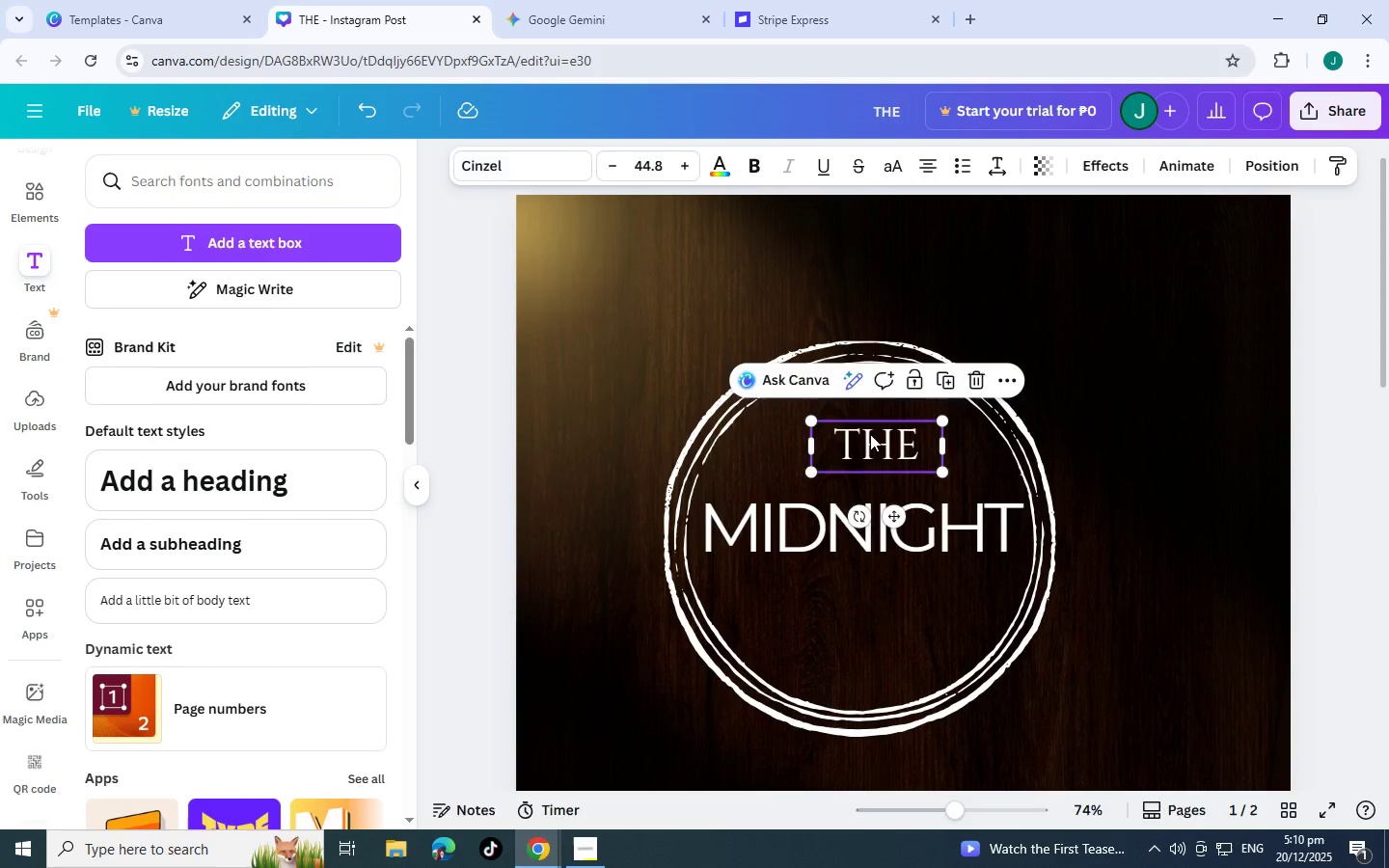 
left_click_drag(start_coordinate=[870, 434], to_coordinate=[851, 440])
 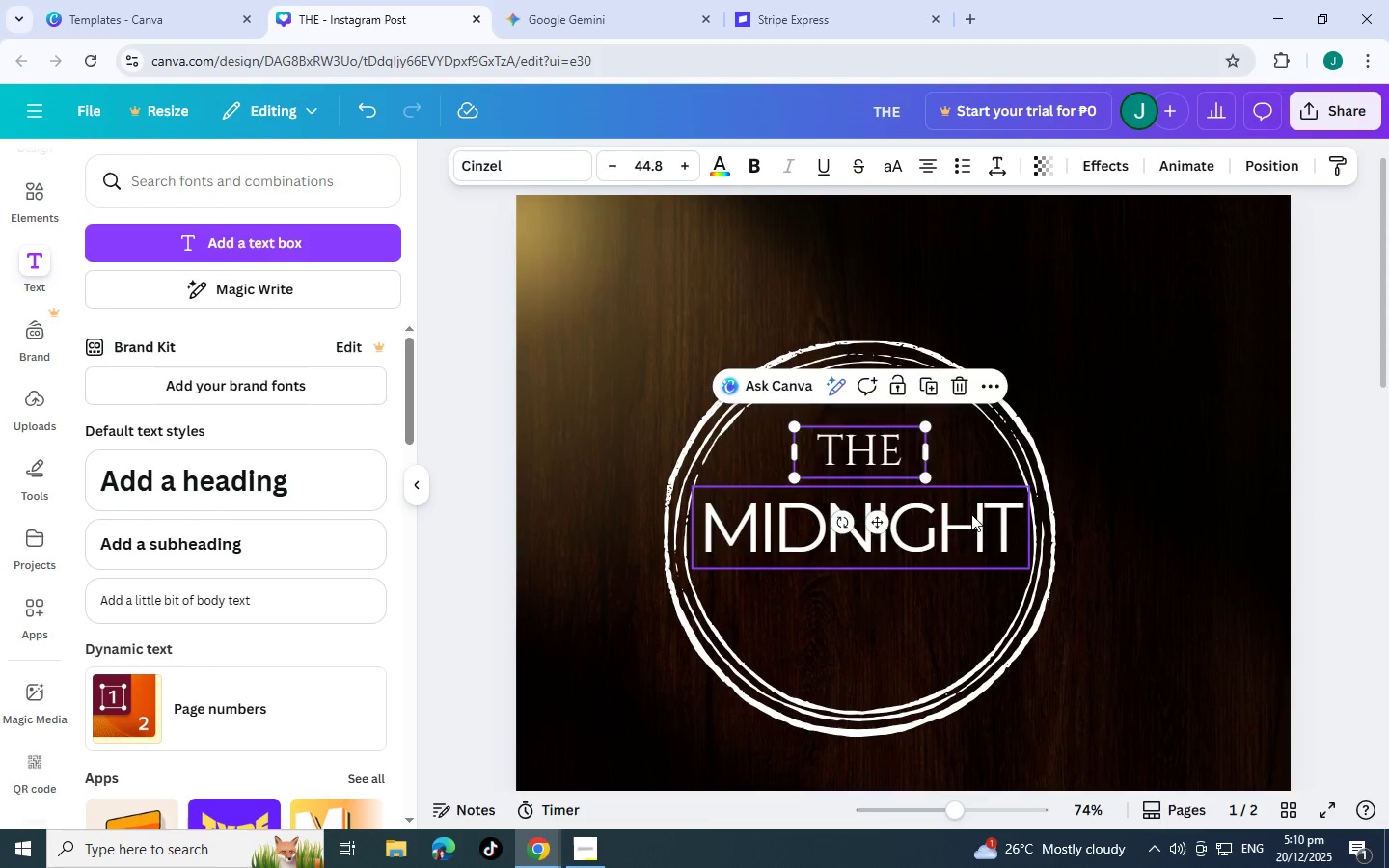 
left_click([971, 514])
 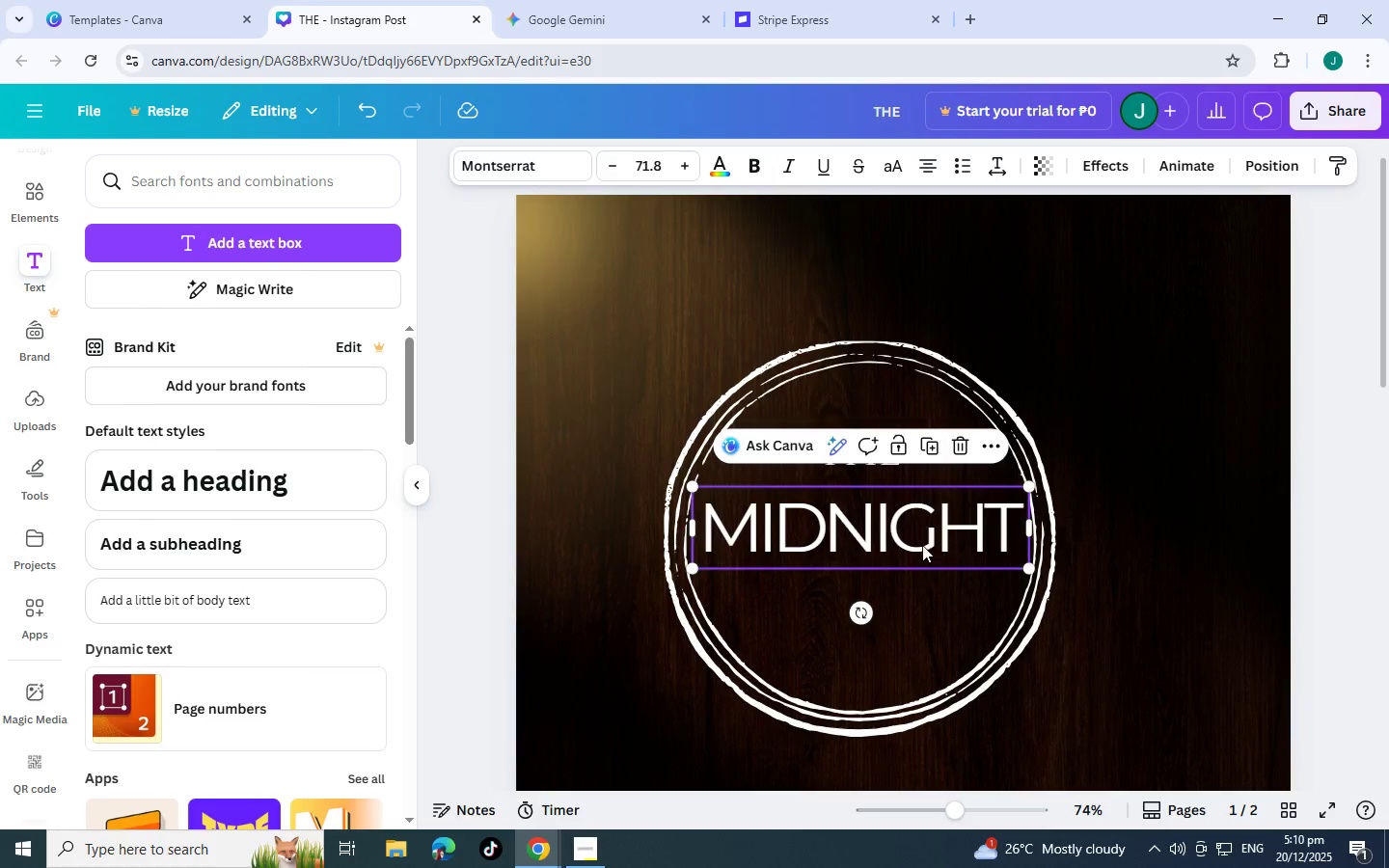 
left_click_drag(start_coordinate=[922, 545], to_coordinate=[923, 536])
 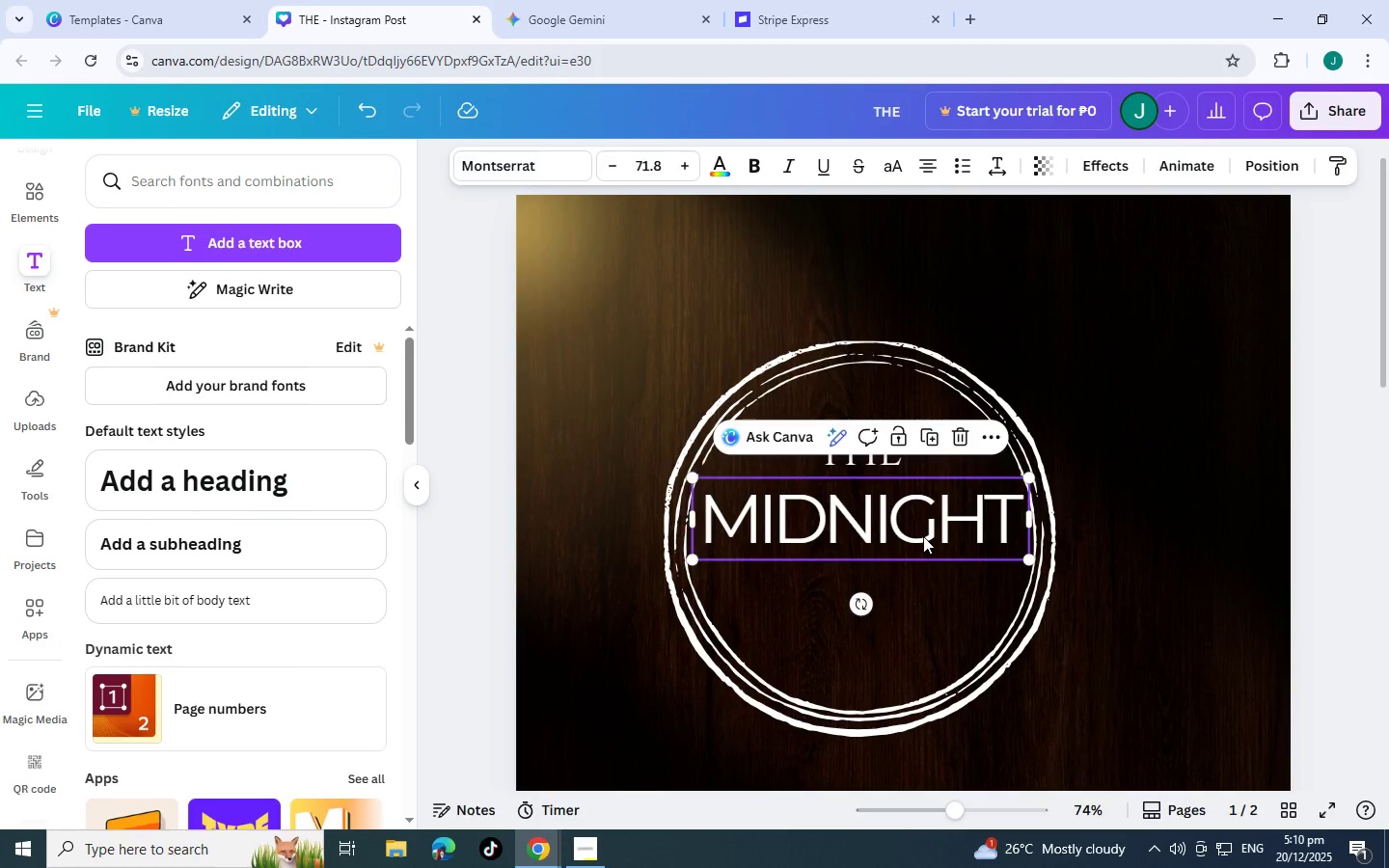 
key(Control+B)
 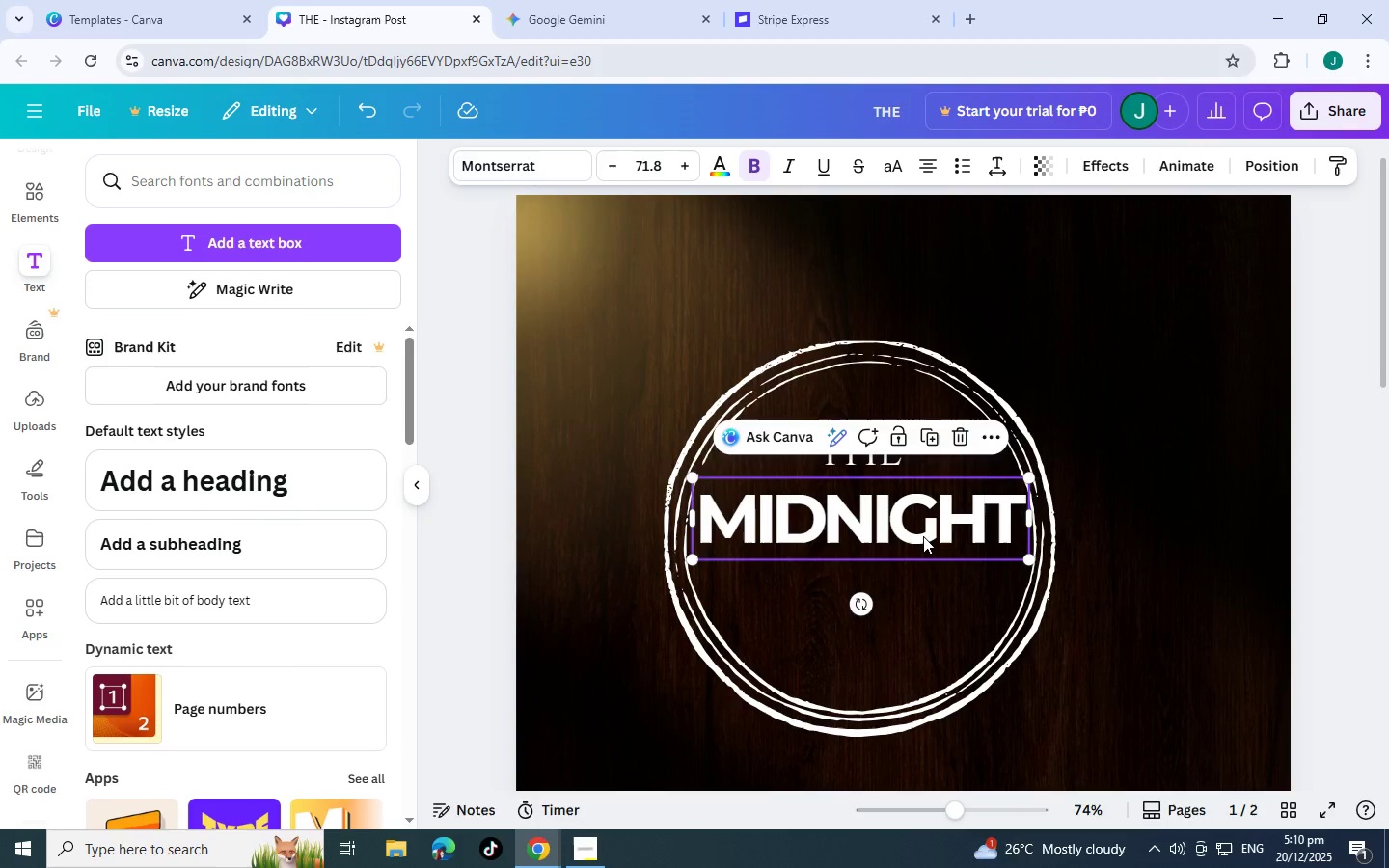 
left_click([923, 536])
 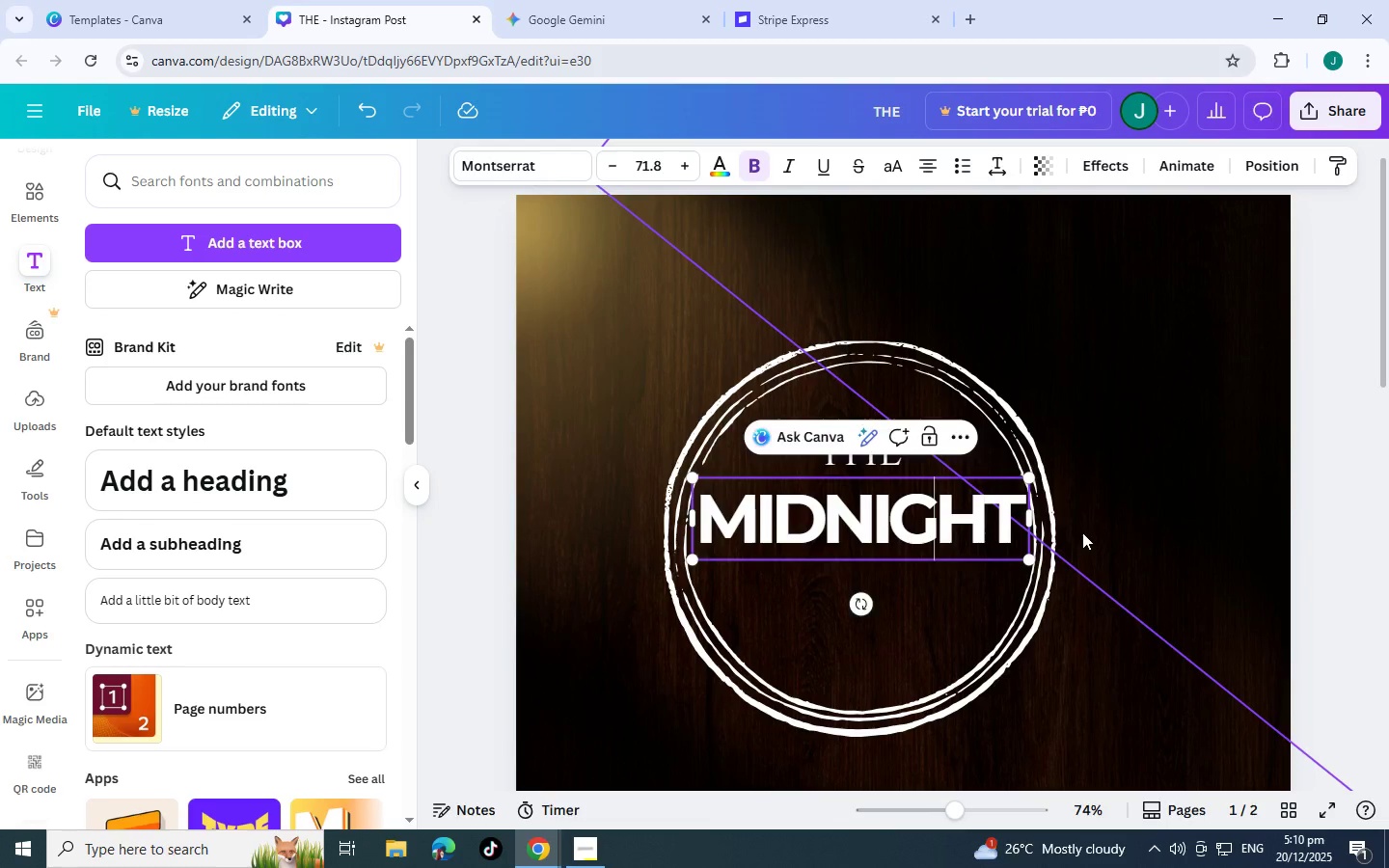 
left_click([1082, 532])
 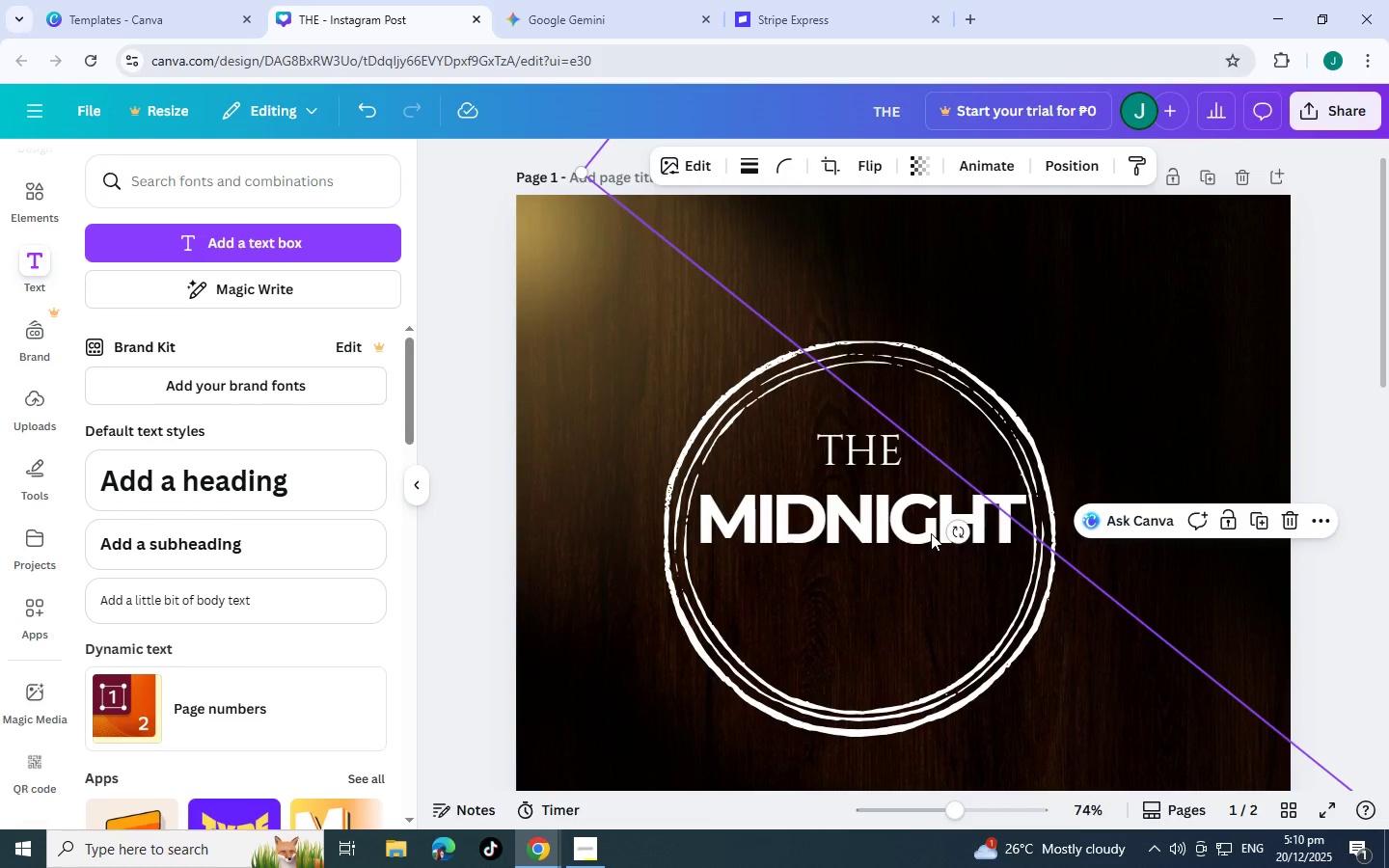 
left_click([931, 533])
 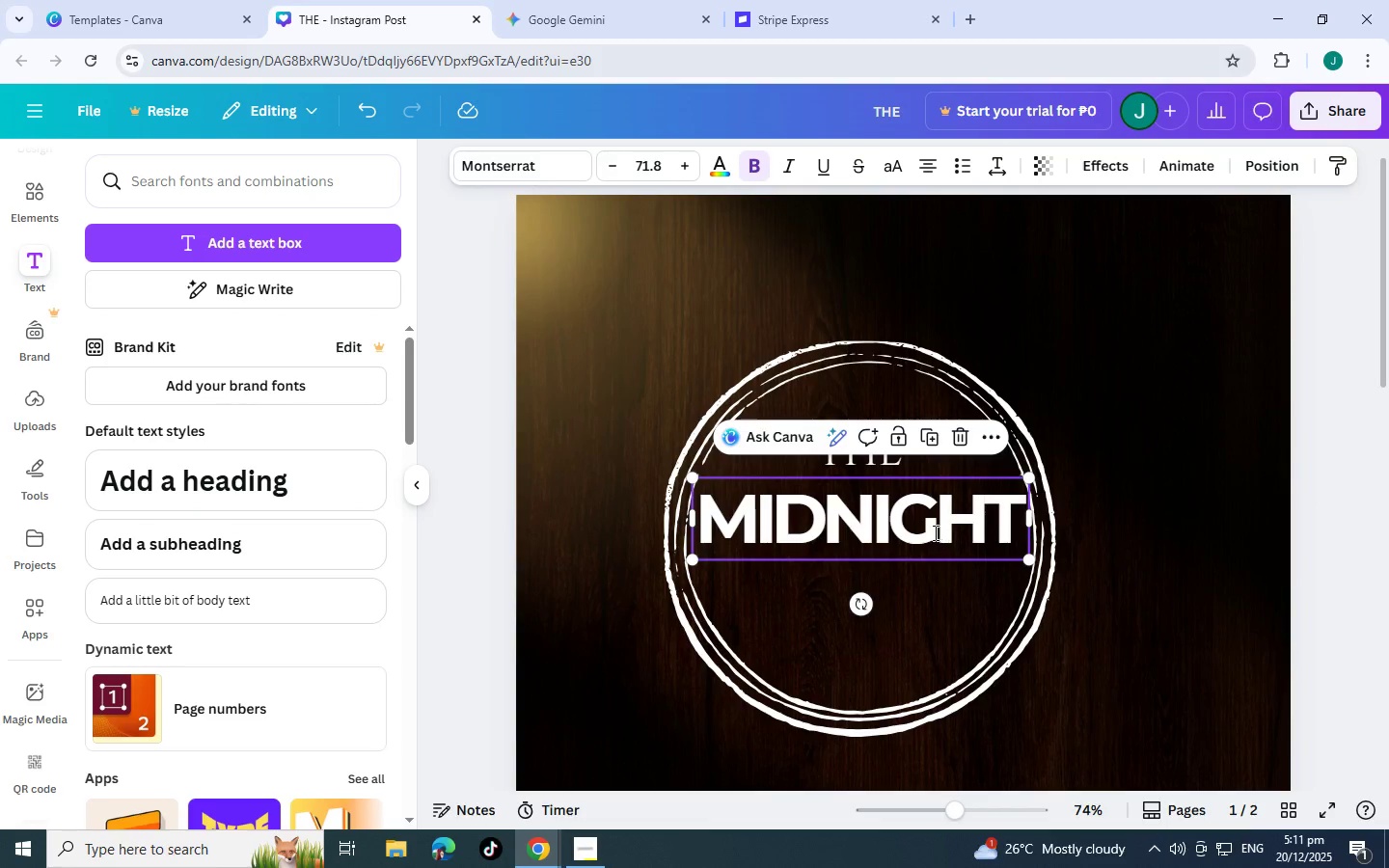 
hold_key(key=ControlLeft, duration=0.58)
 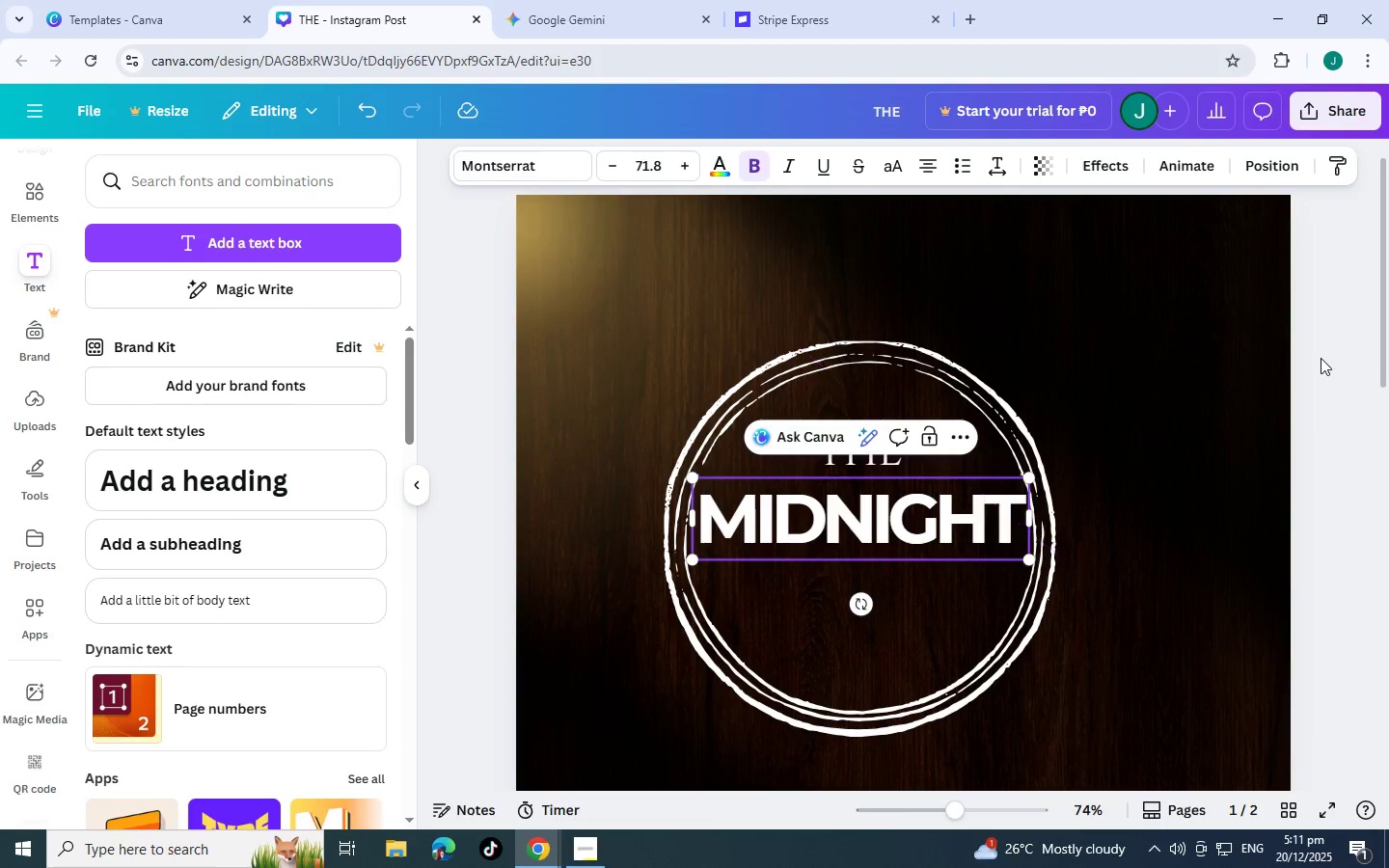 
left_click([1321, 358])
 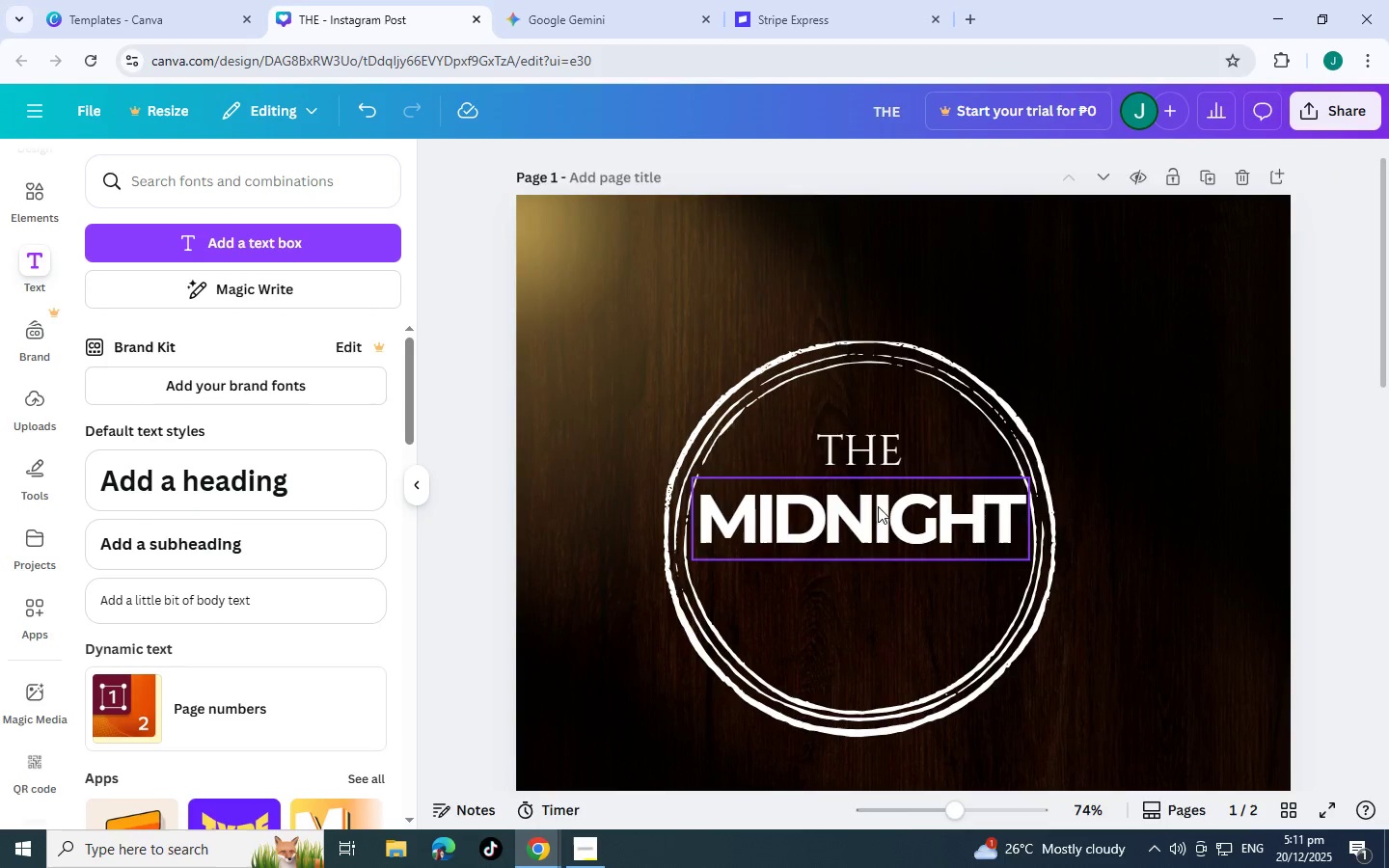 
left_click([876, 514])
 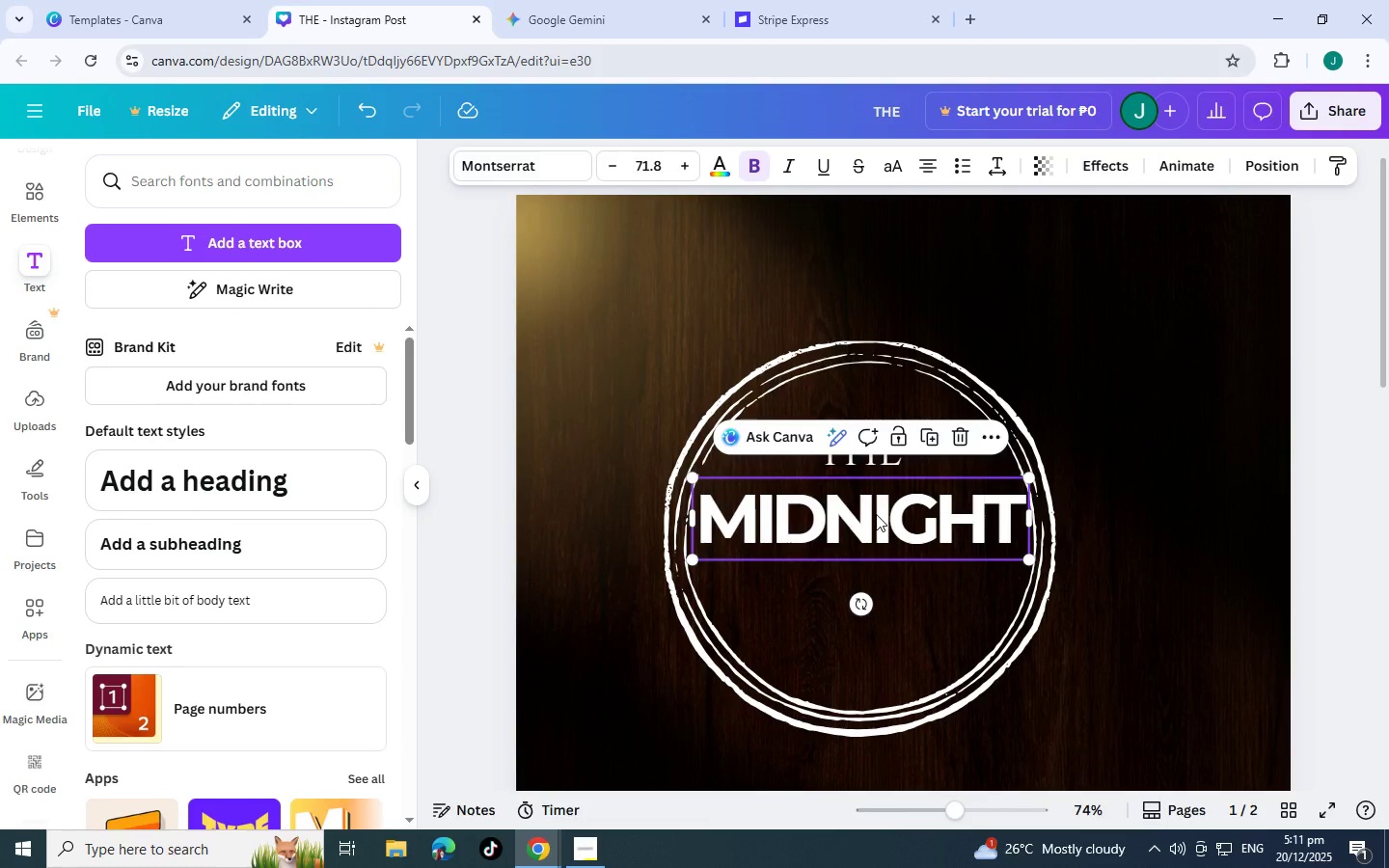 
key(Control+C)
 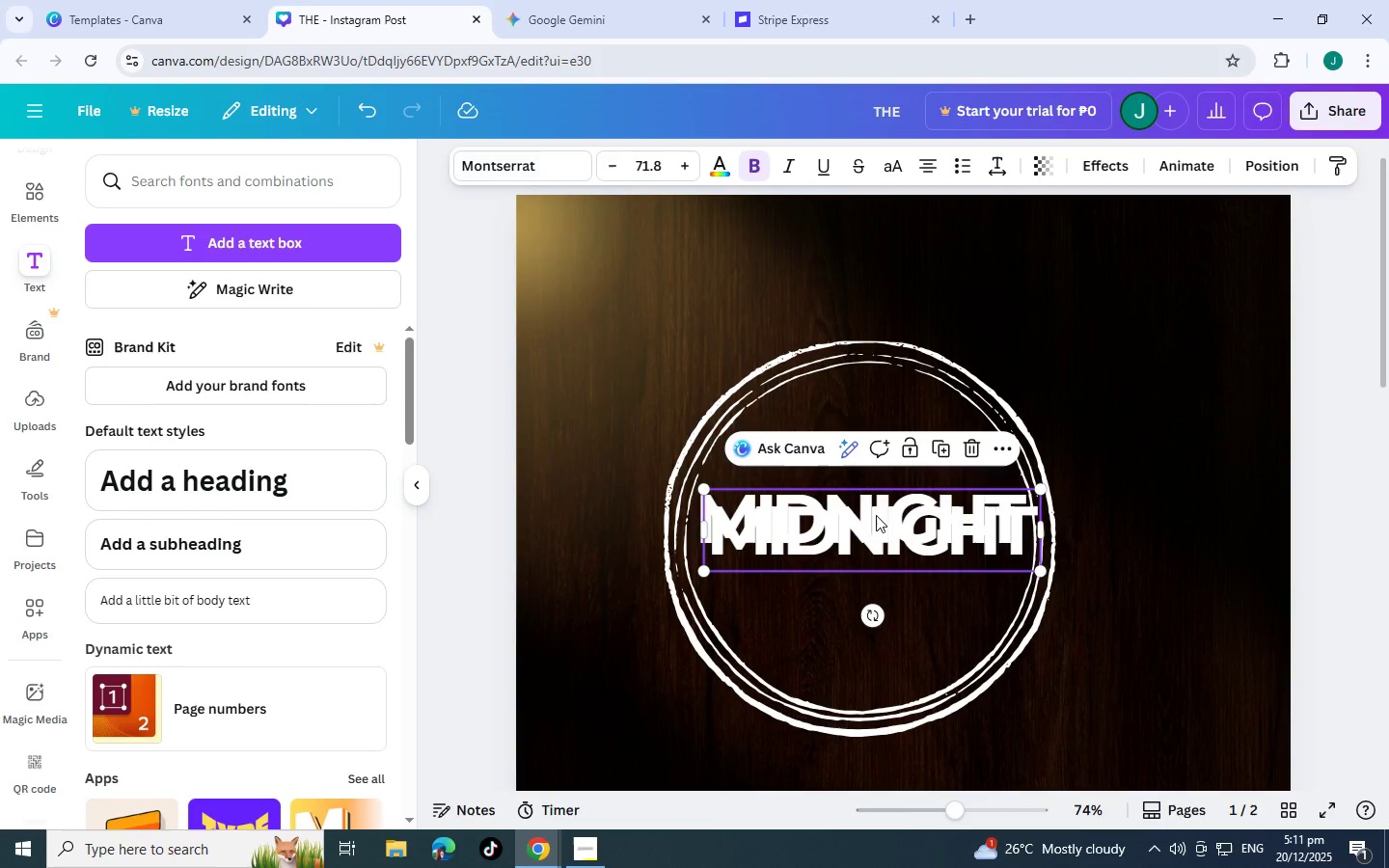 
key(Control+V)
 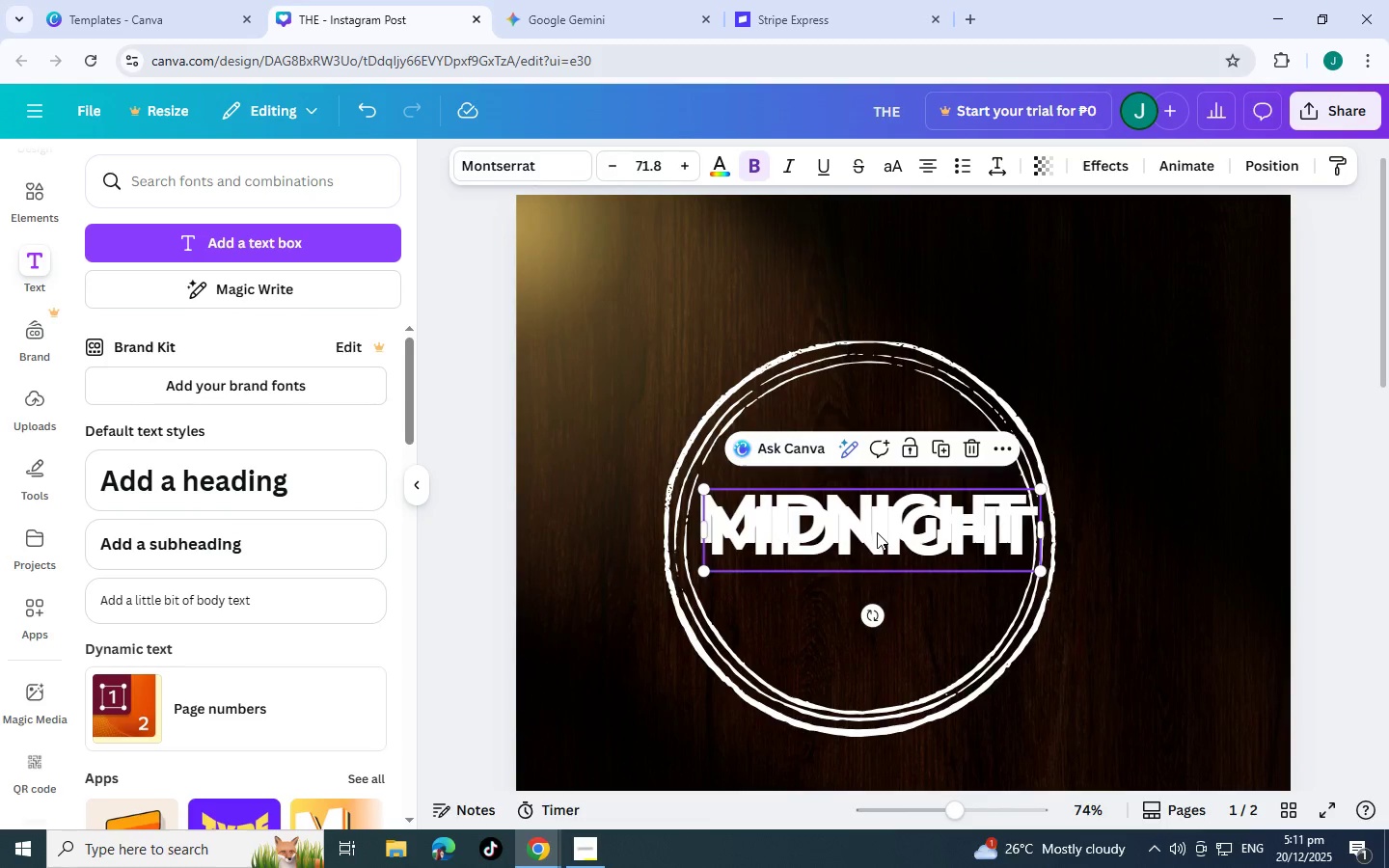 
left_click_drag(start_coordinate=[877, 531], to_coordinate=[867, 593])
 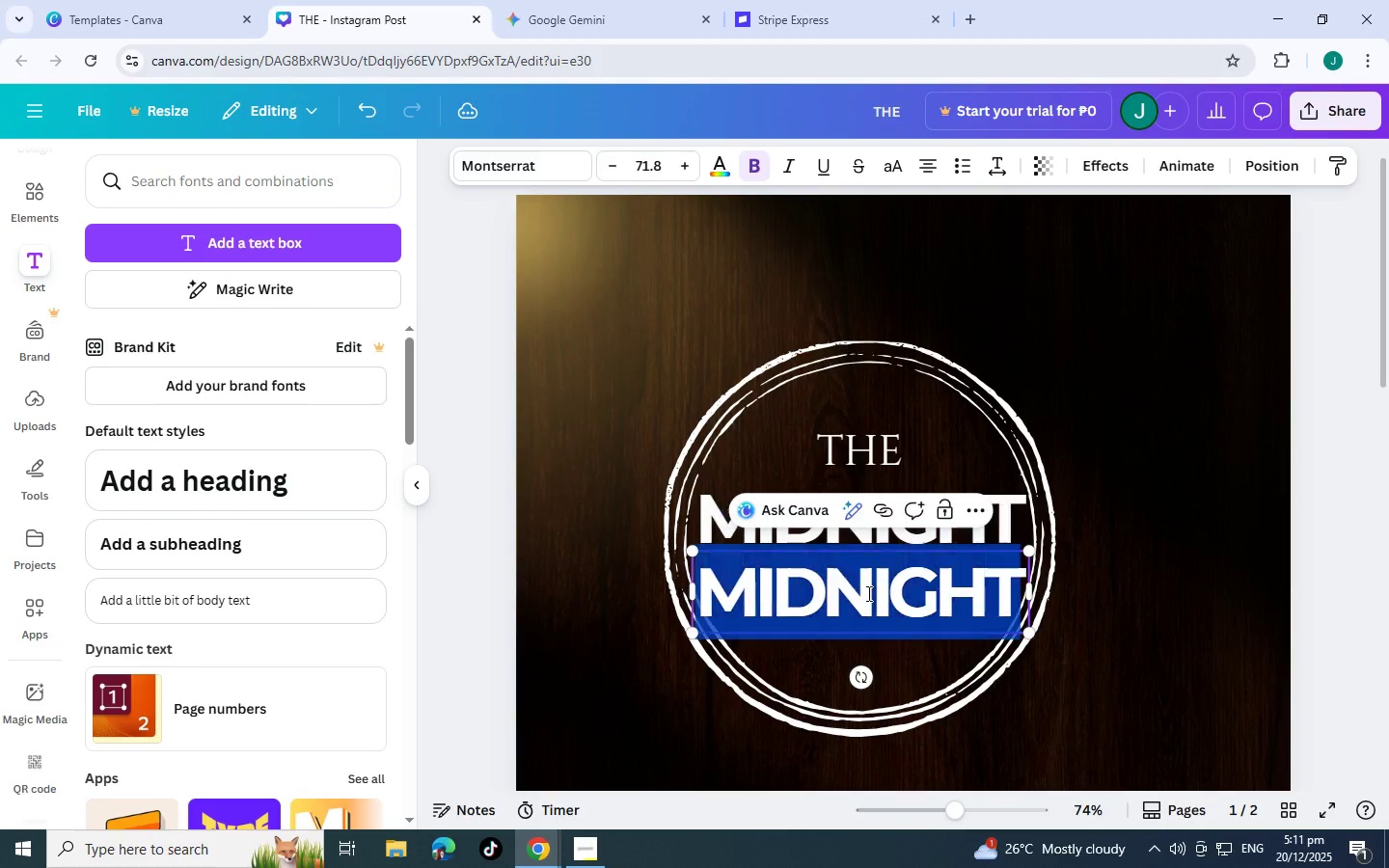 
double_click([867, 593])
 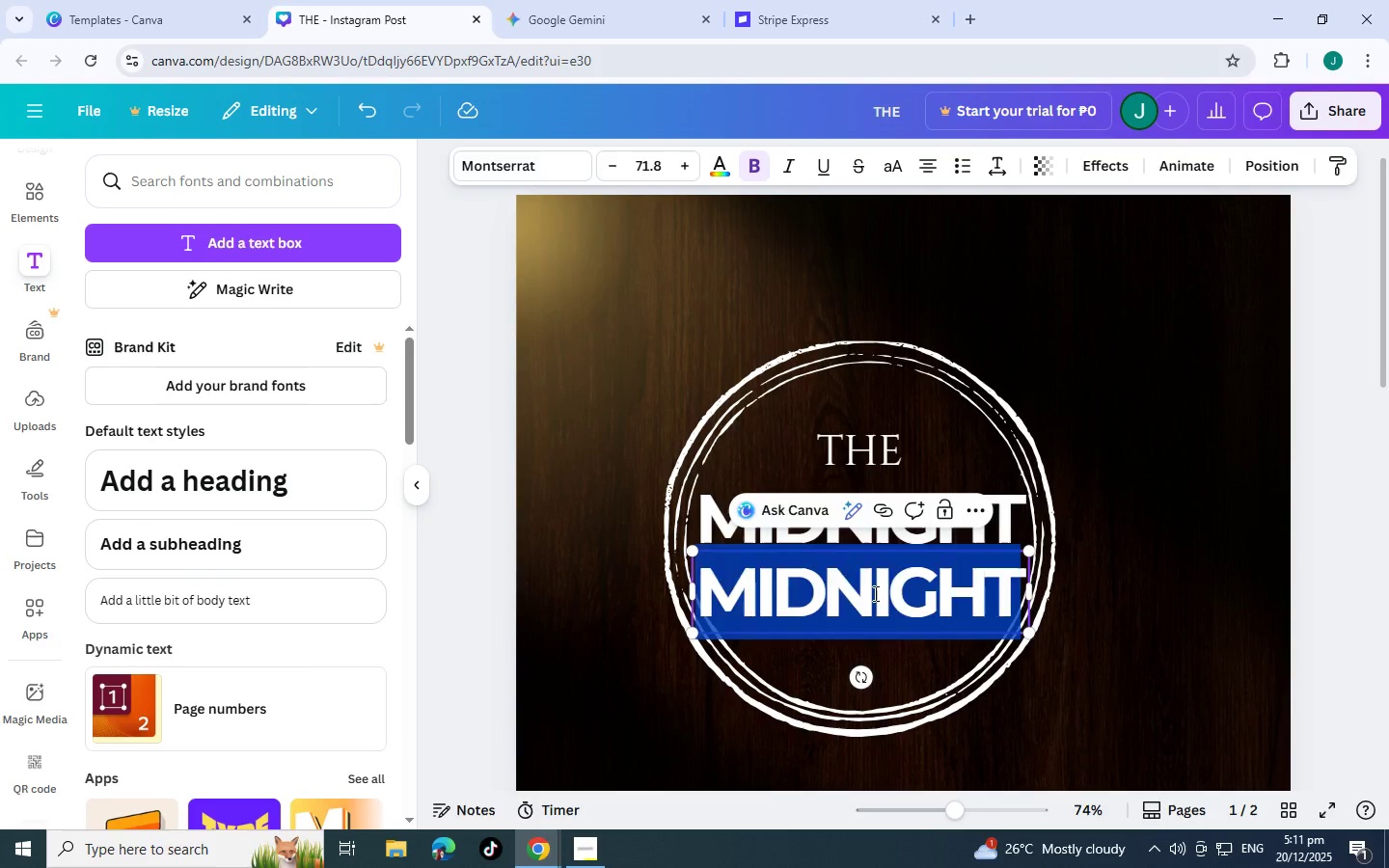 
key(S)
 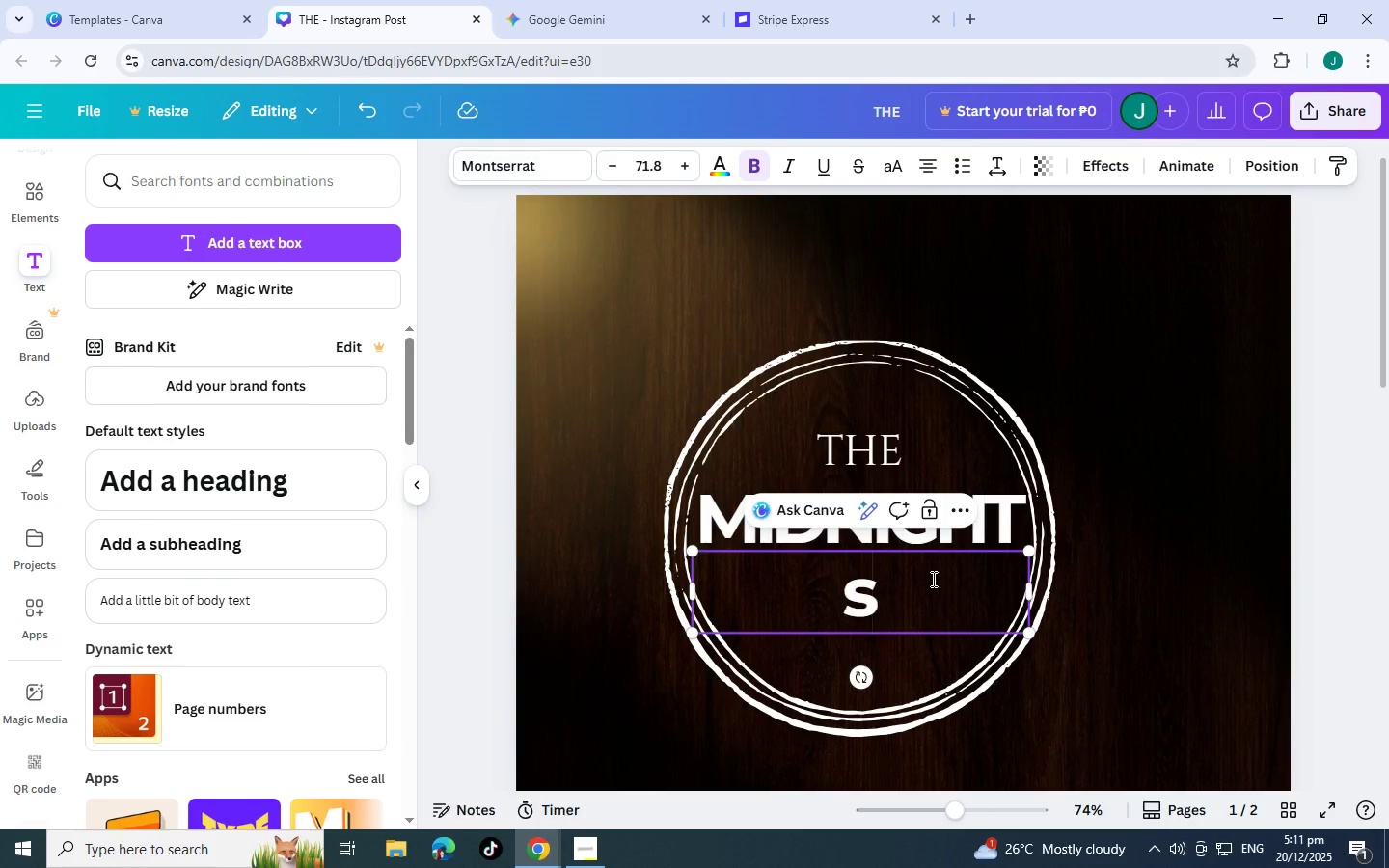 
key(Backspace)
type(SLICE)
 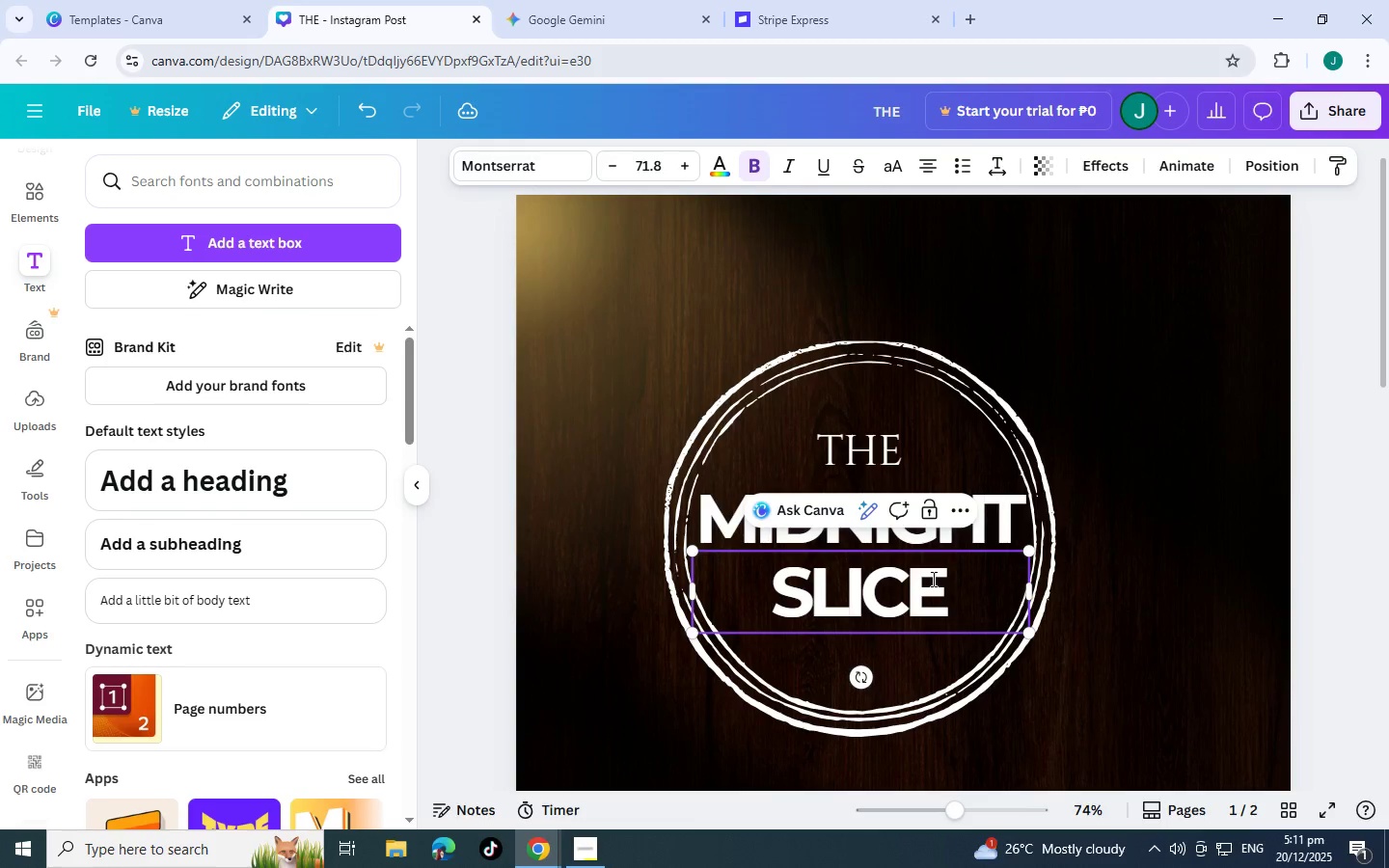 
double_click([608, 164])
 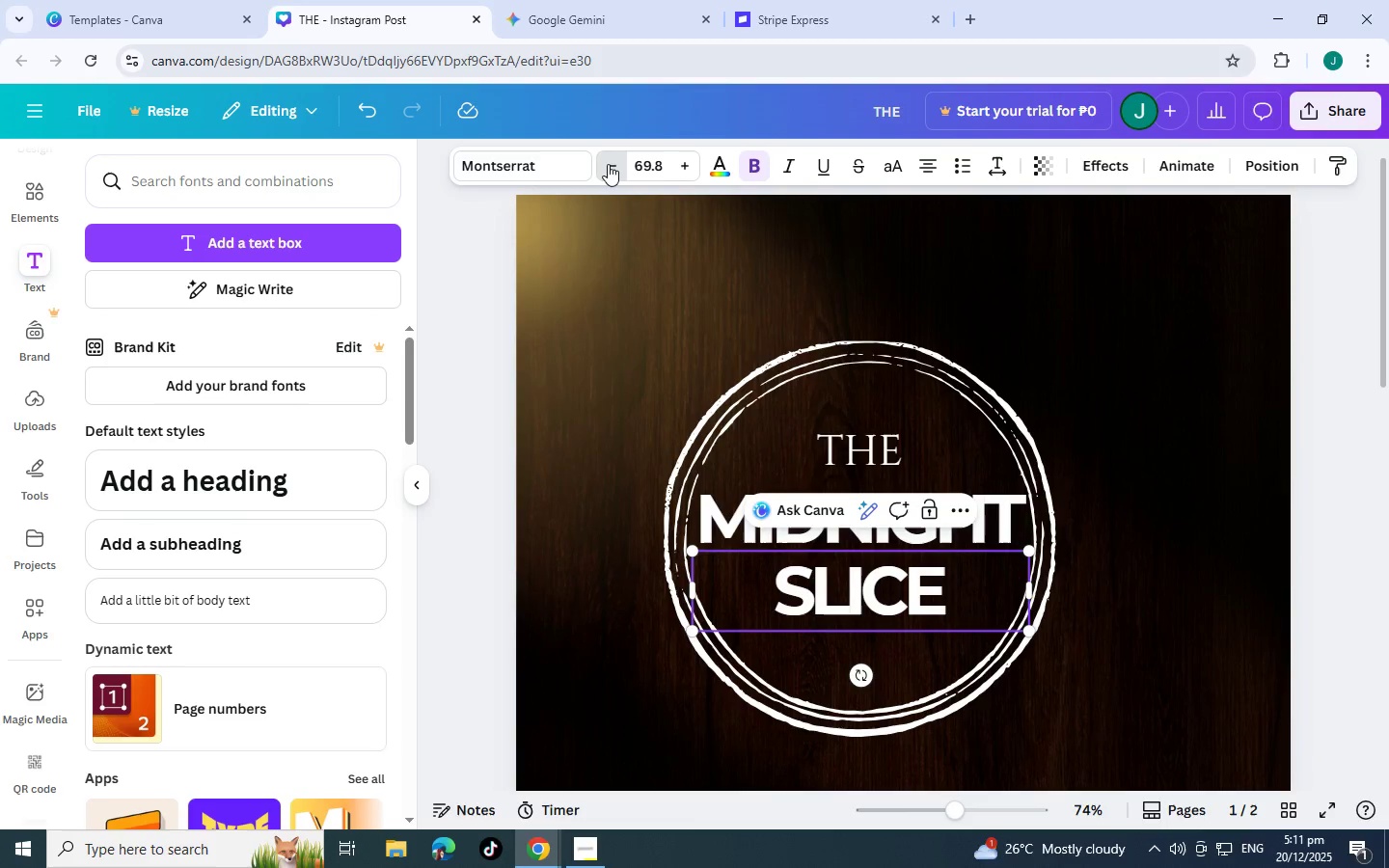 
triple_click([608, 164])
 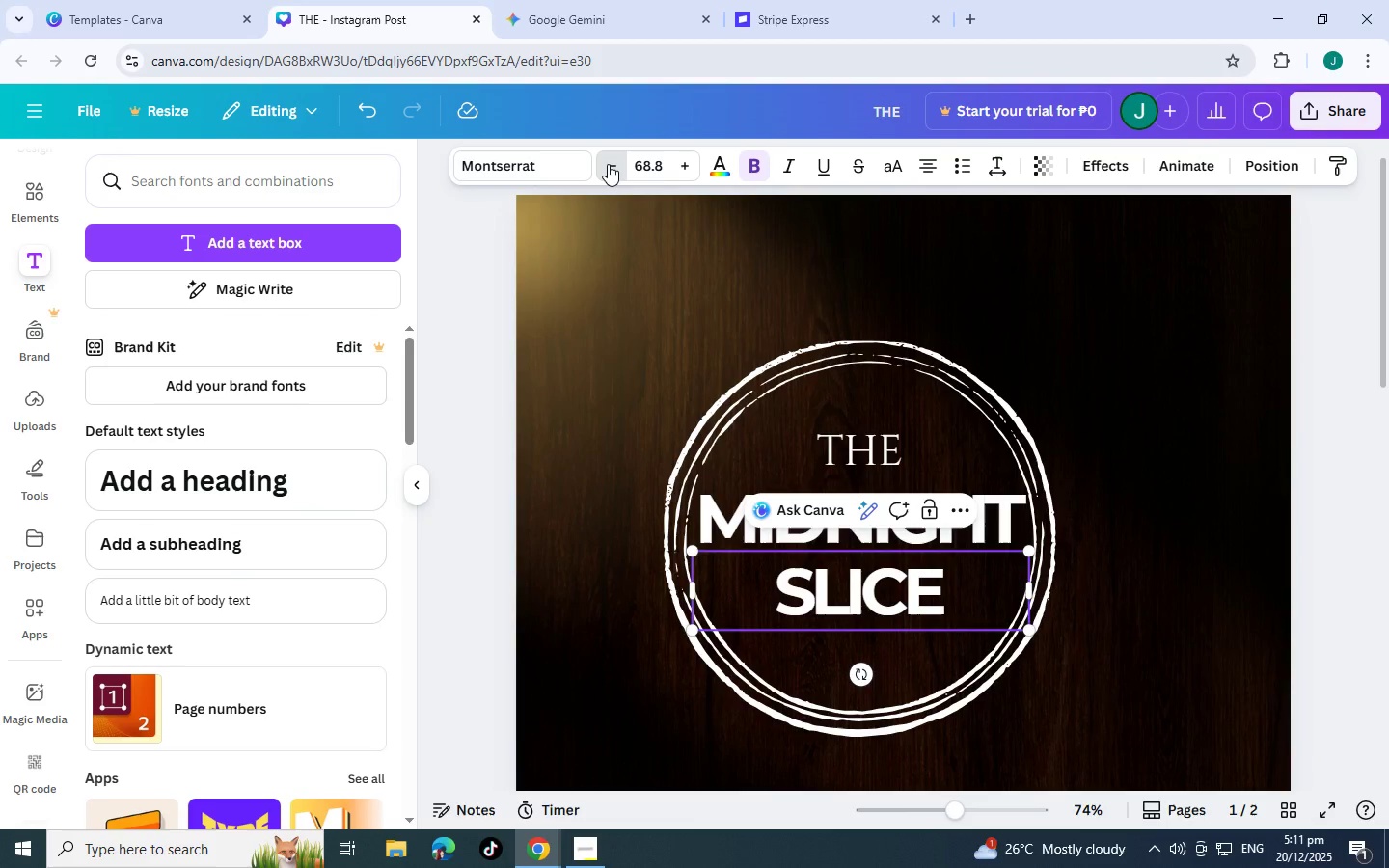 
triple_click([608, 164])
 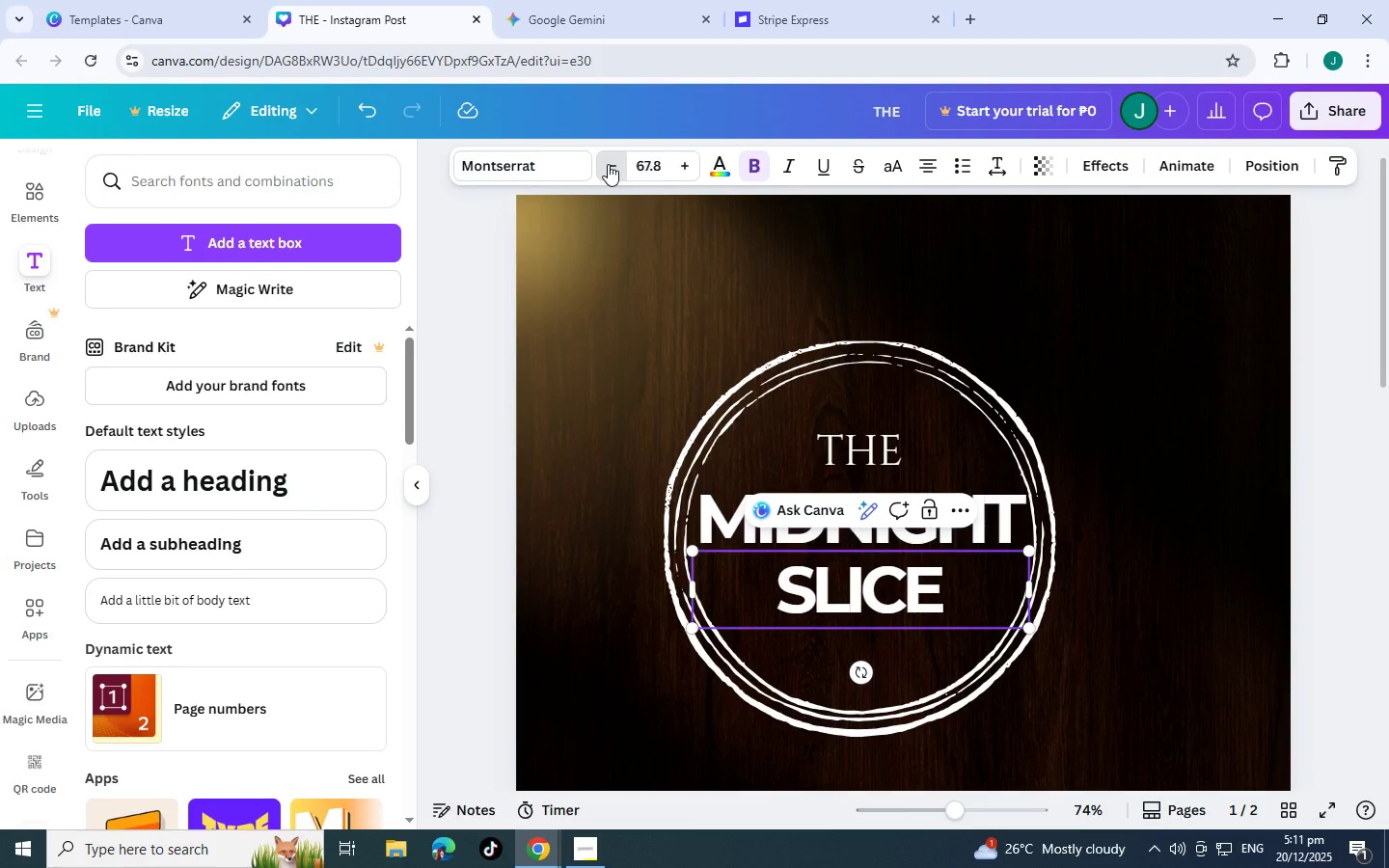 
triple_click([608, 164])
 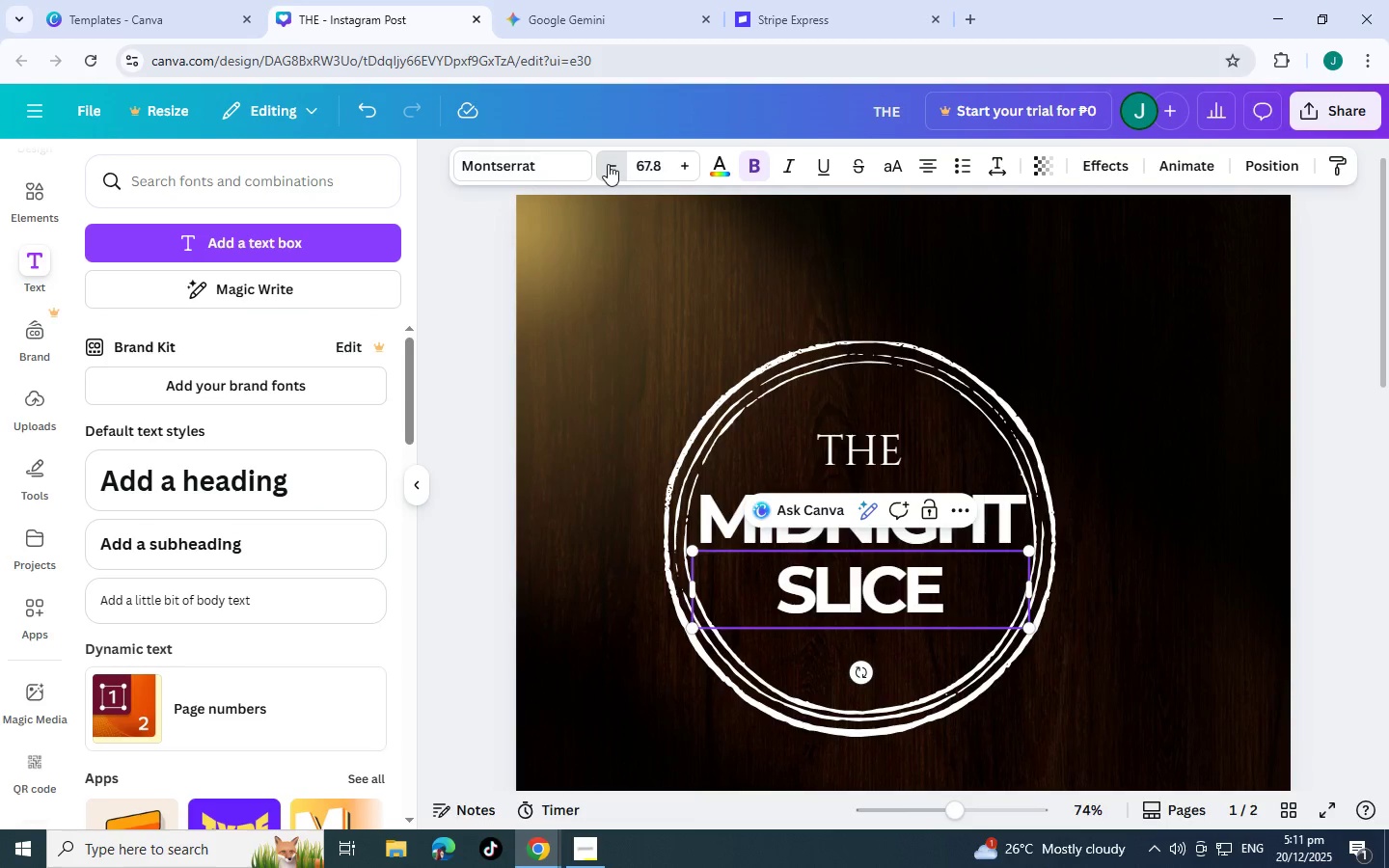 
triple_click([608, 164])
 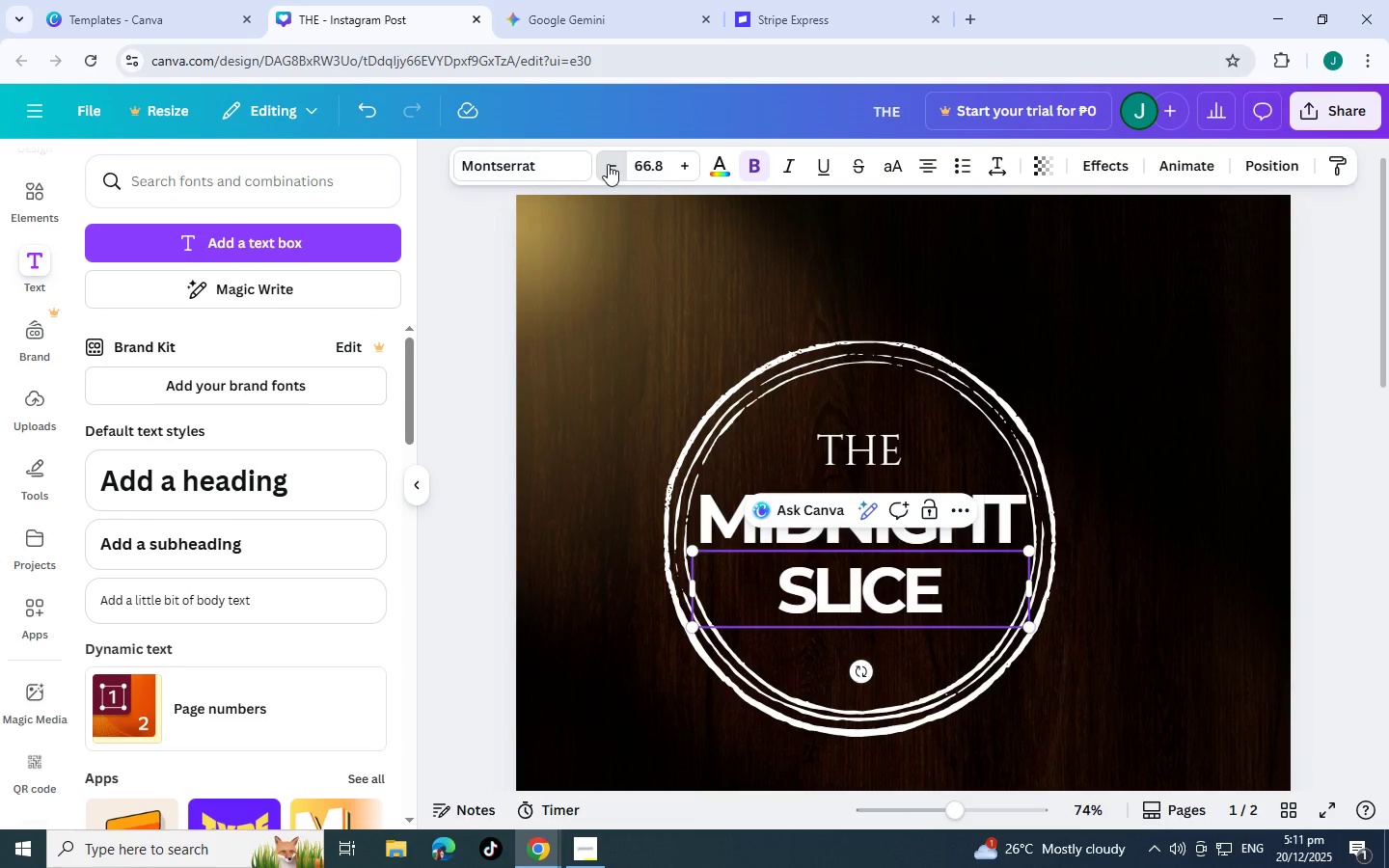 
triple_click([608, 164])
 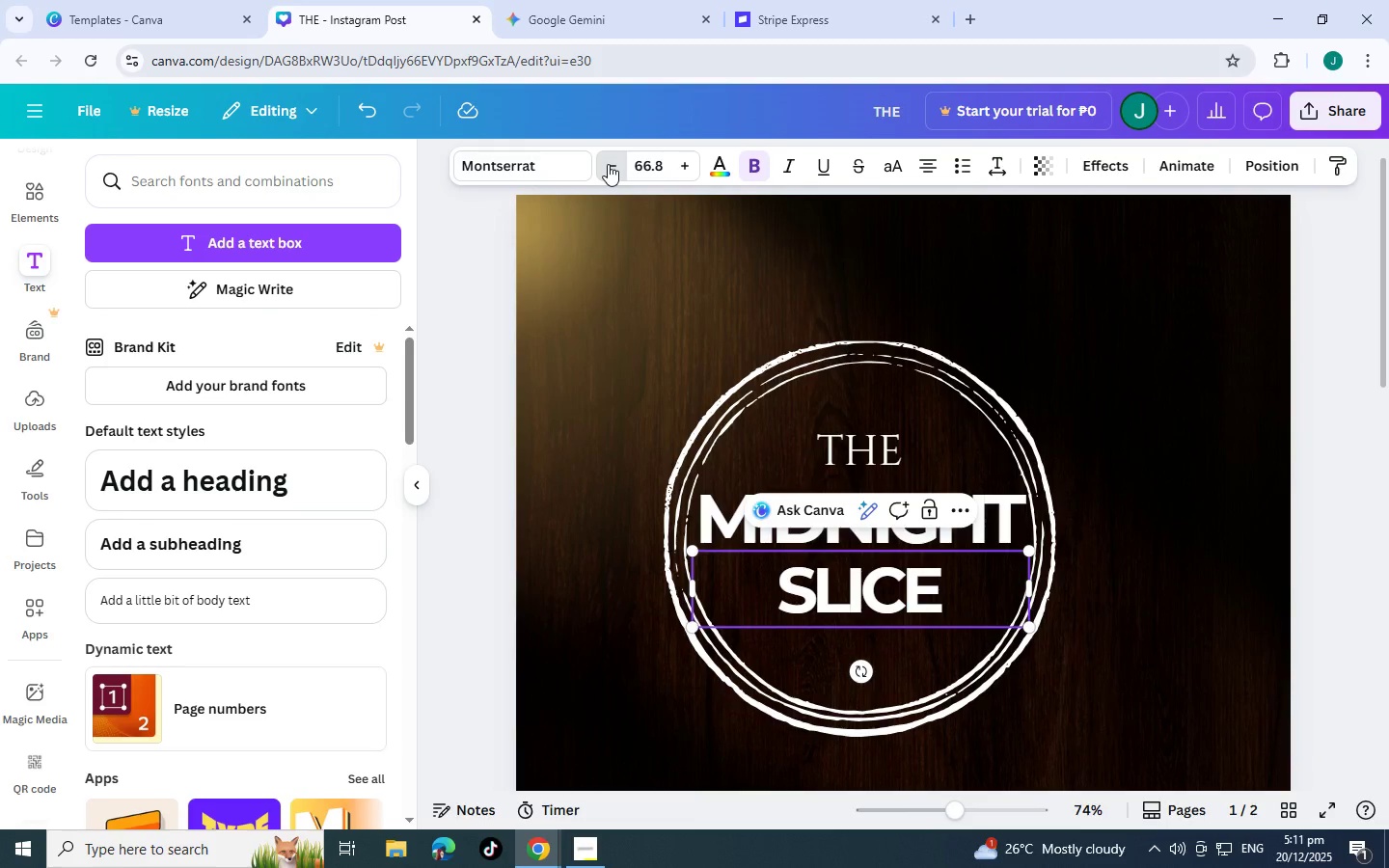 
triple_click([608, 164])
 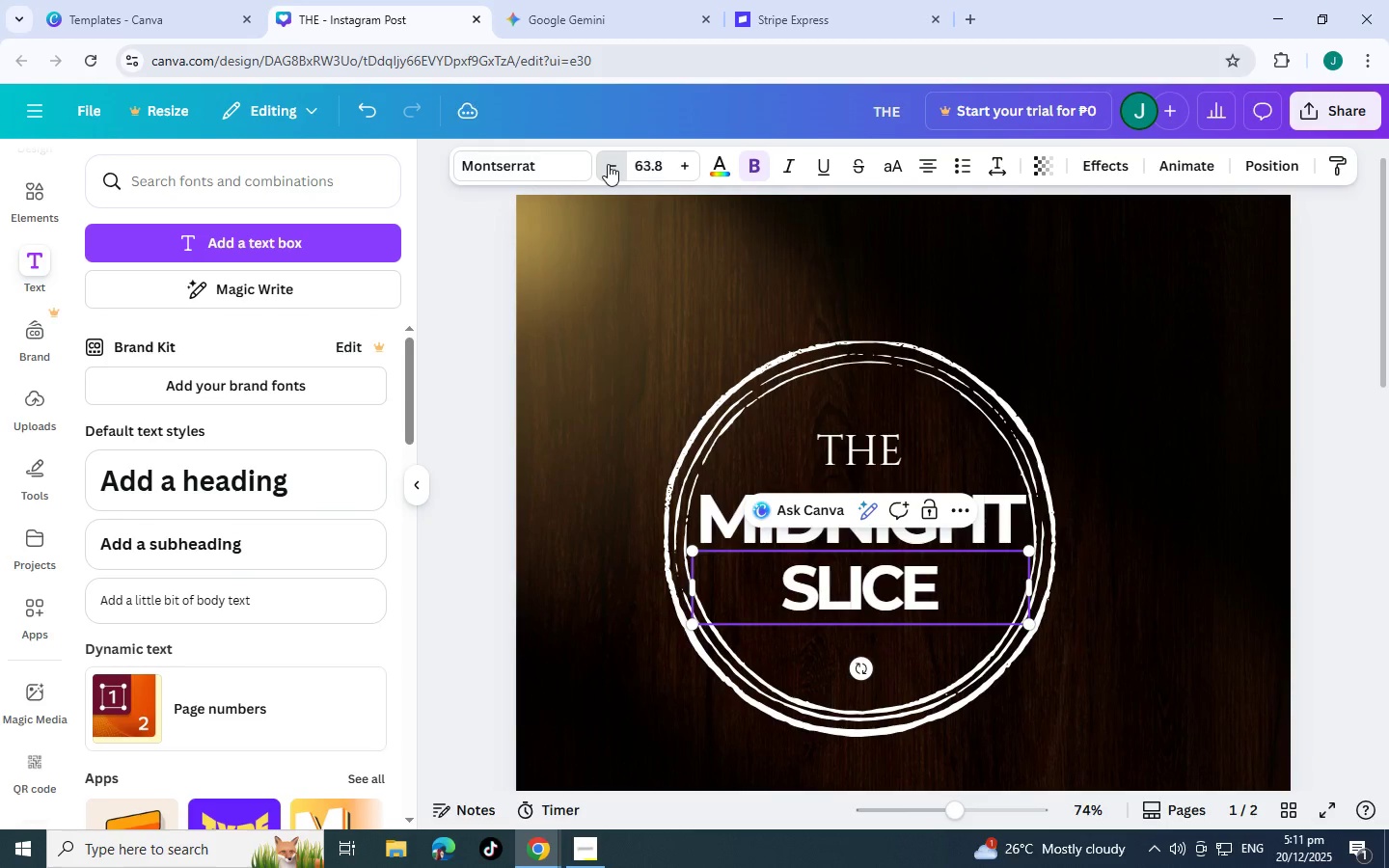 
triple_click([608, 164])
 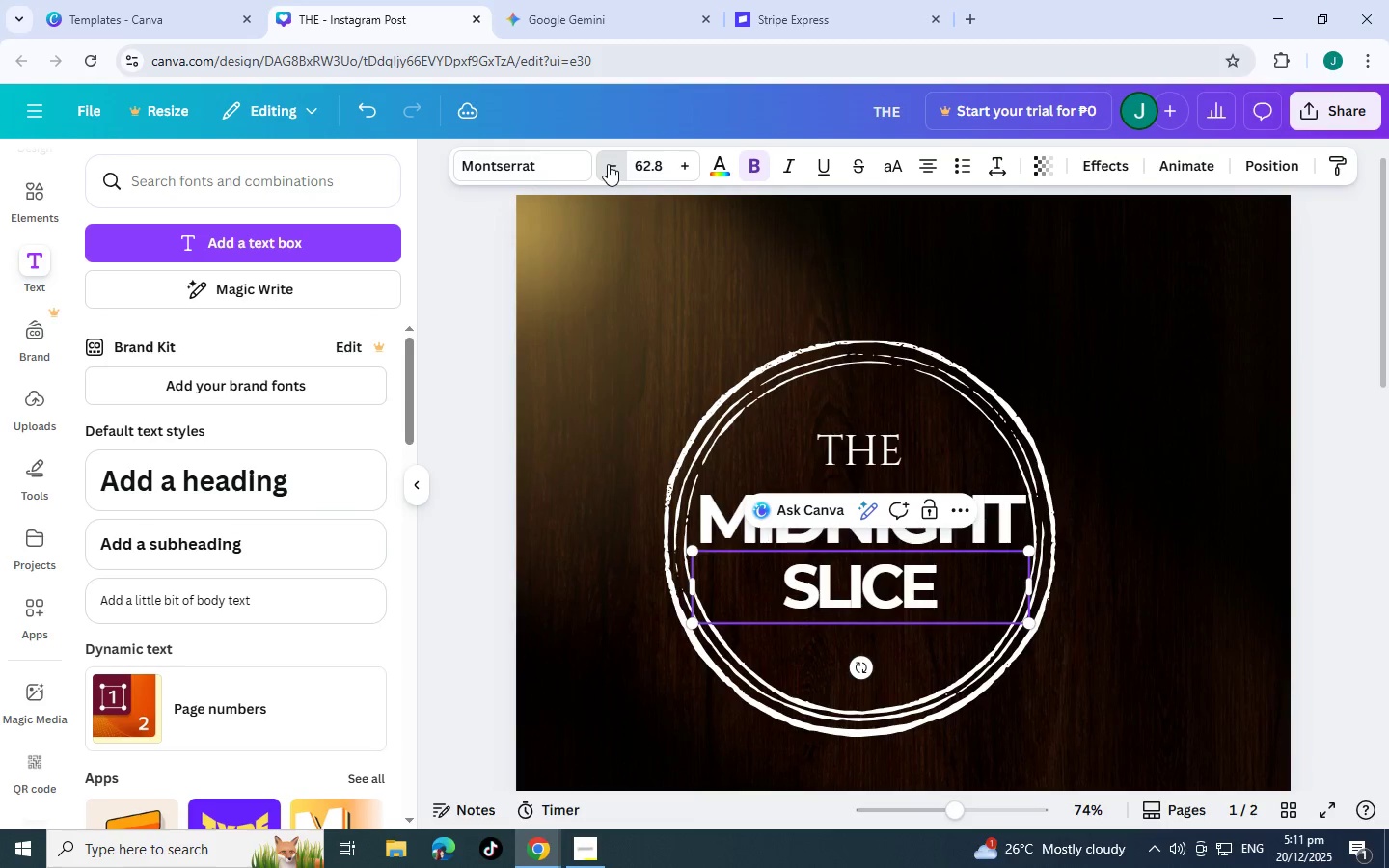 
triple_click([608, 164])
 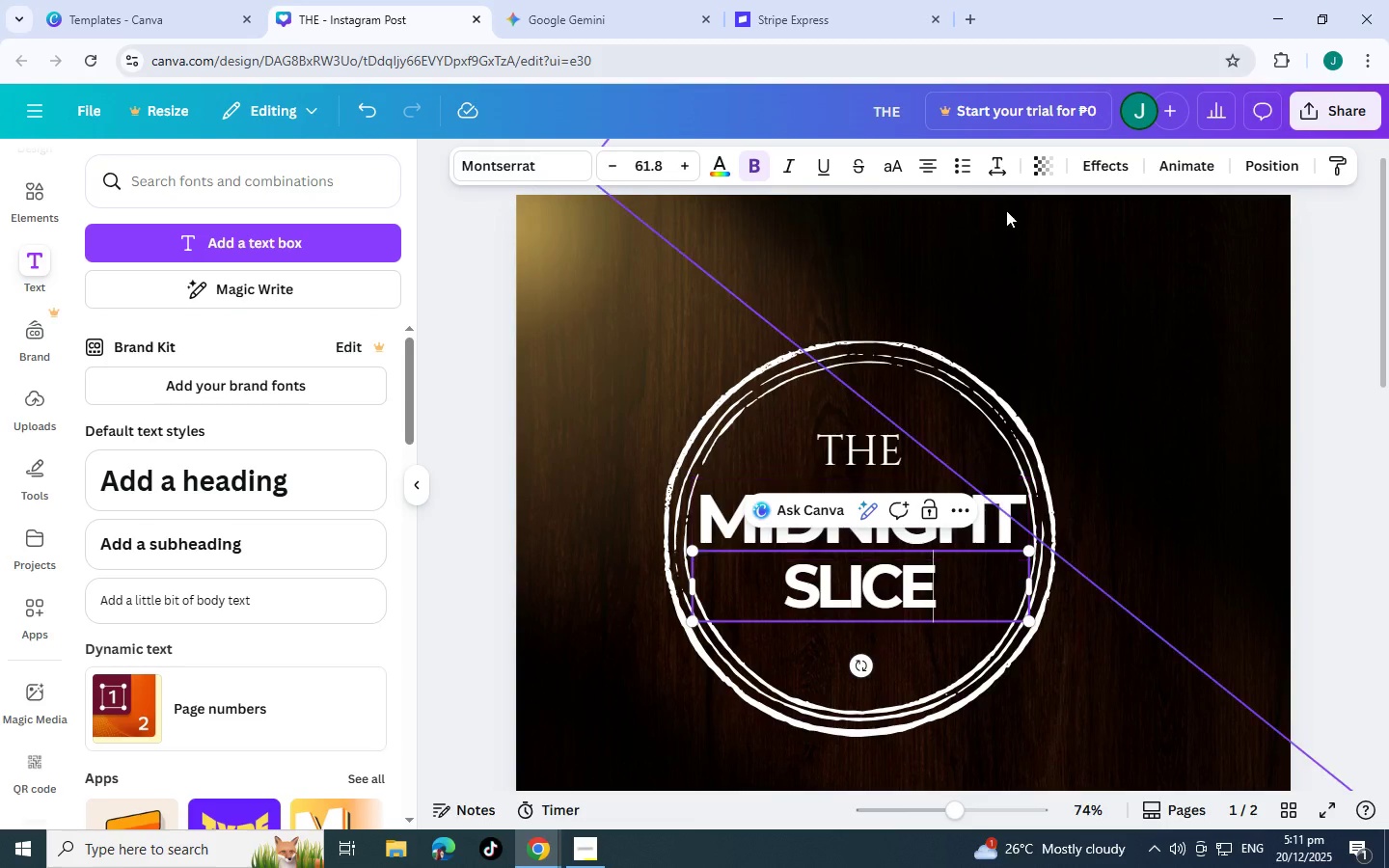 
left_click([992, 165])
 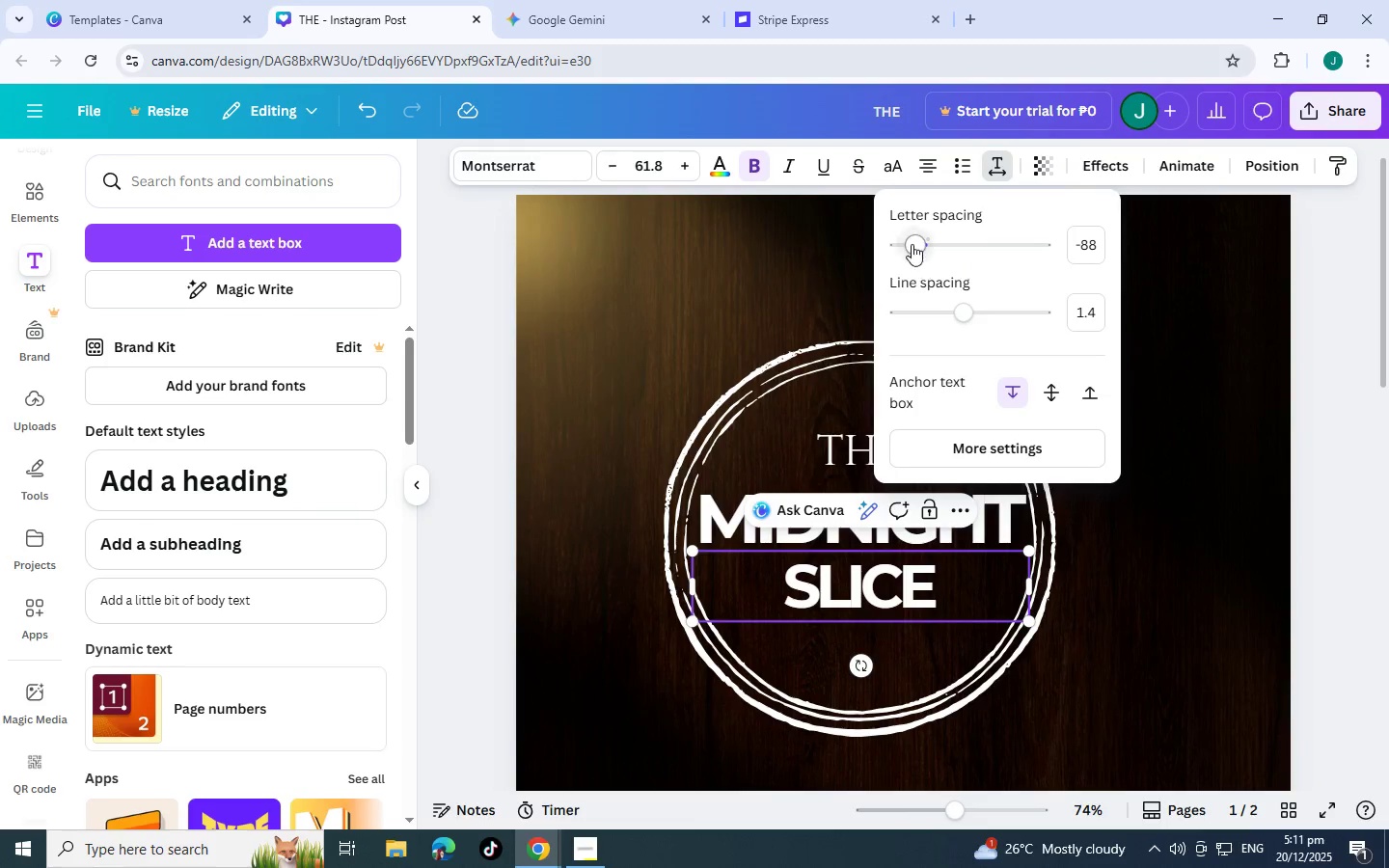 
left_click_drag(start_coordinate=[912, 244], to_coordinate=[924, 242])
 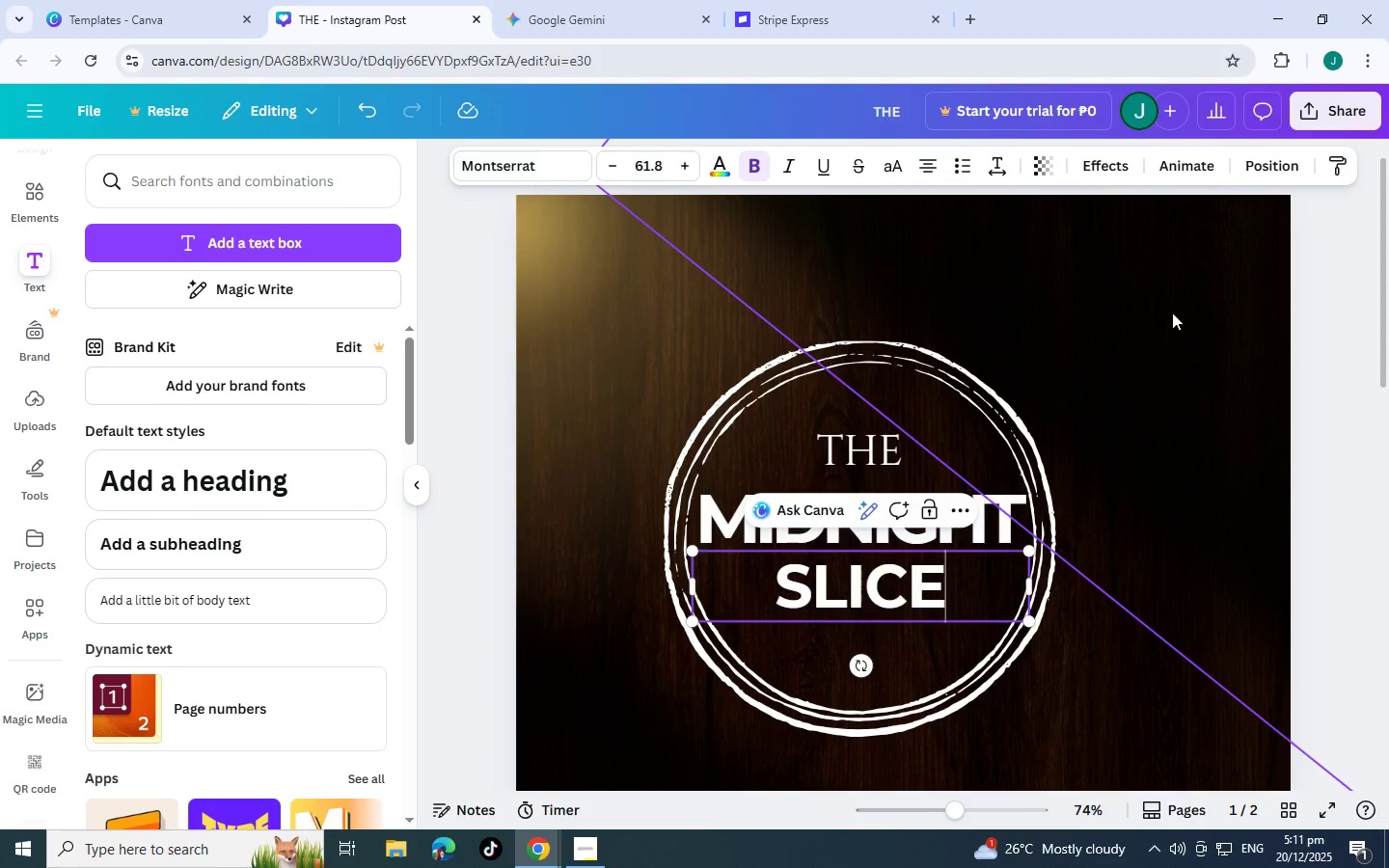 
double_click([1172, 312])
 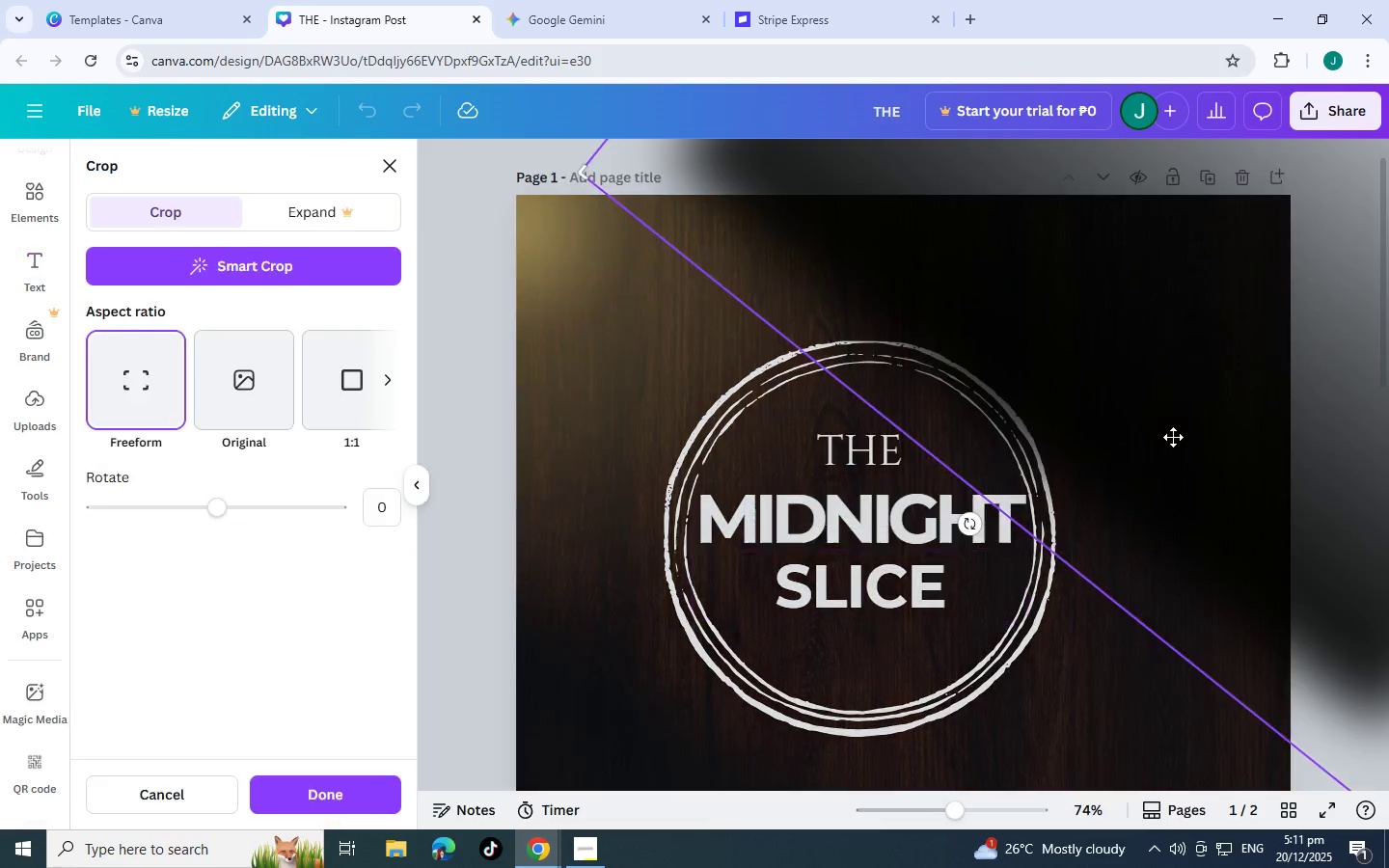 
triple_click([1173, 437])
 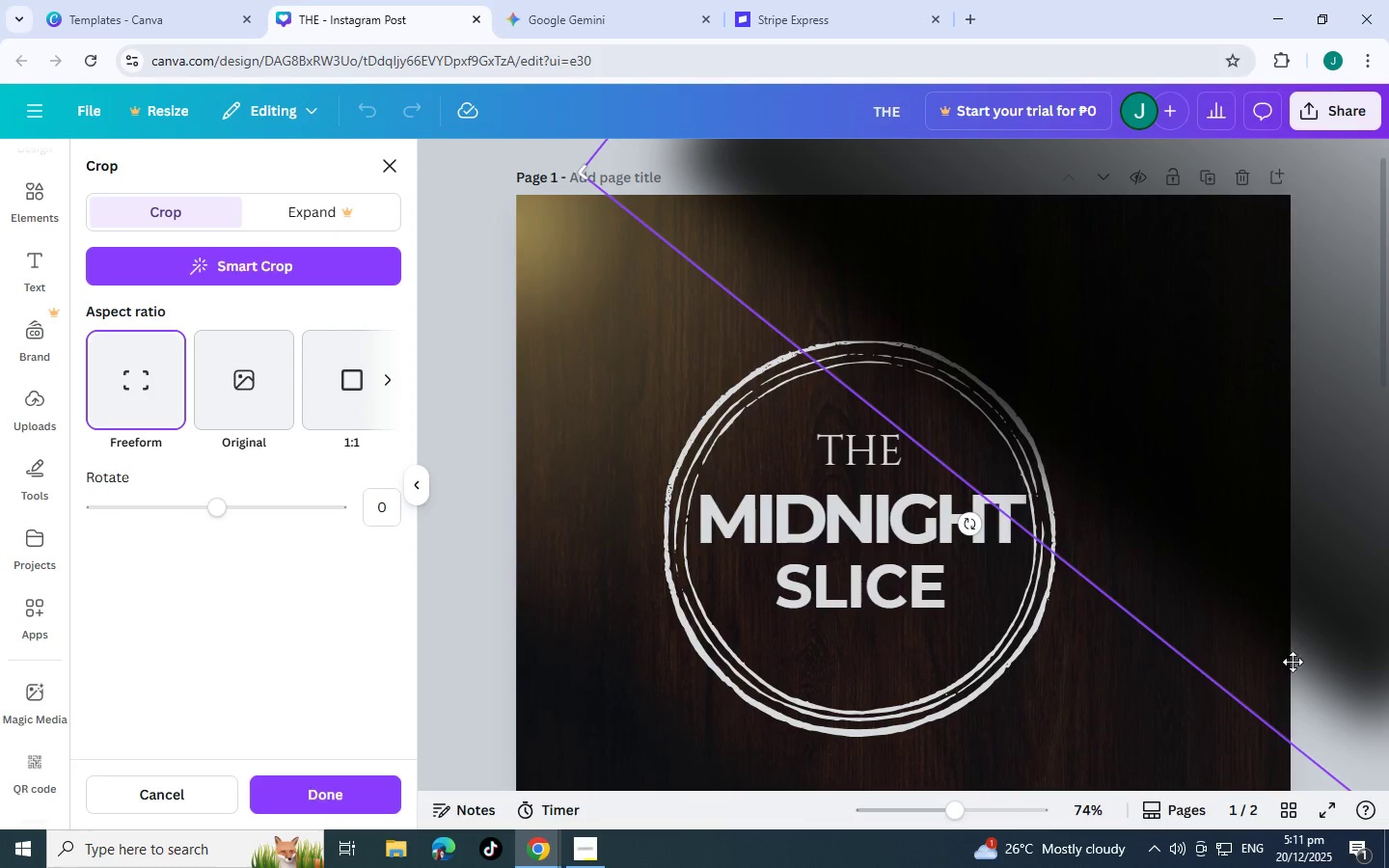 
double_click([1341, 699])
 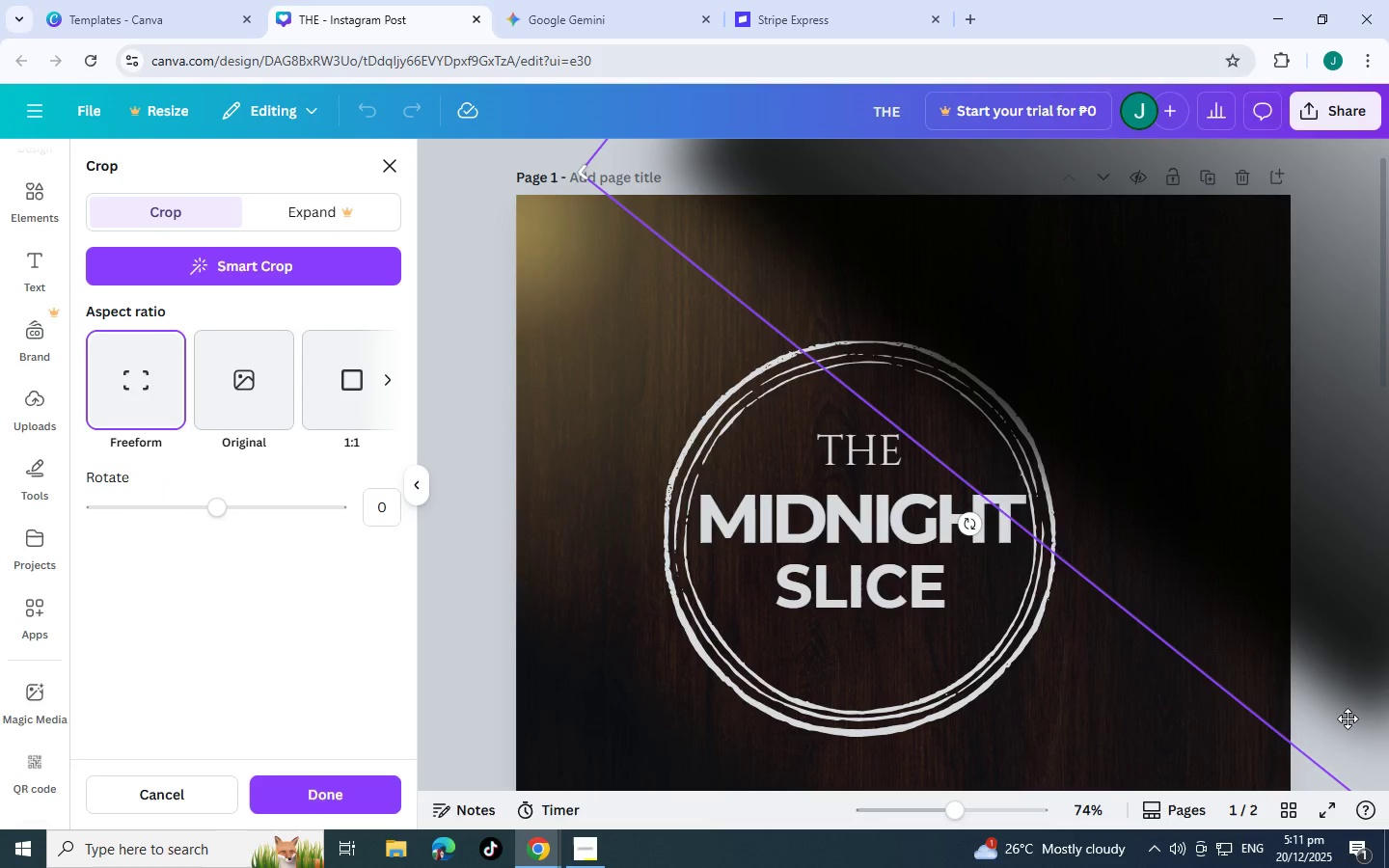 
key(Escape)
 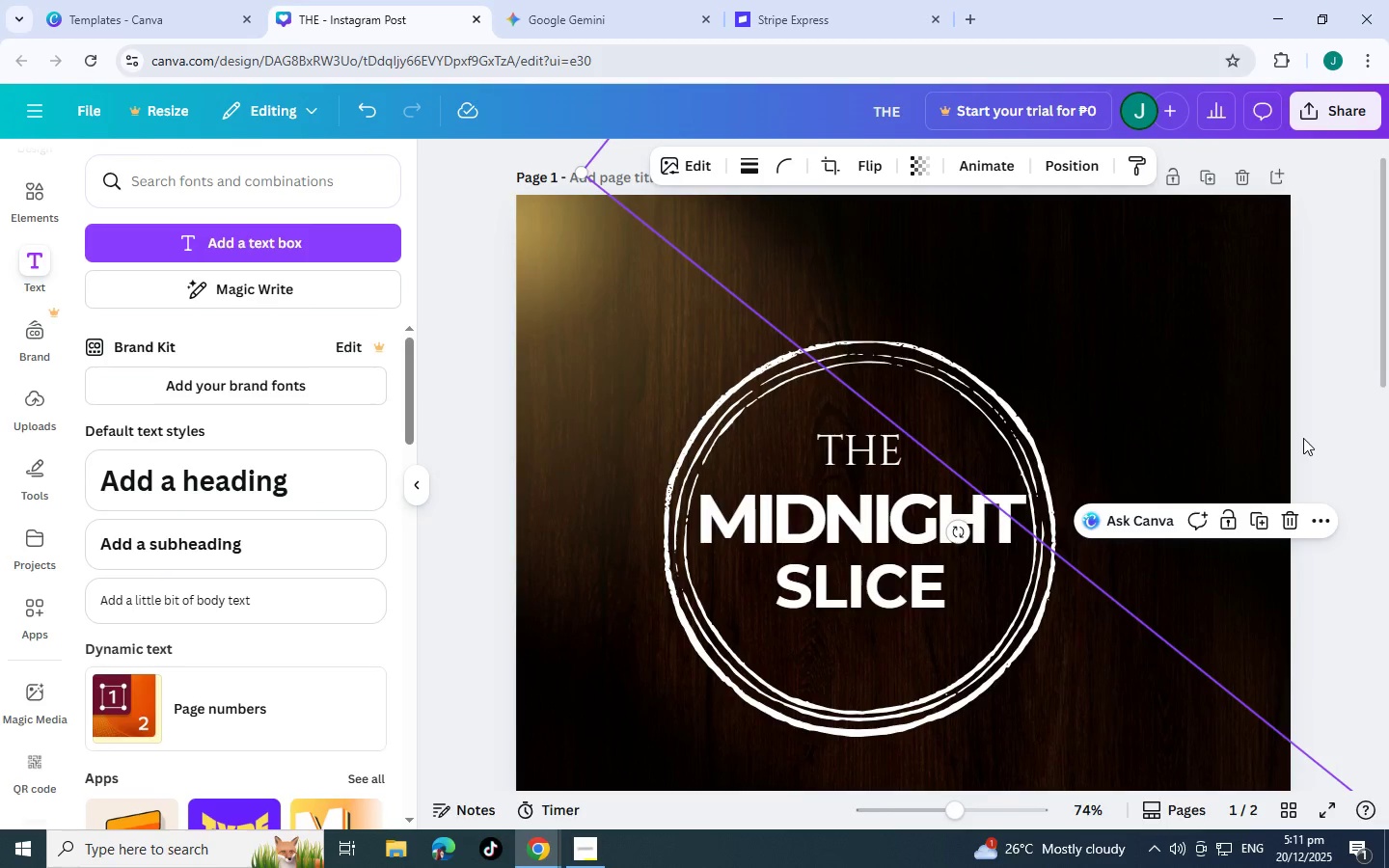 
left_click([1362, 479])
 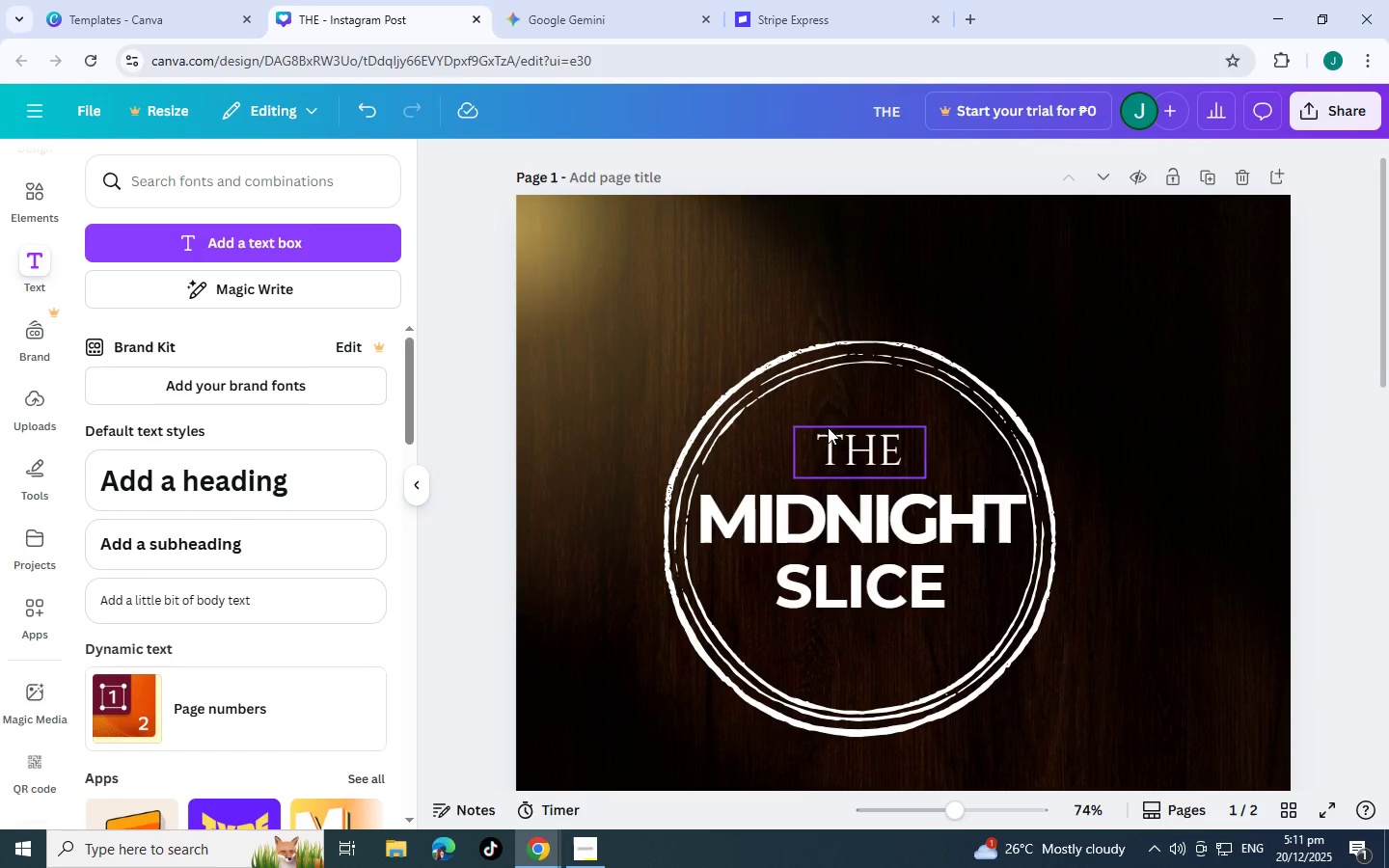 
hold_key(key=ShiftLeft, duration=1.5)
left_click([812, 411])
 